 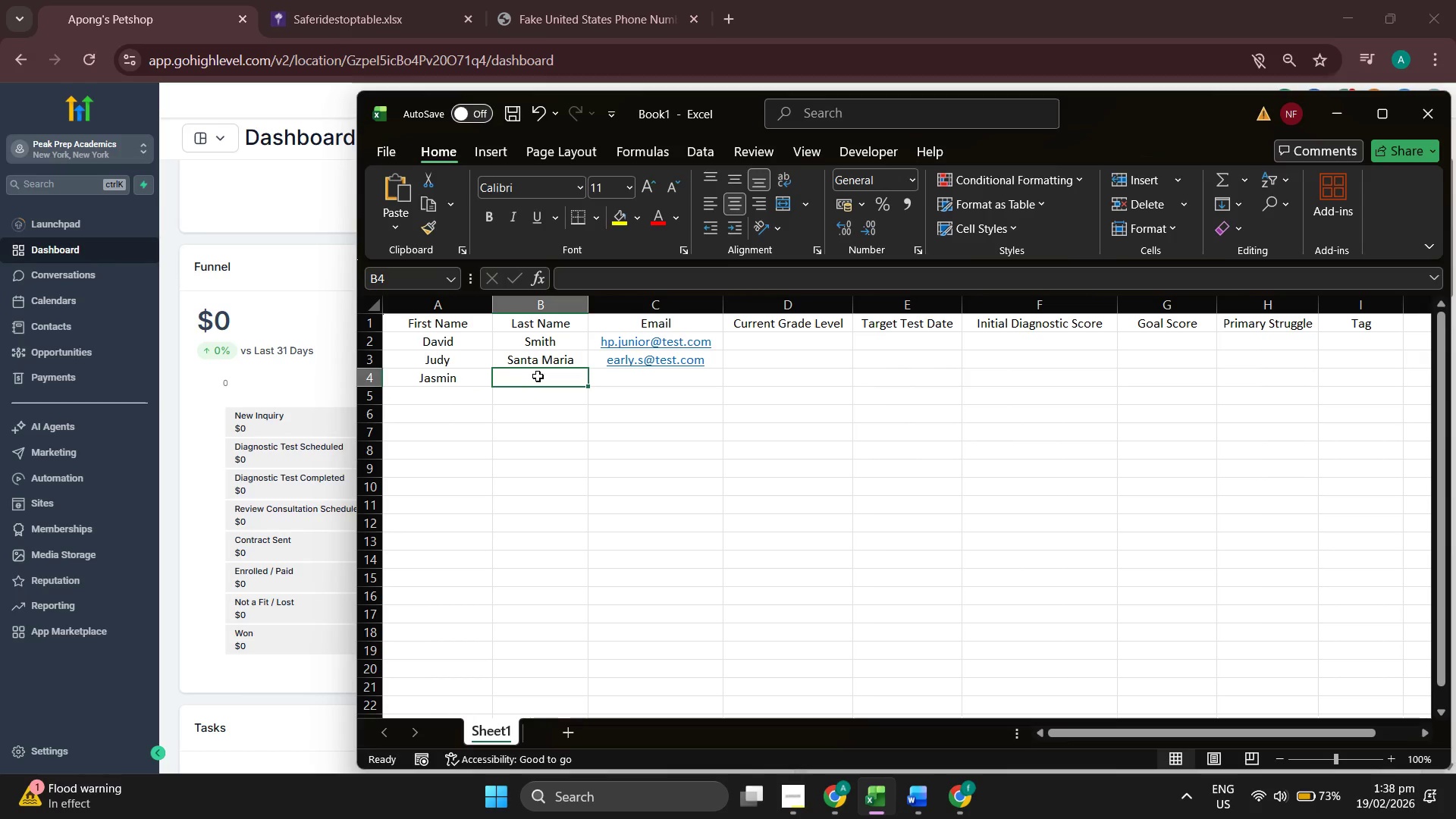 
type(Payer)
 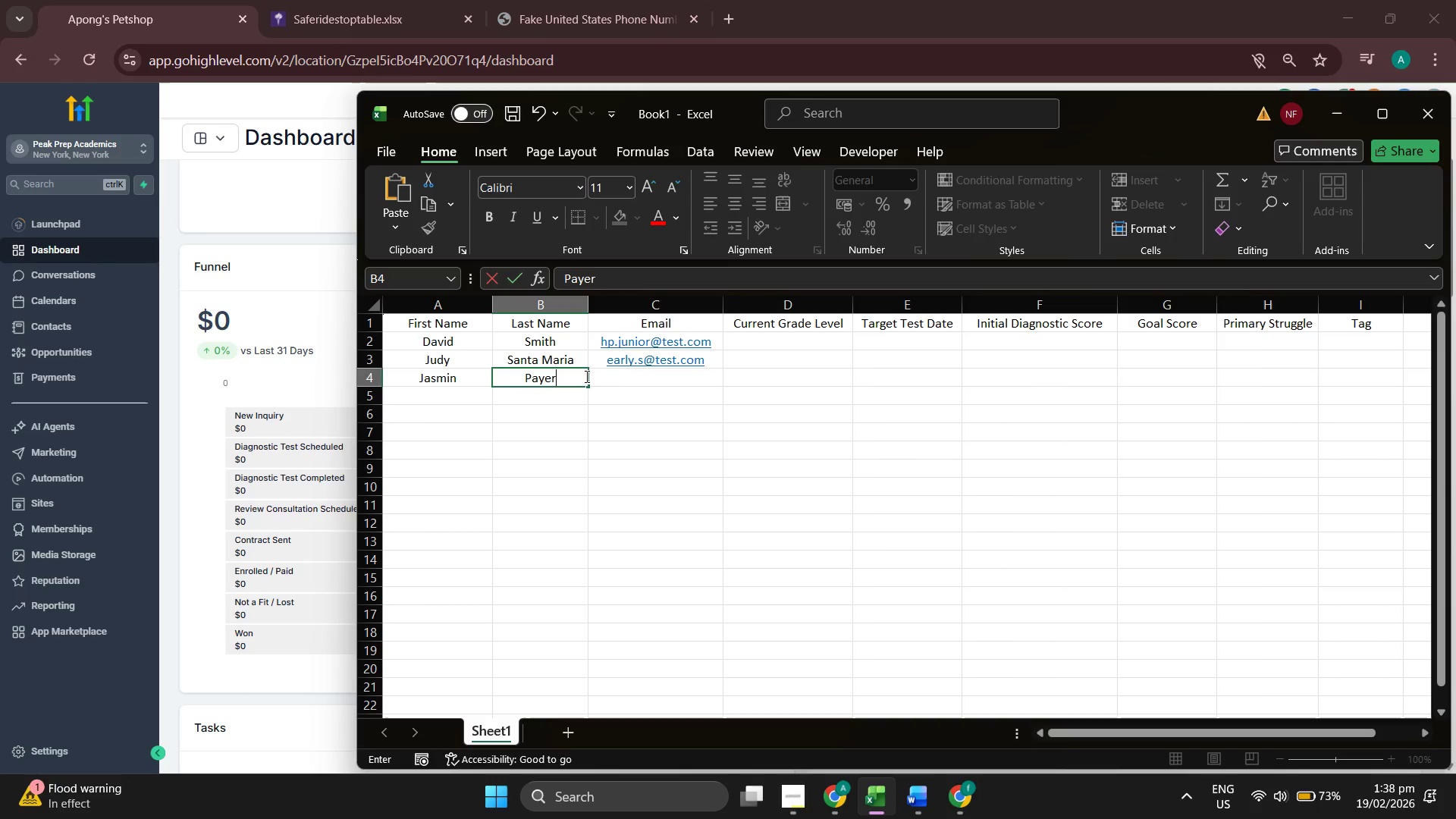 
left_click([623, 376])
 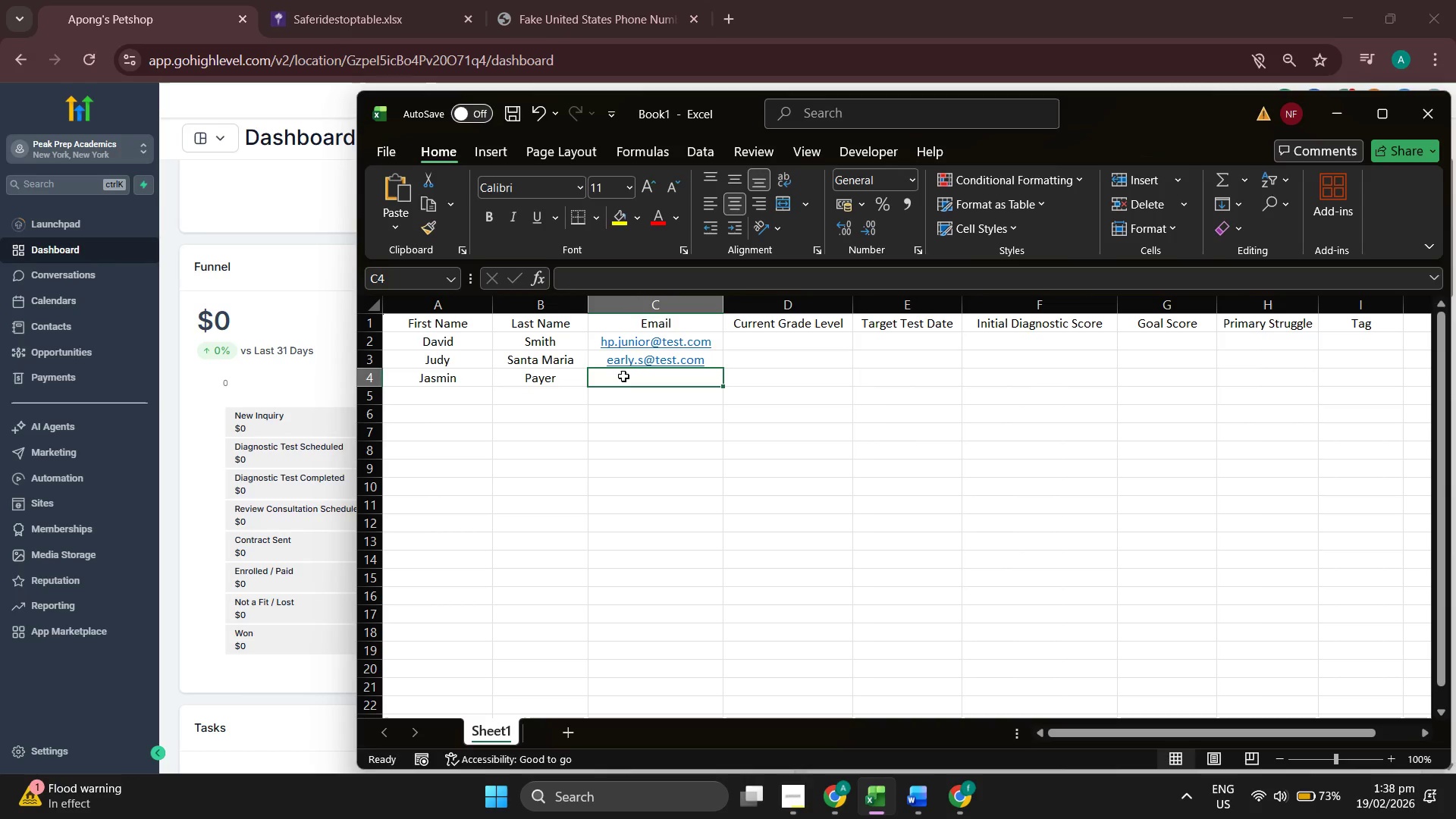 
type(ser)
key(Backspace)
type(nior.u@test.com)
 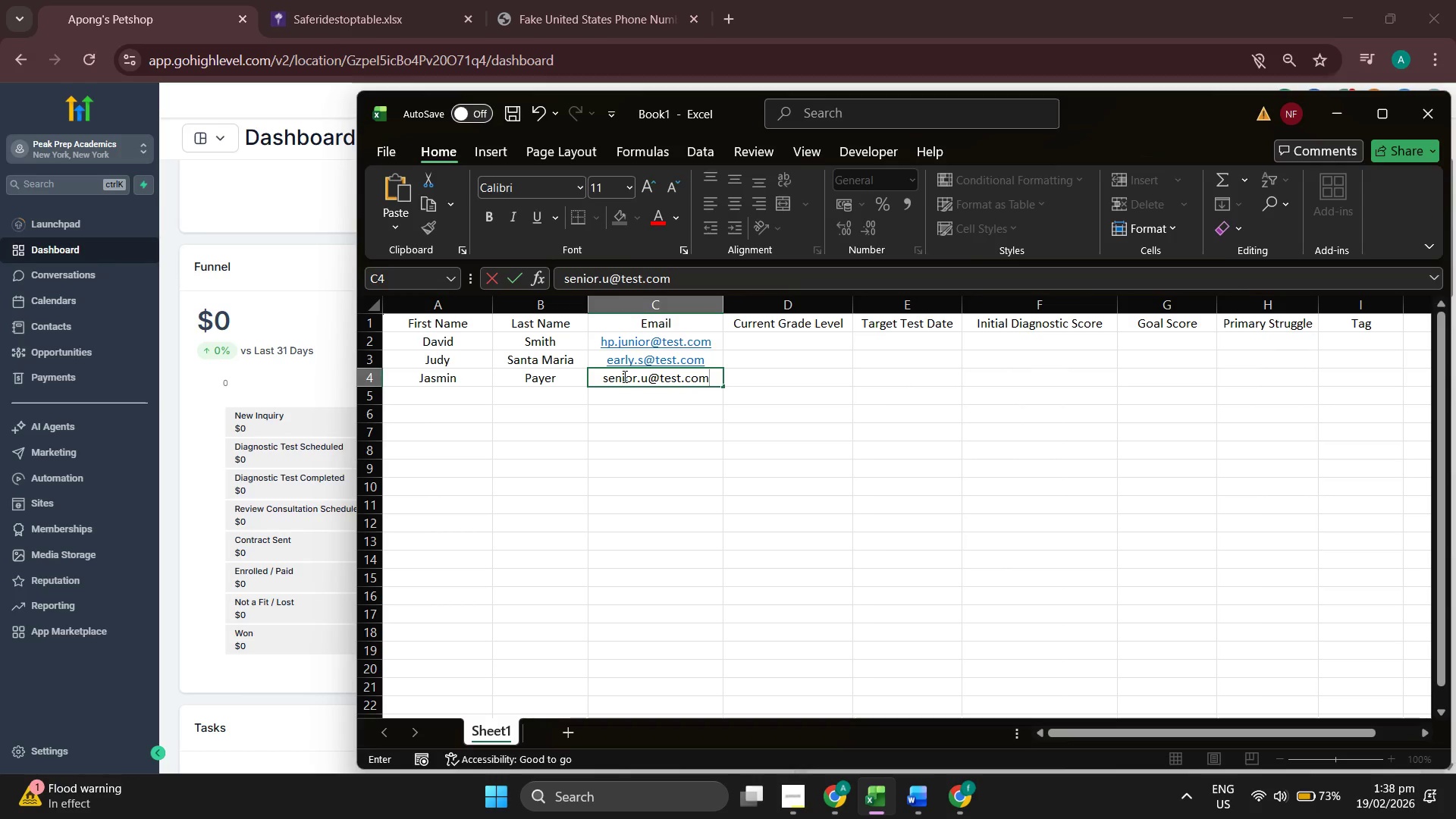 
wait(6.22)
 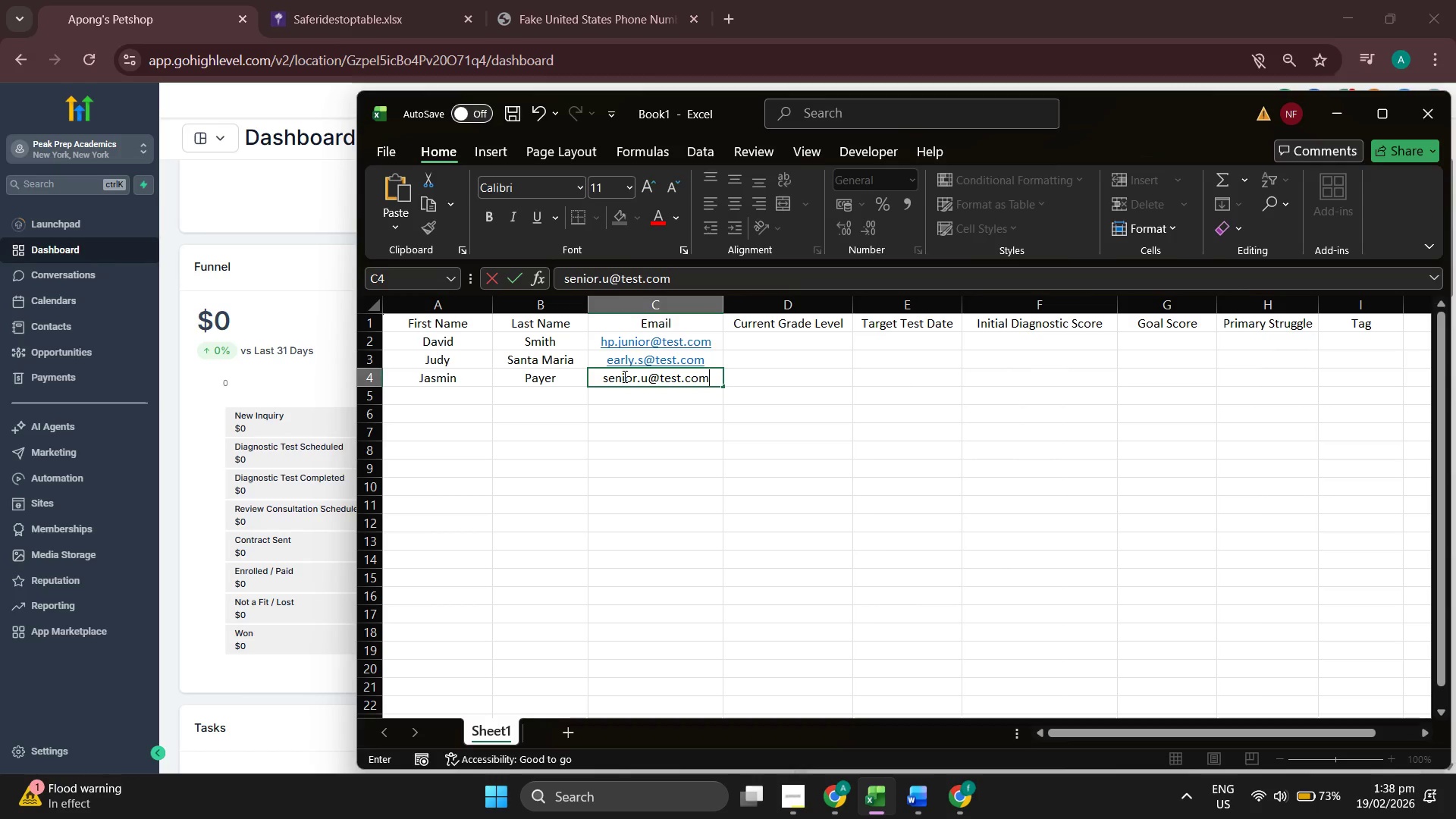 
type(Alexander)
 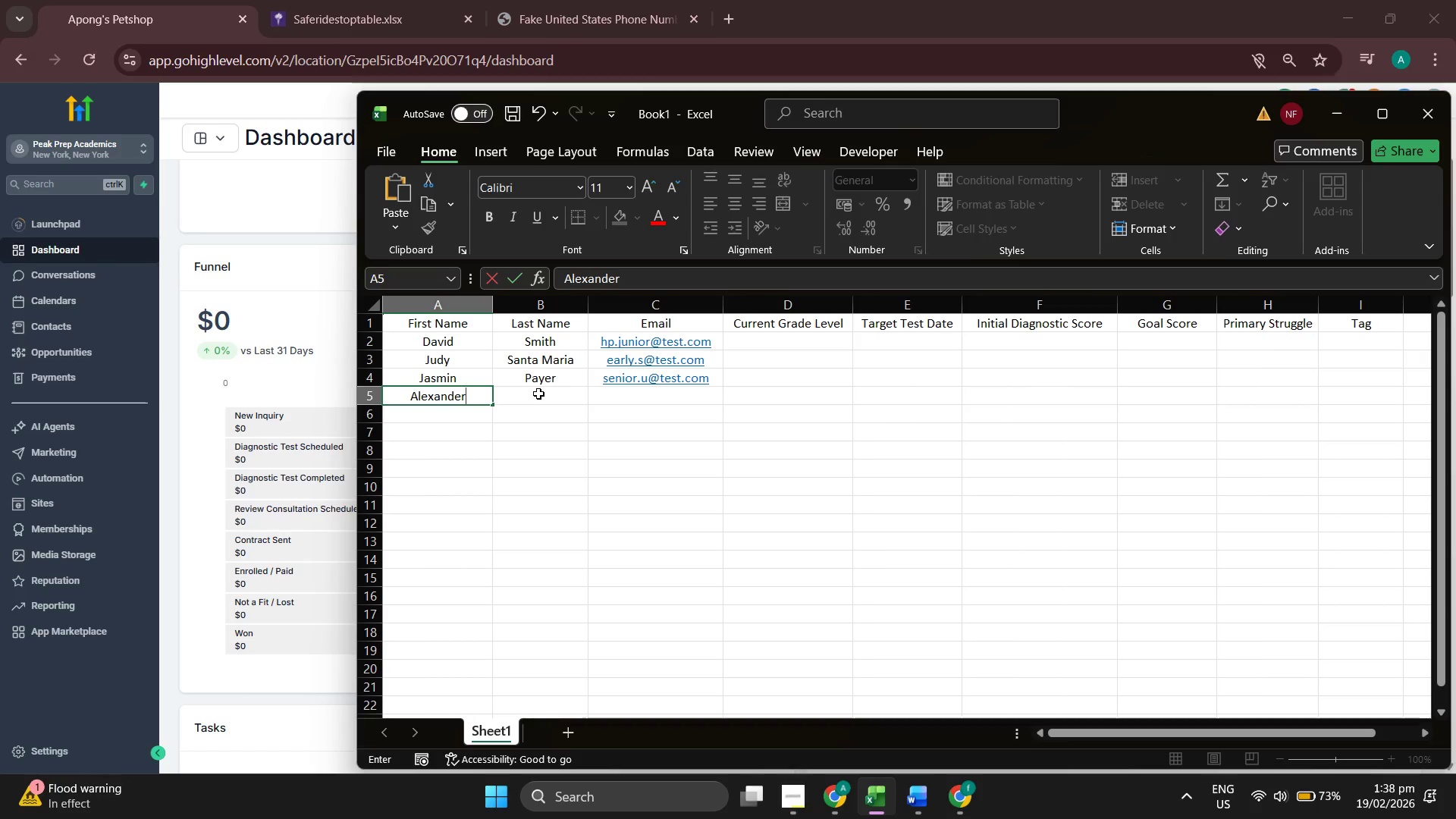 
left_click([538, 394])
 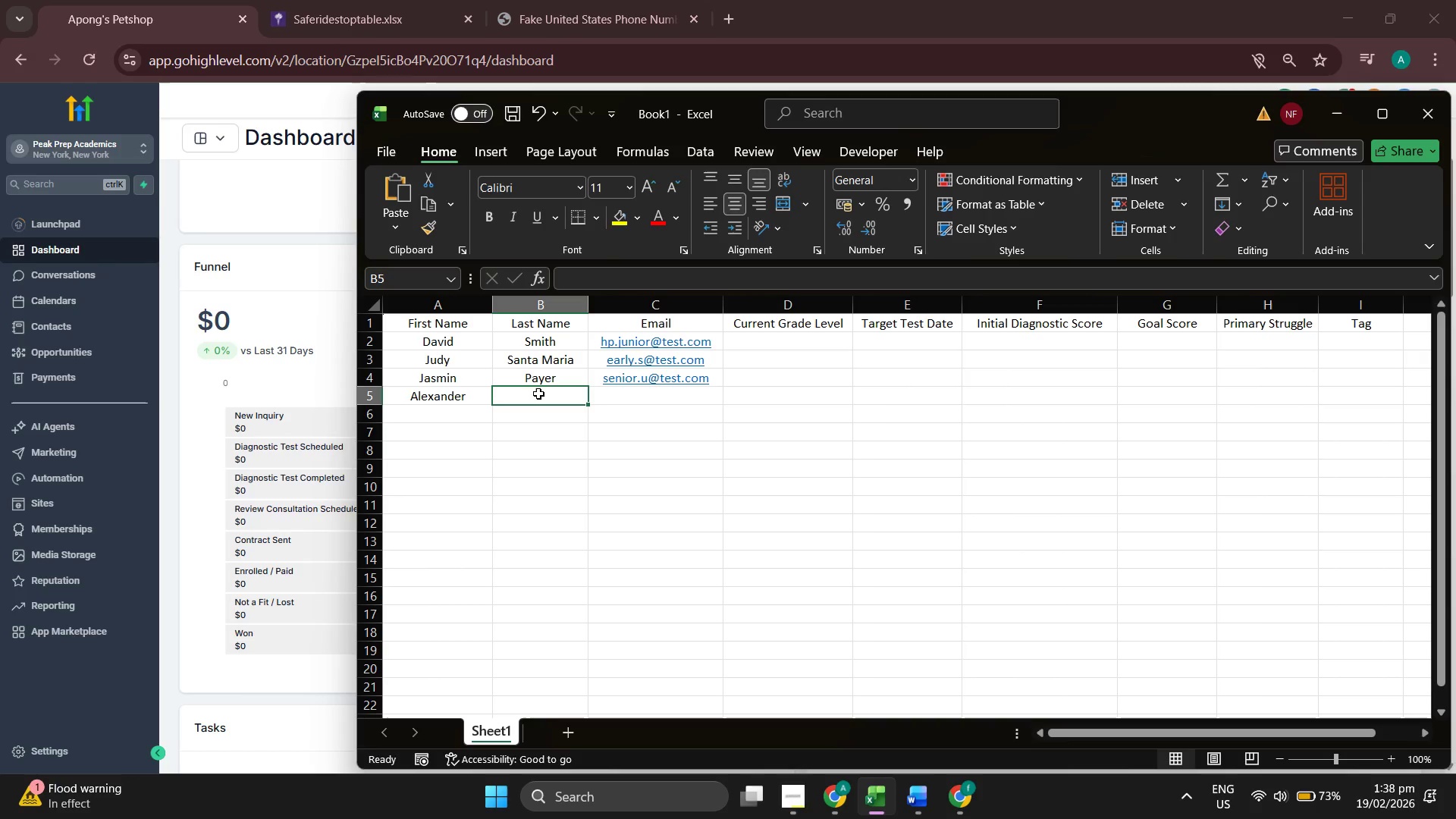 
type(Cole)
 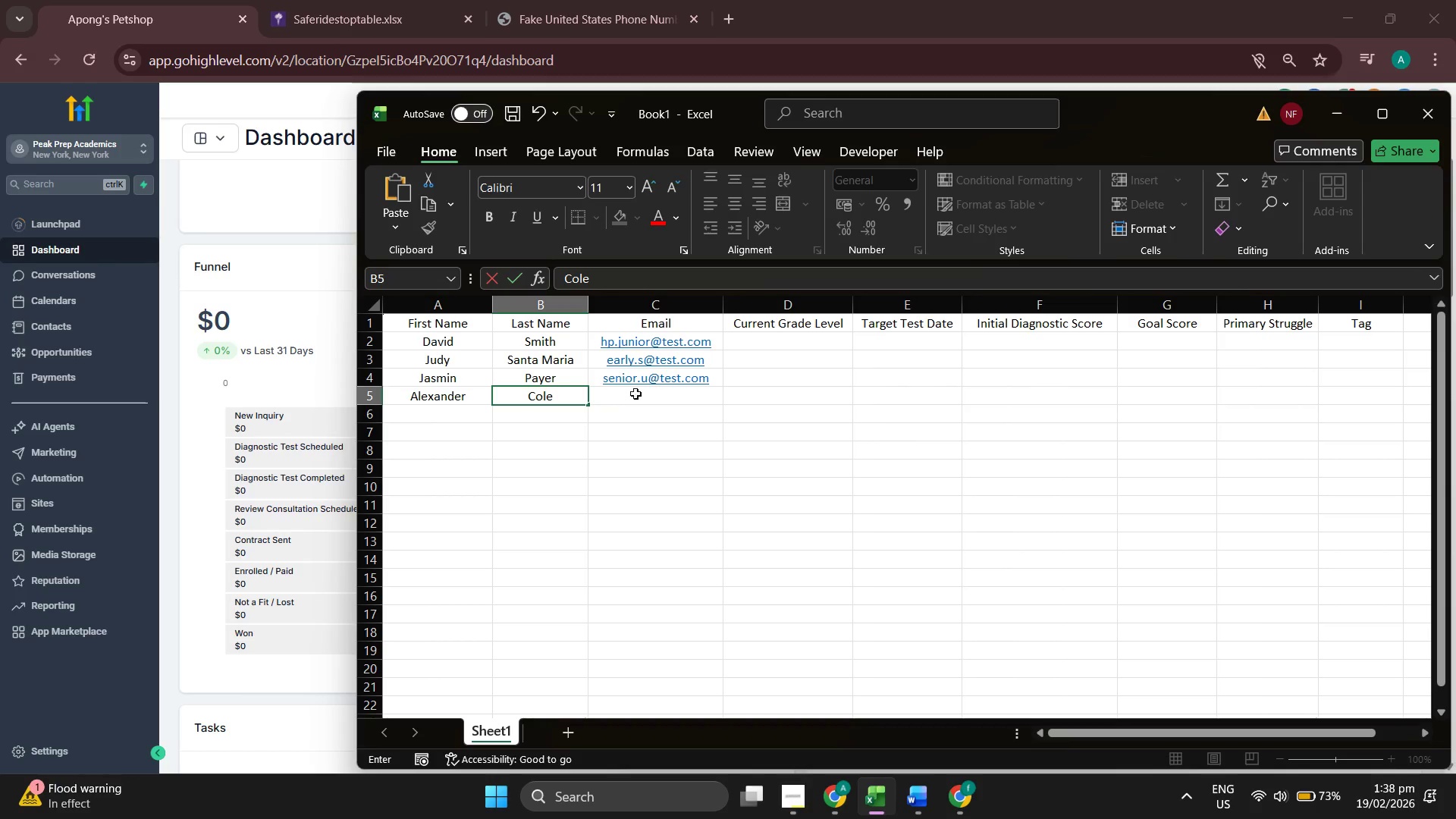 
left_click([651, 394])
 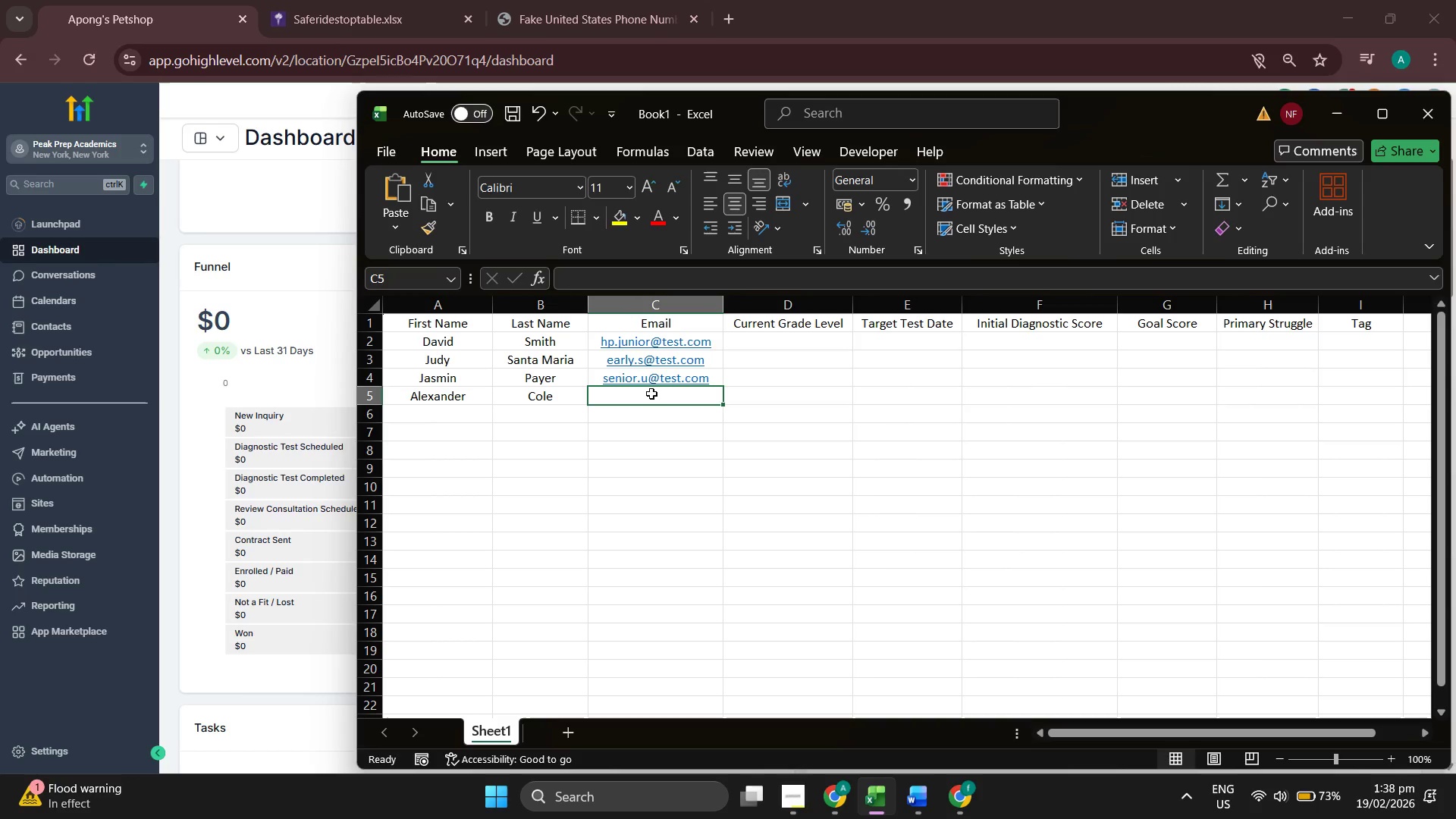 
type(math.w@test.com)
 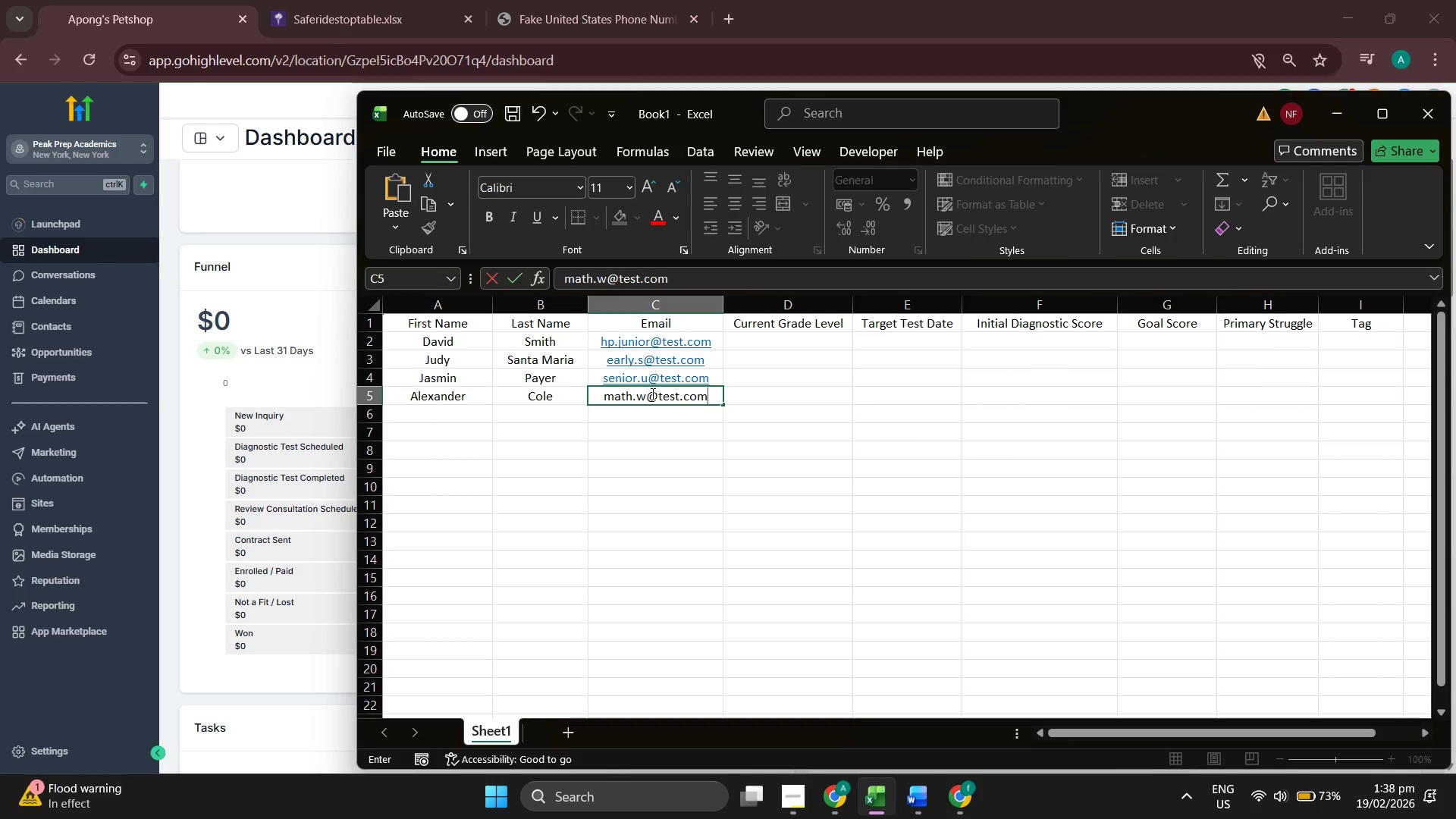 
left_click([426, 419])
 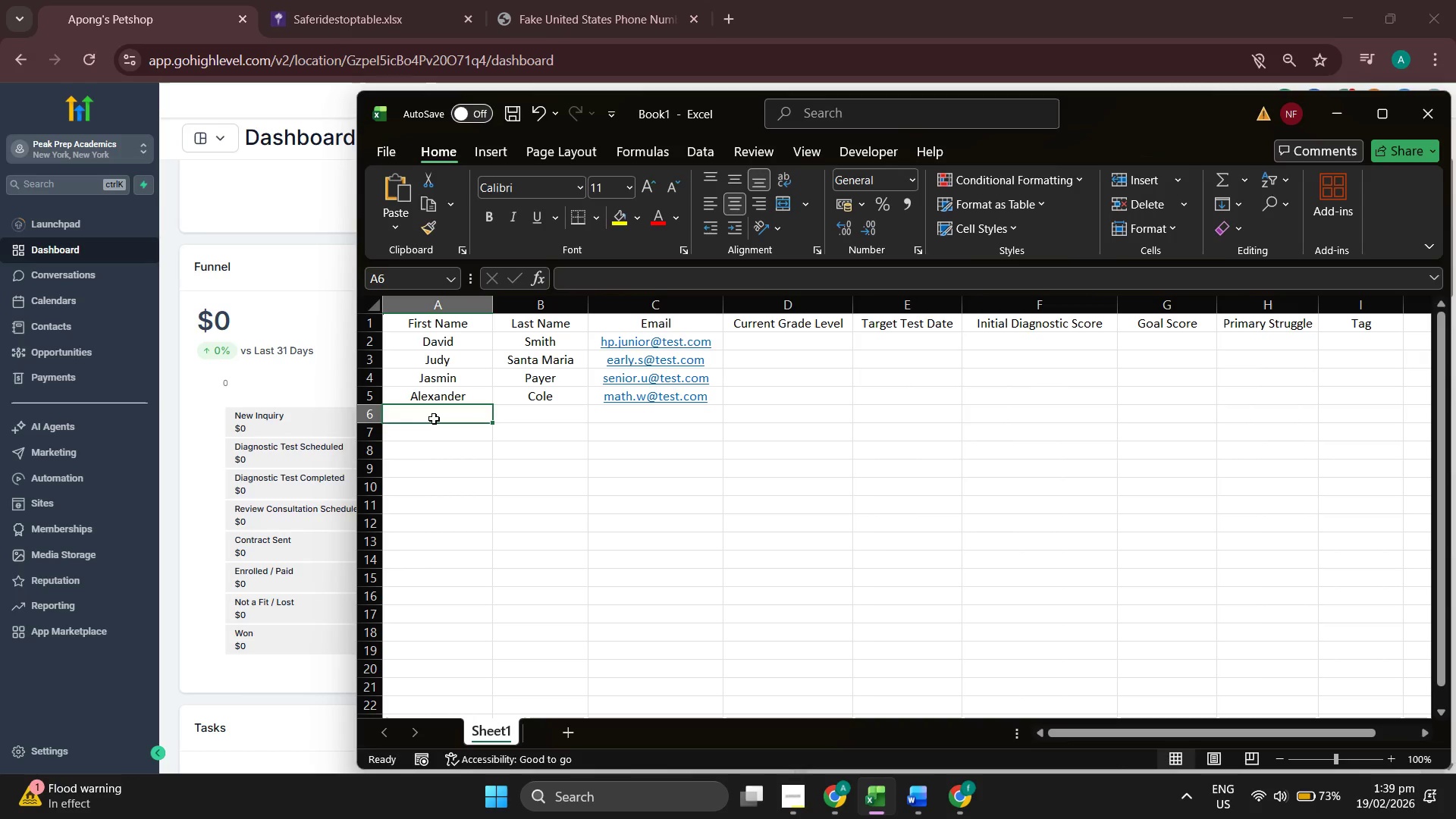 
wait(7.8)
 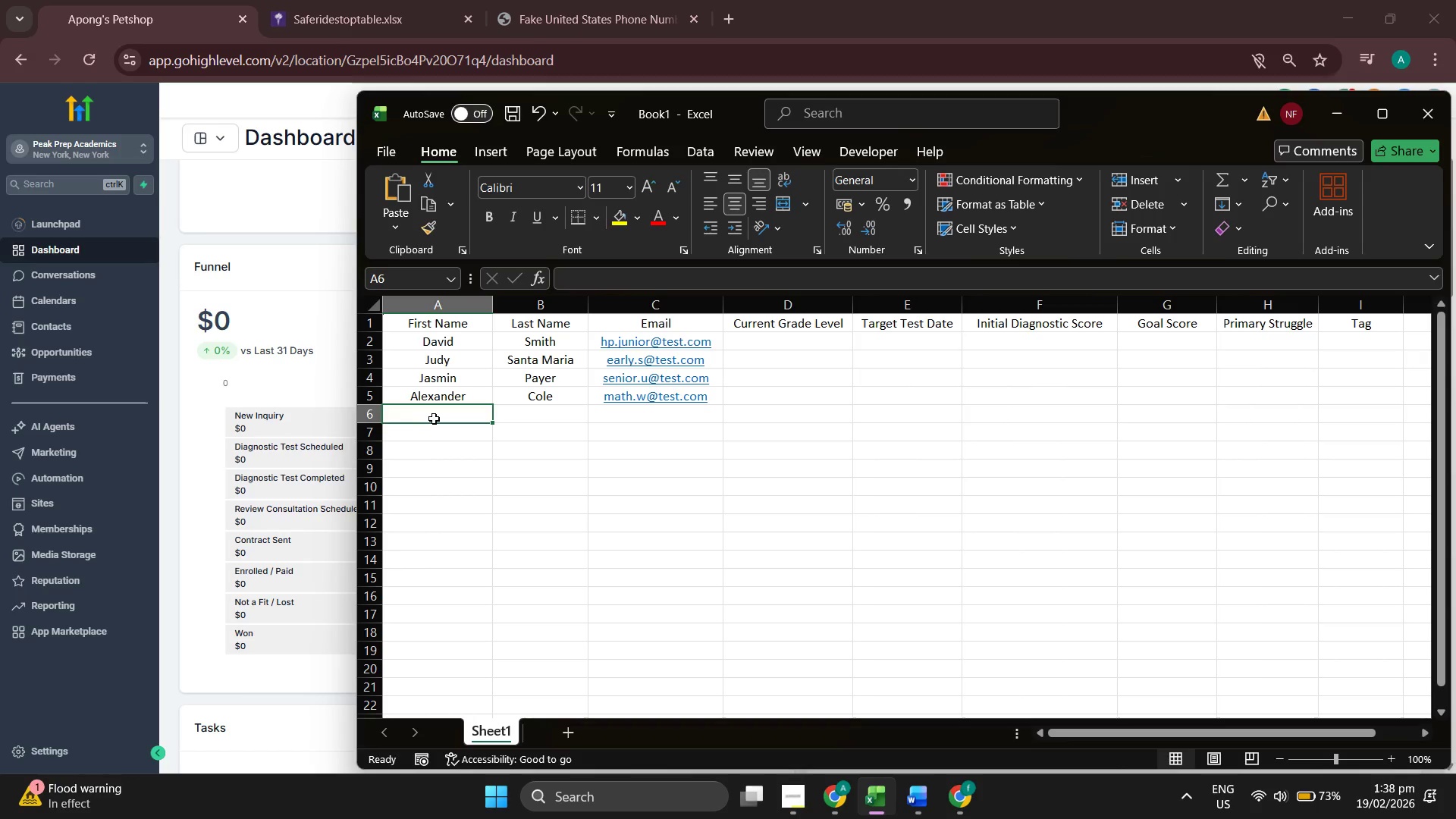 
type(DI)
key(Backspace)
type(ina)
 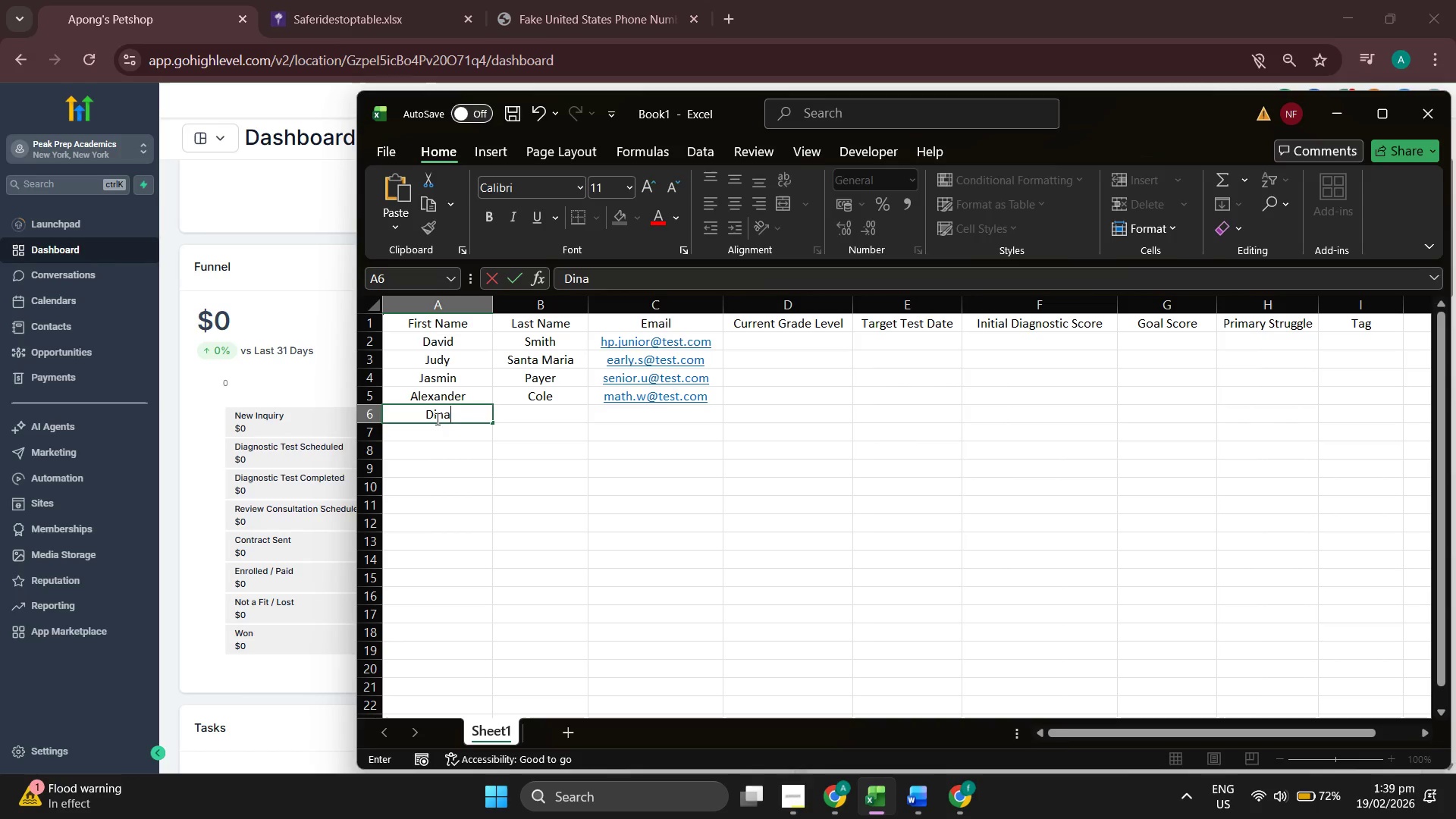 
left_click([522, 416])
 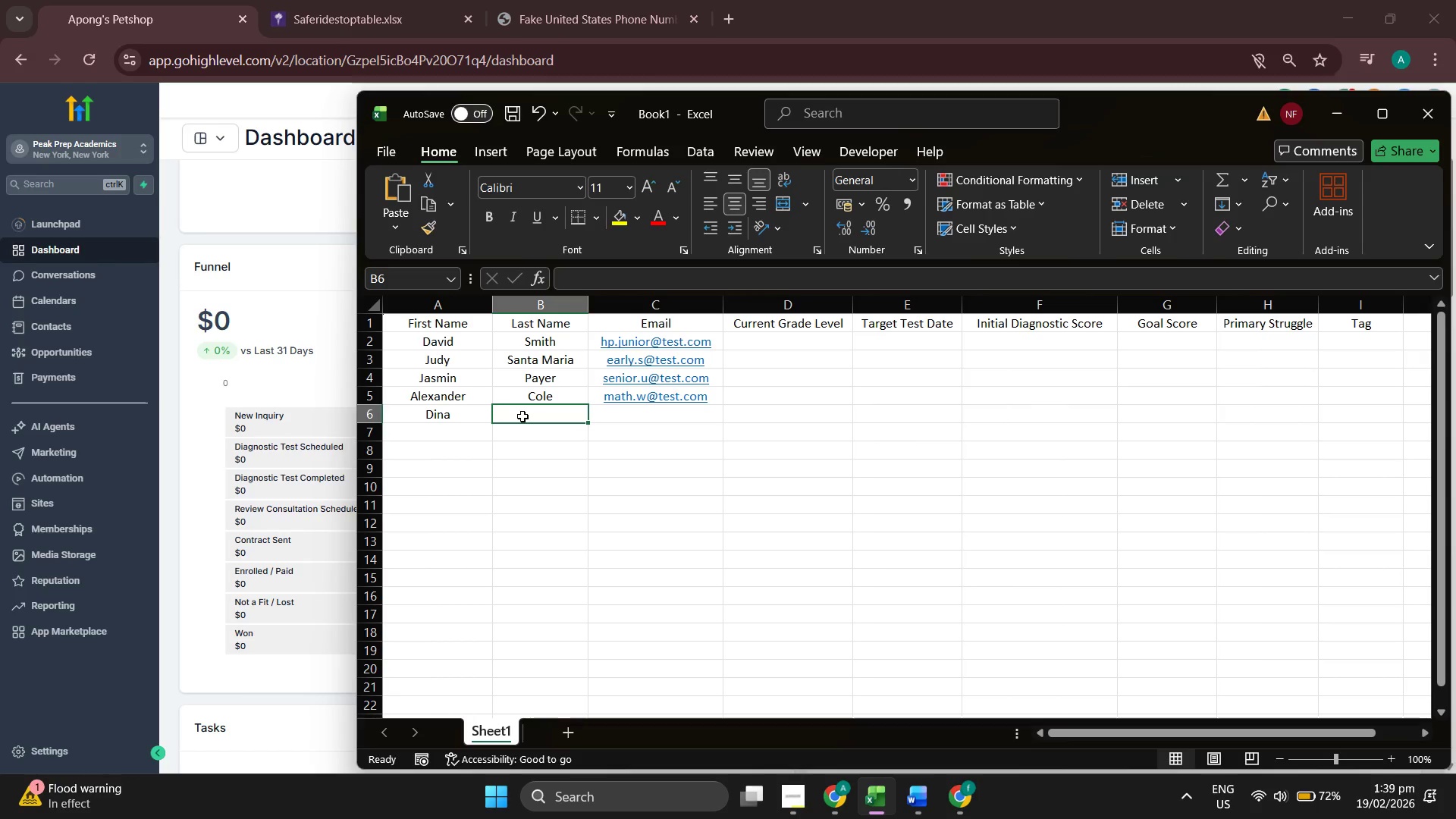 
type(Ross)
 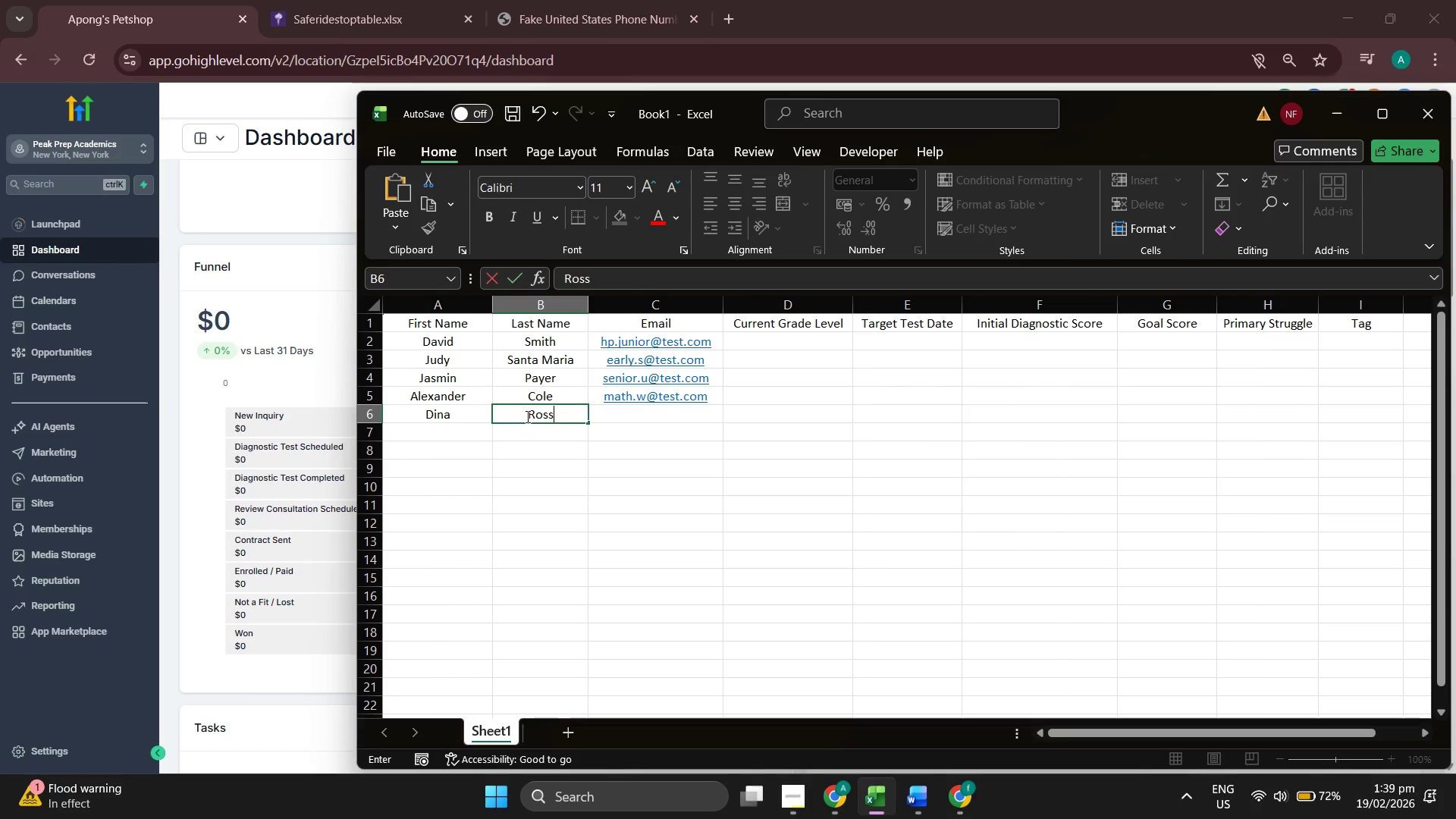 
left_click([635, 411])
 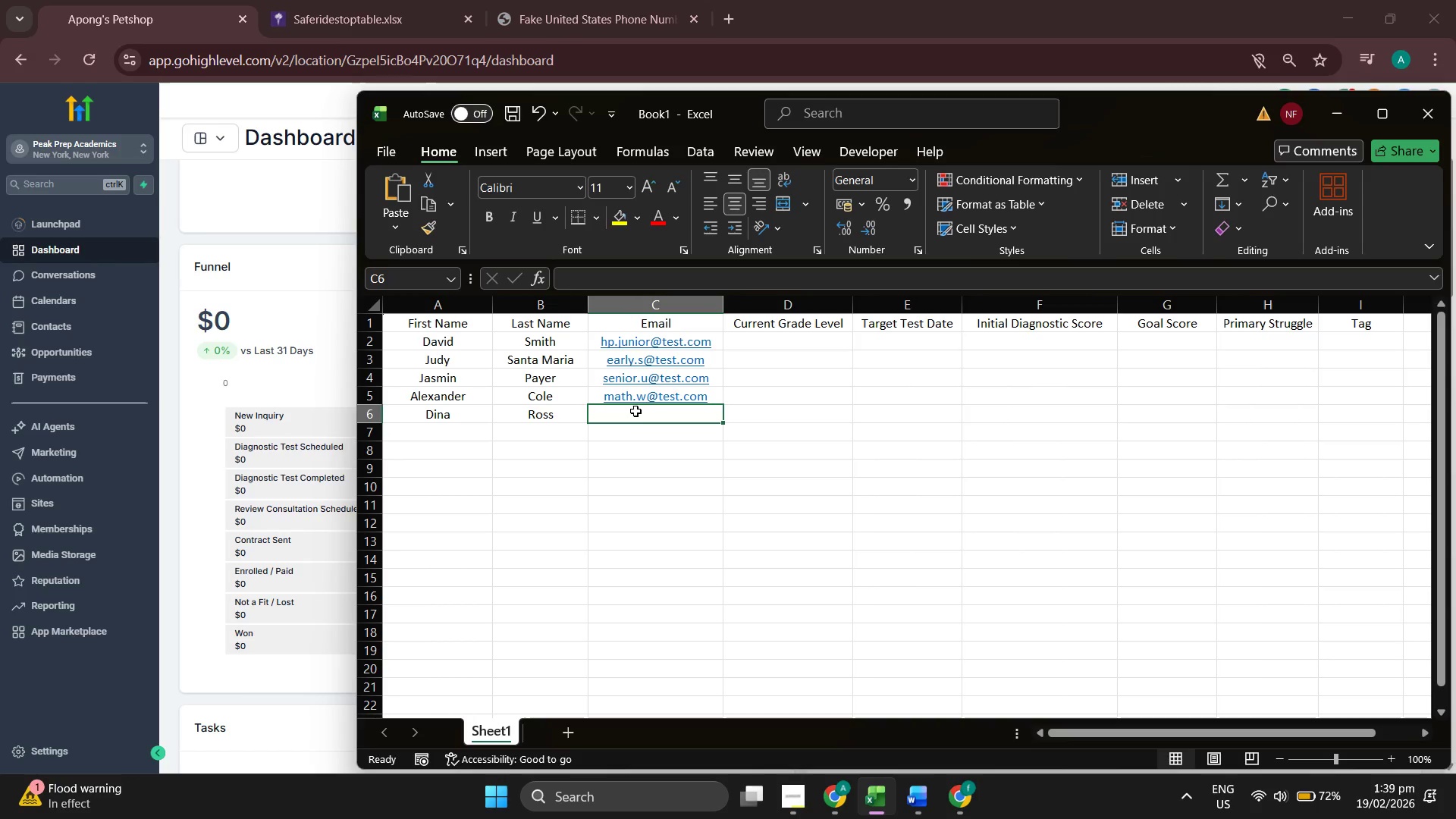 
type(vie)
key(Backspace)
key(Backspace)
key(Backspace)
type(review.n@test.com)
 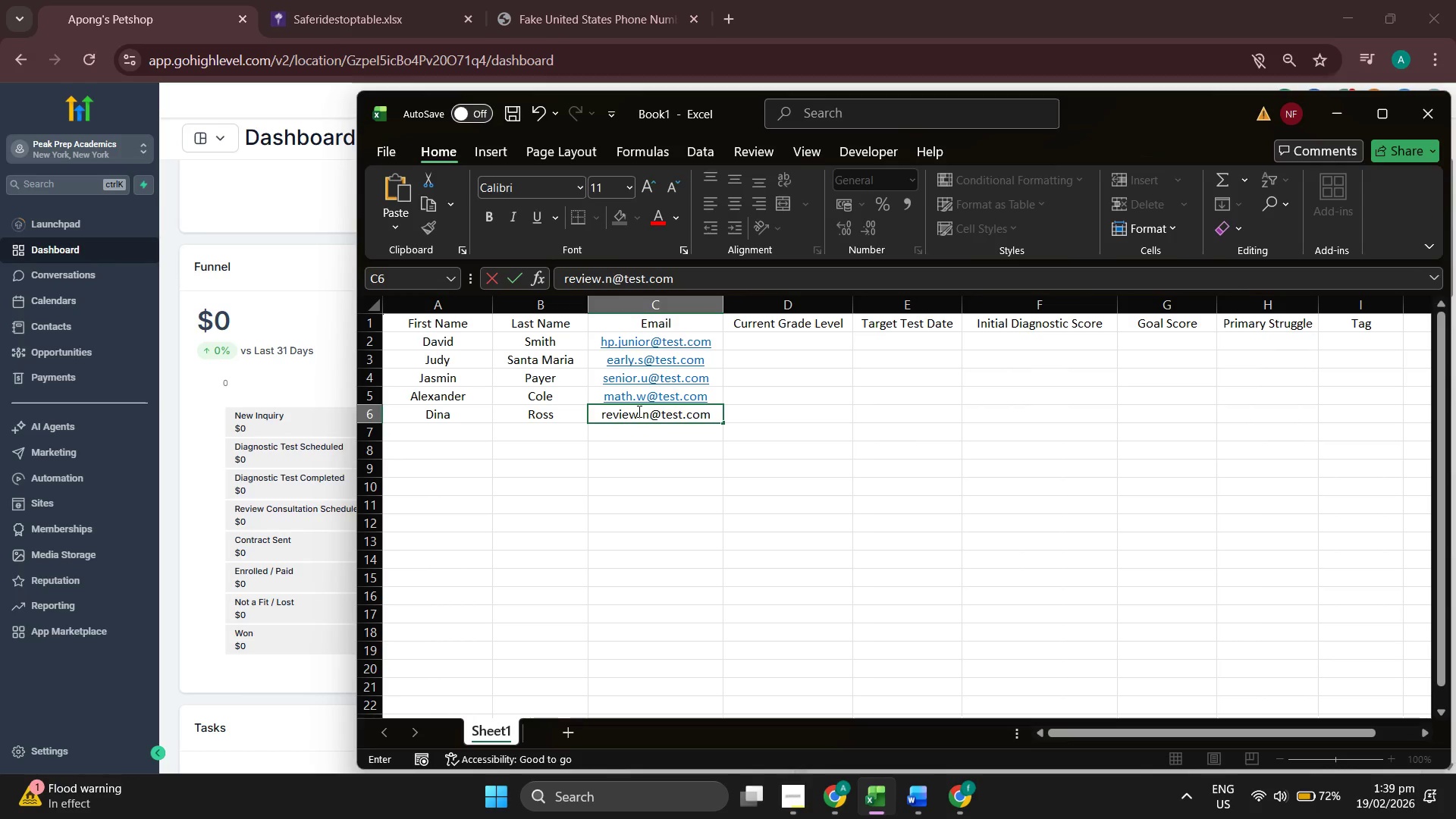 
left_click([454, 436])
 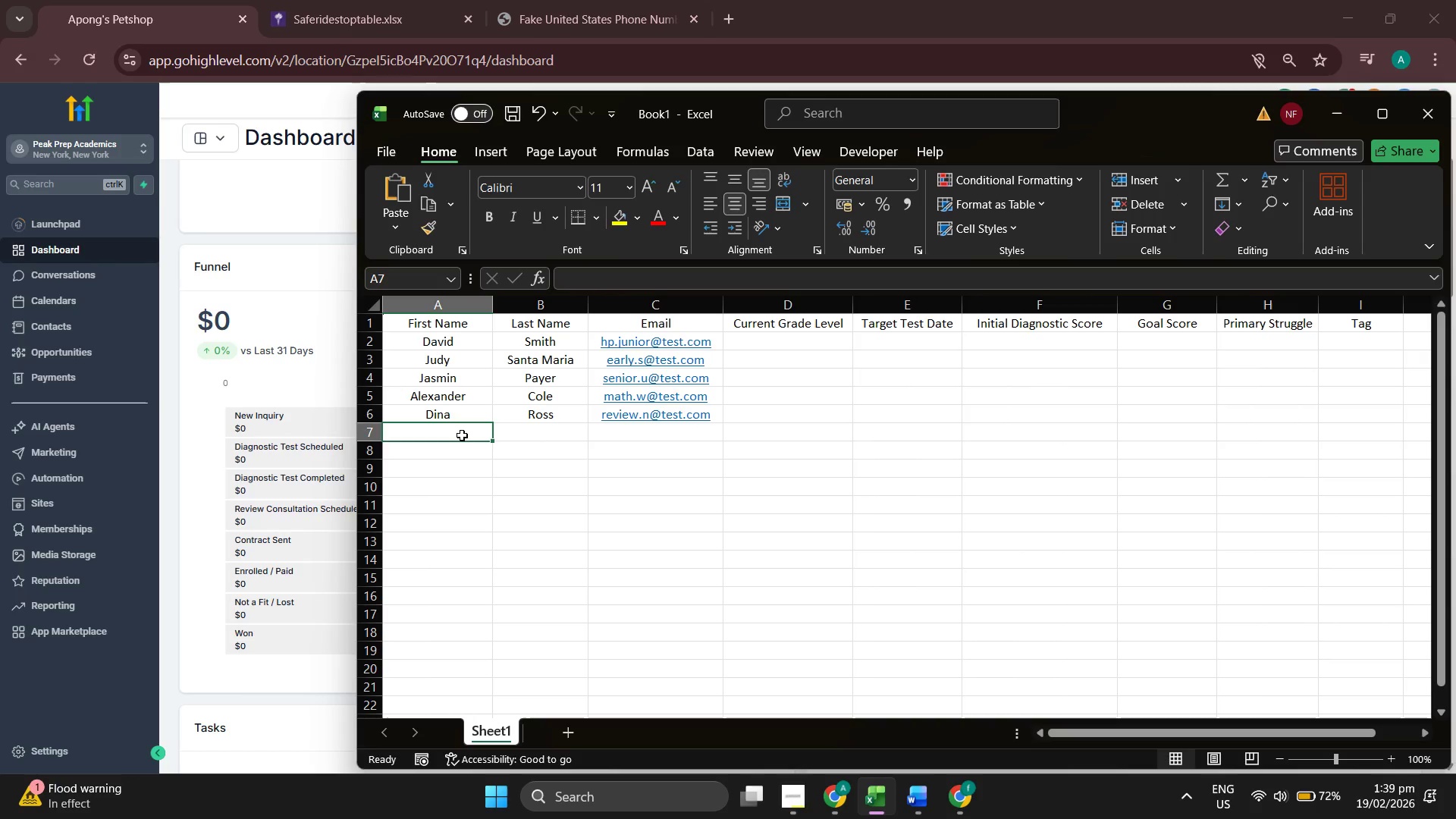 
wait(6.44)
 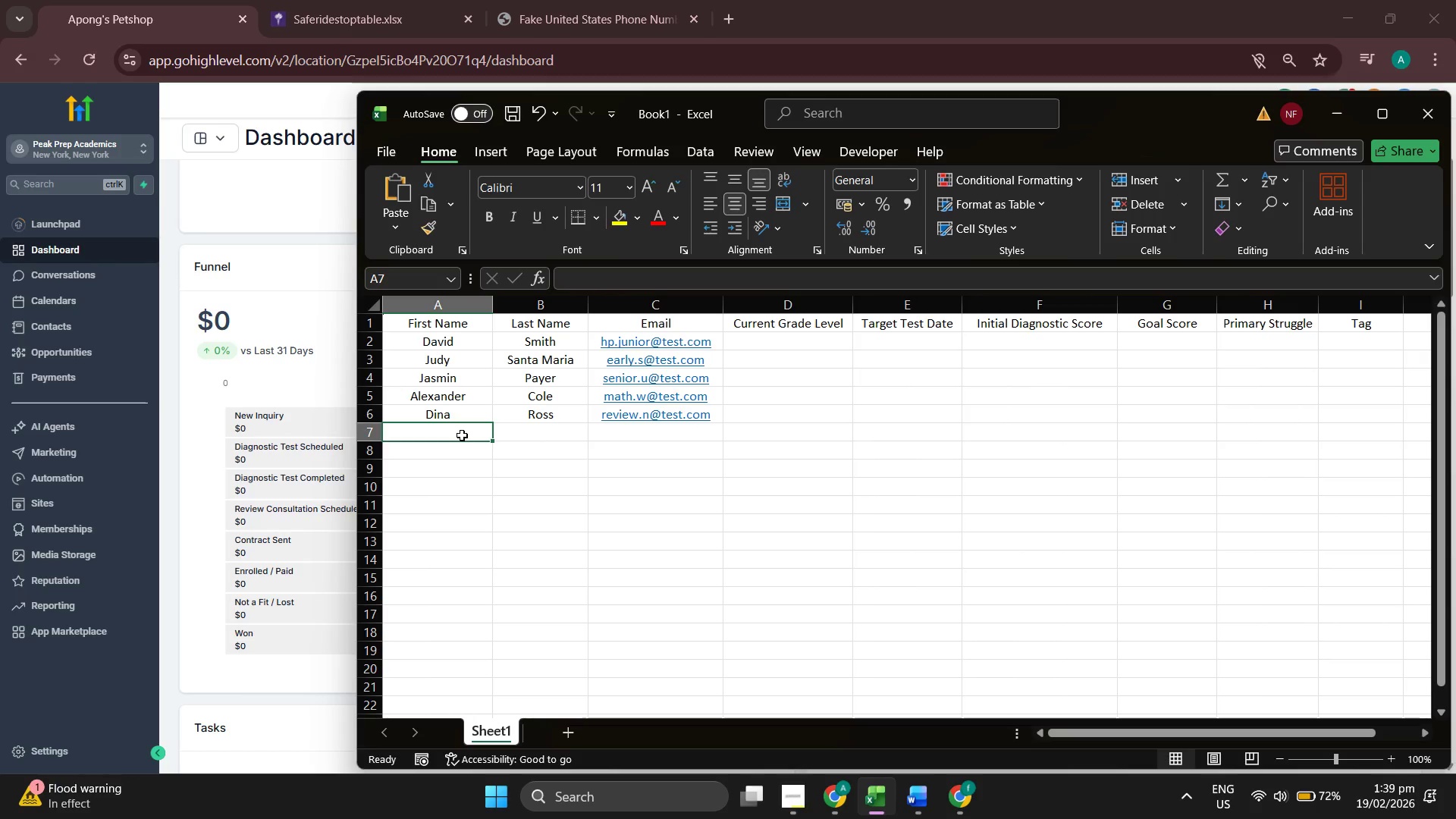 
type(TAY)
key(Backspace)
type(ylor)
 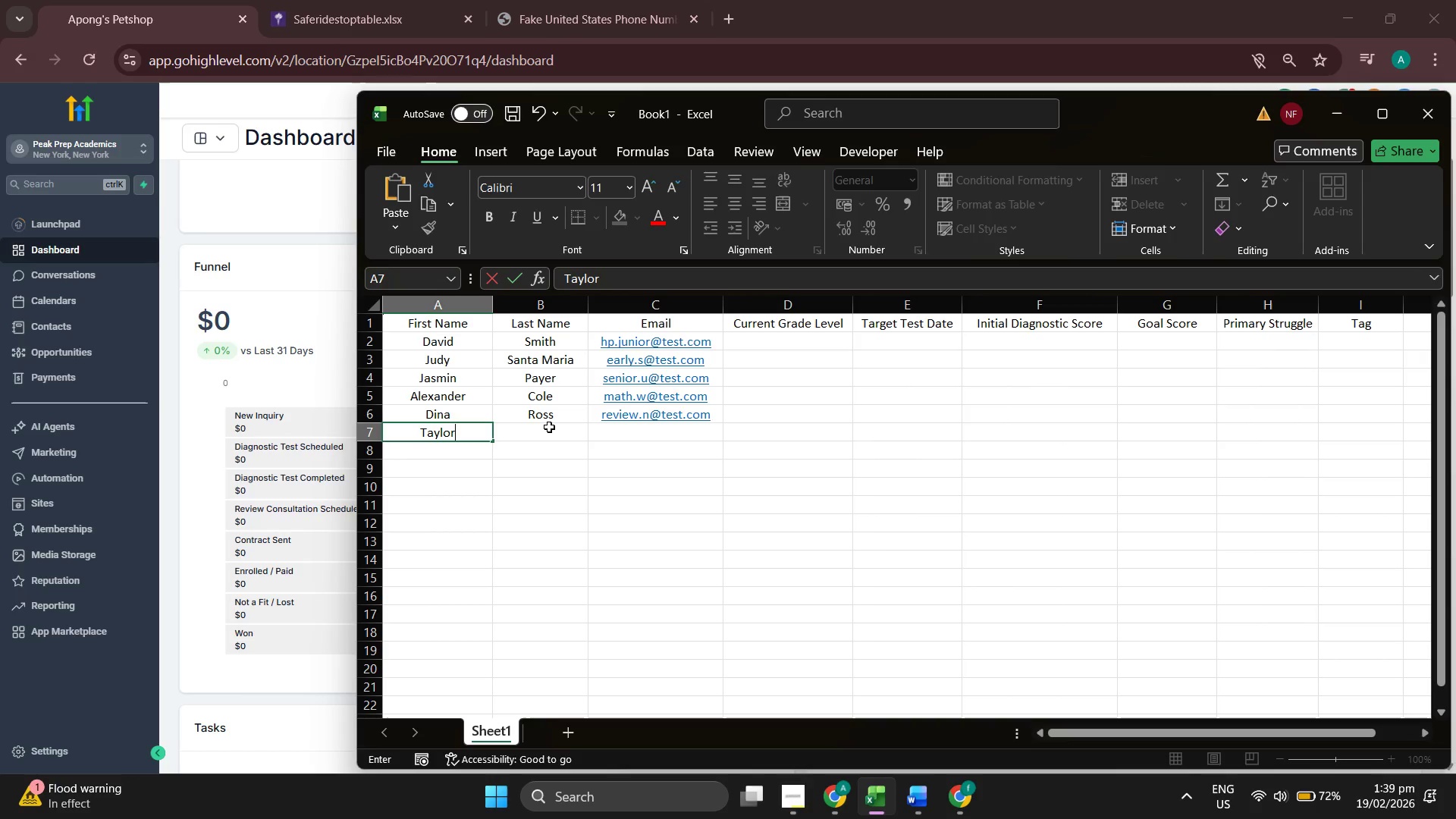 
left_click([550, 431])
 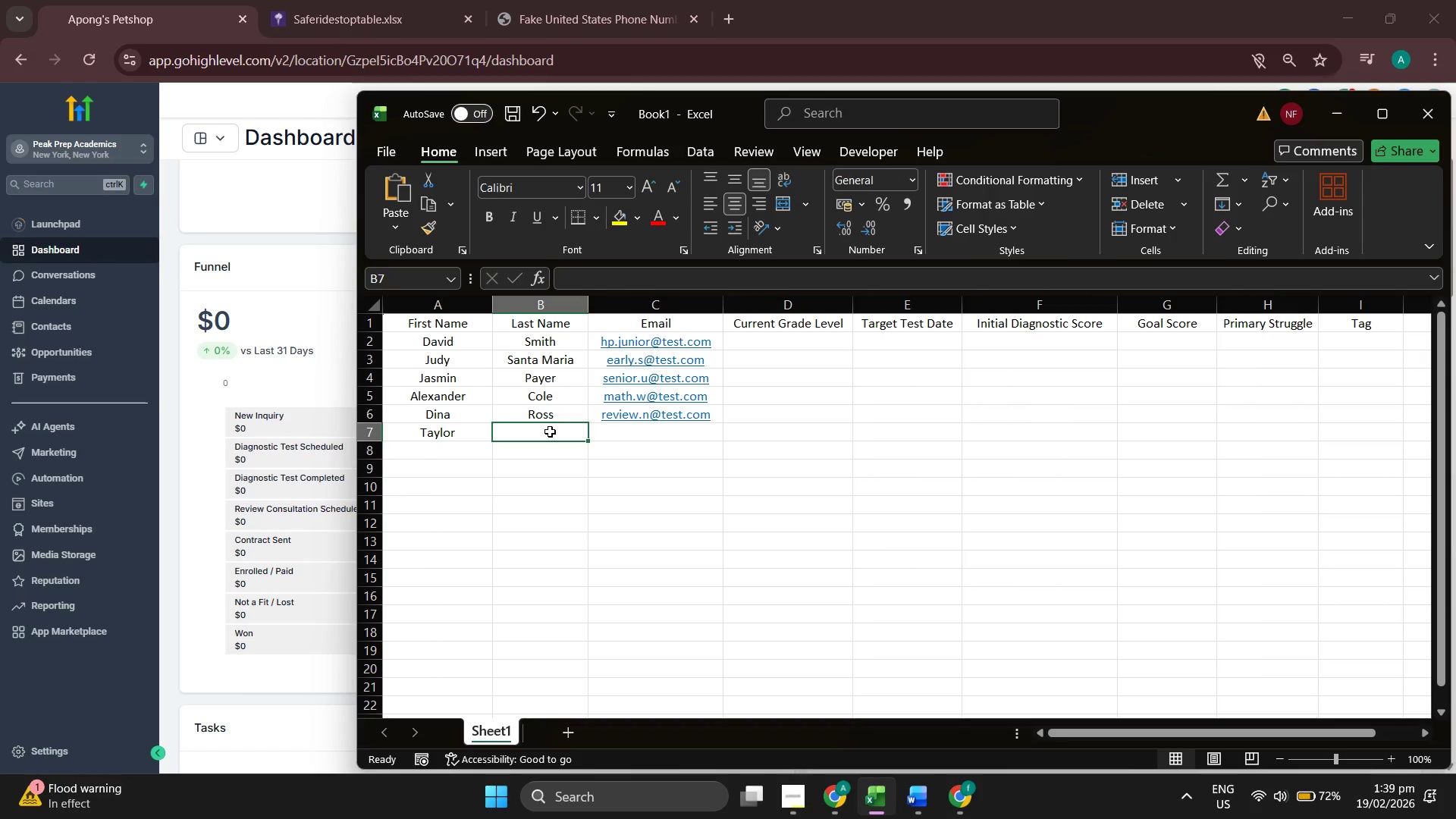 
key(CapsLock)
 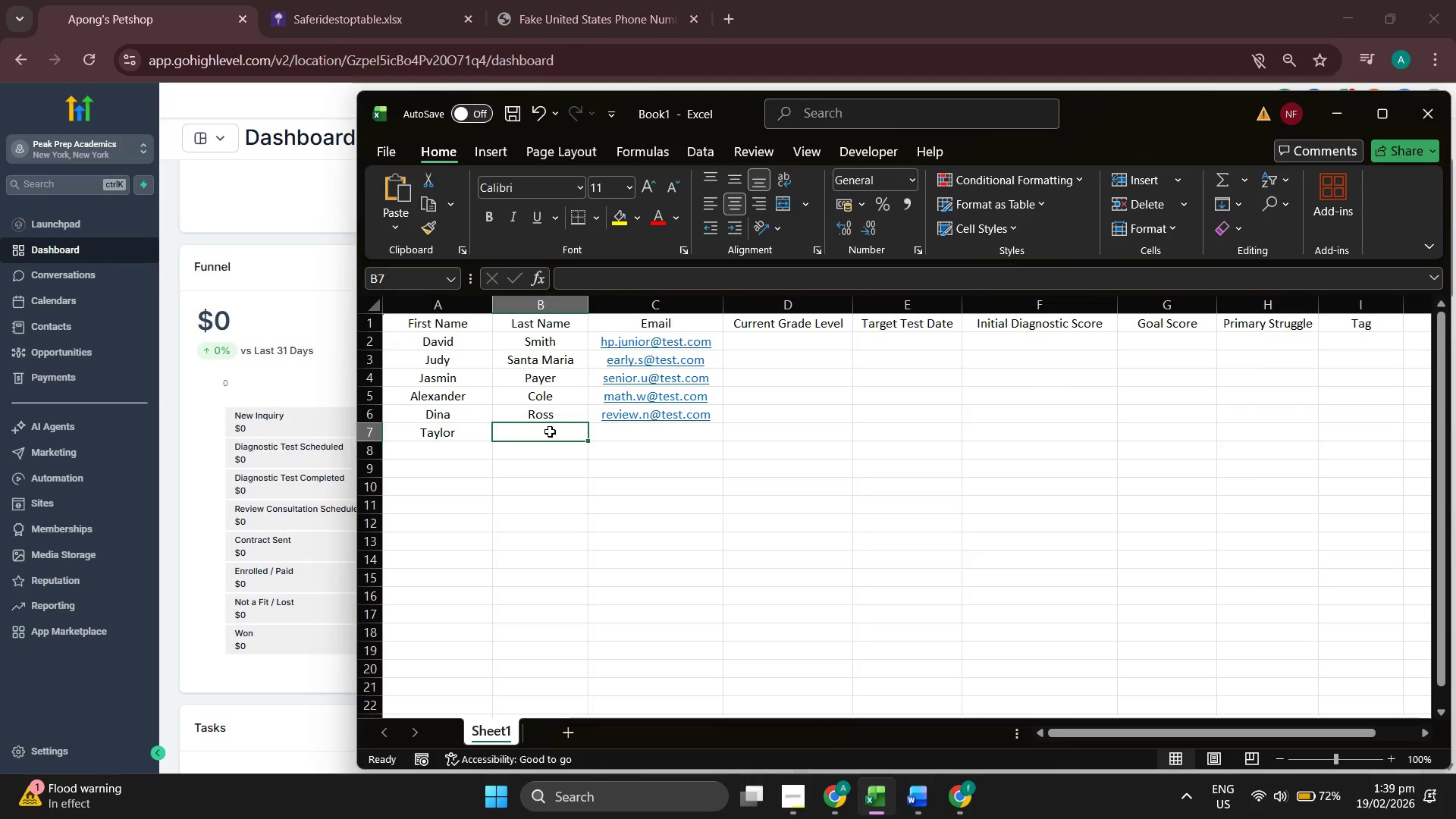 
key(R)
 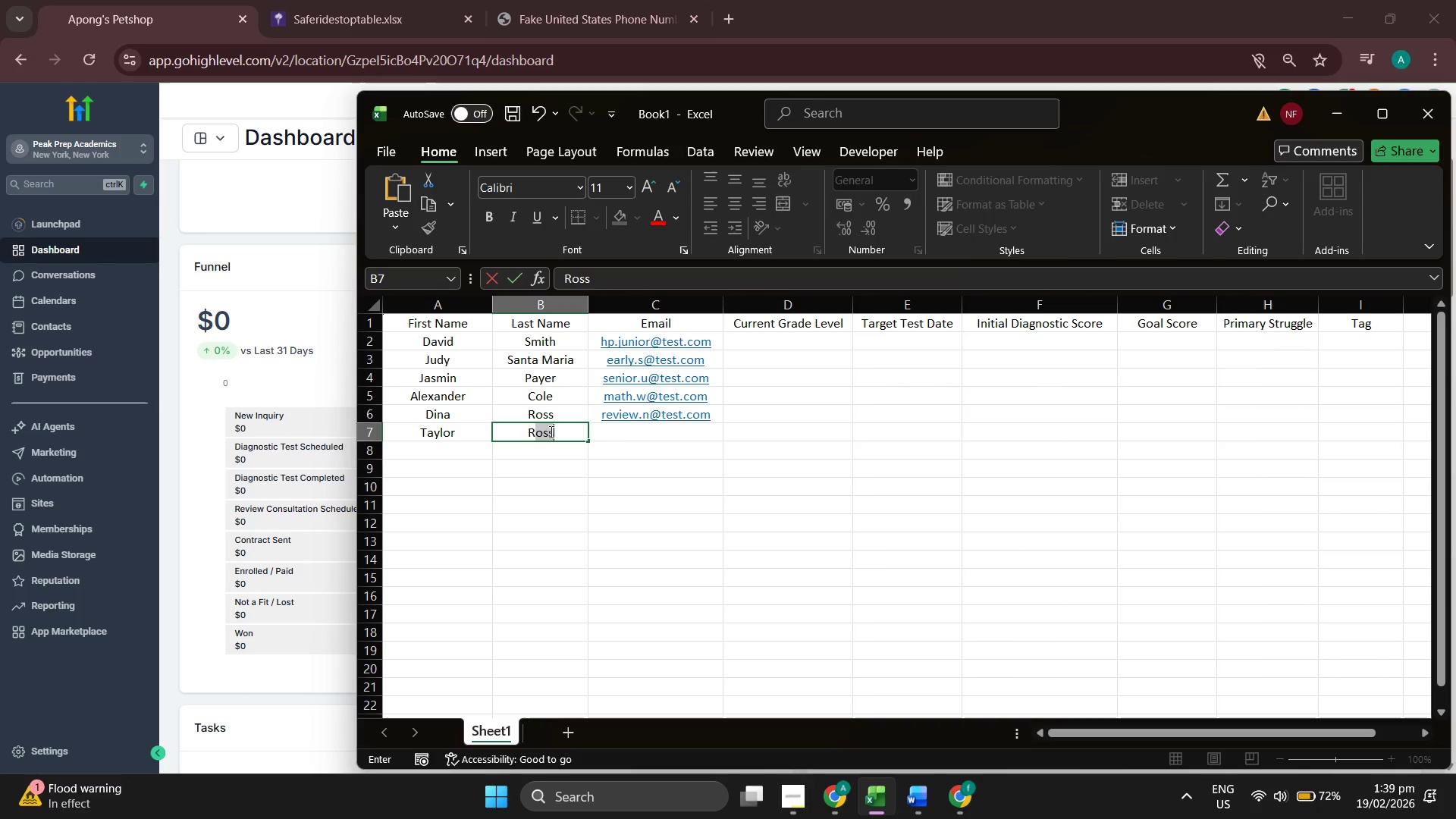 
key(CapsLock)
 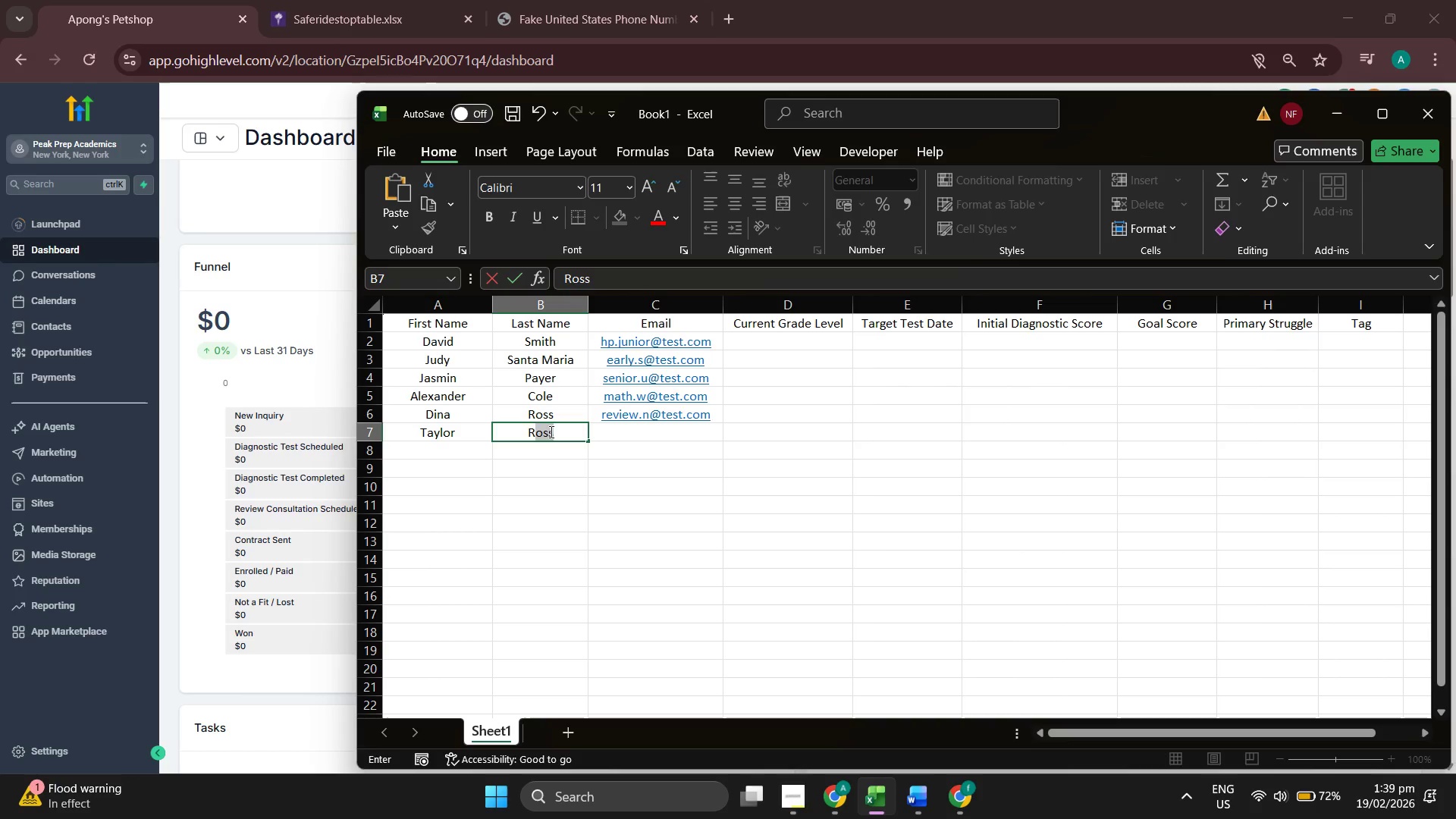 
key(Y)
 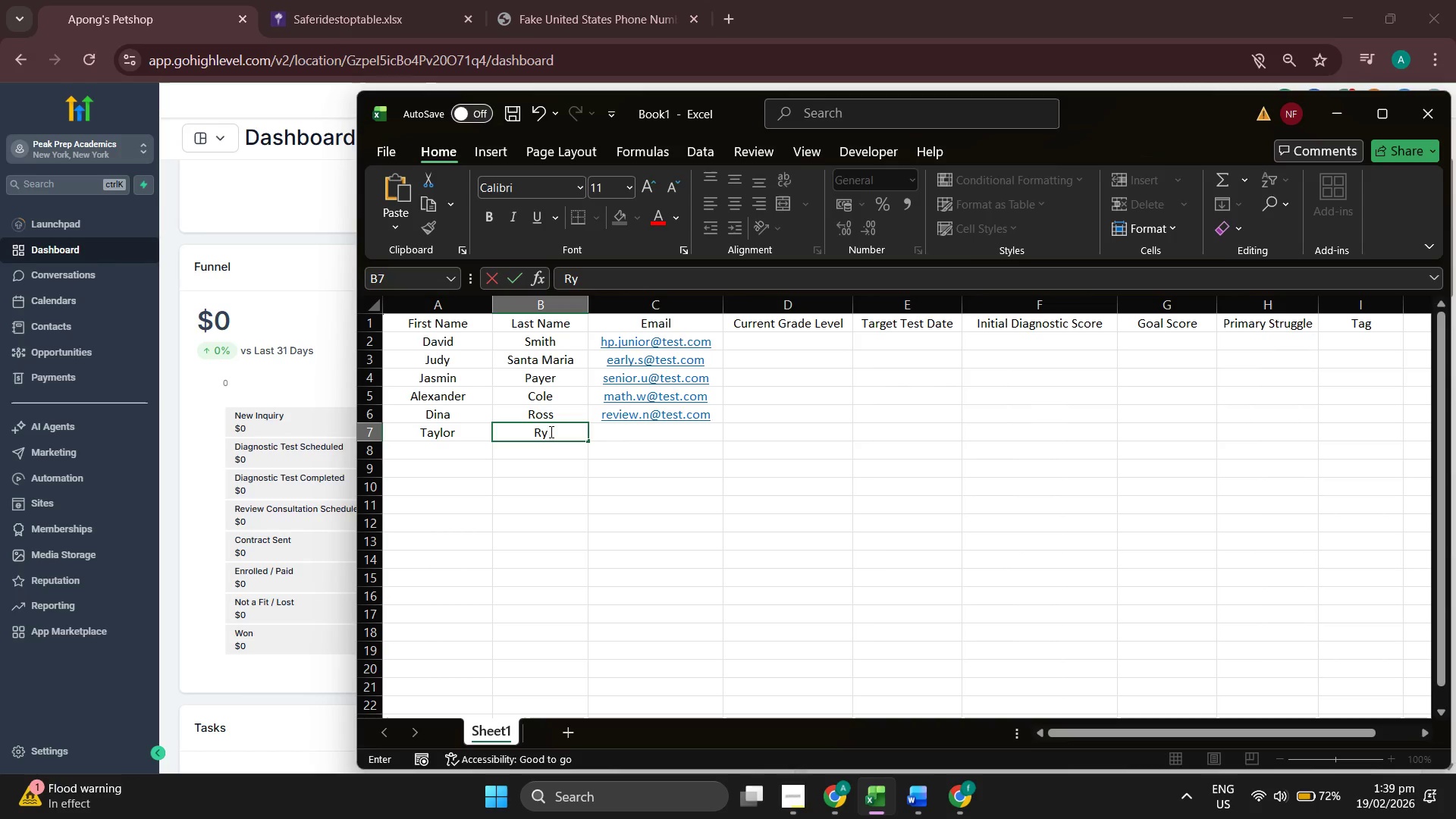 
key(Backspace)
type(iley)
 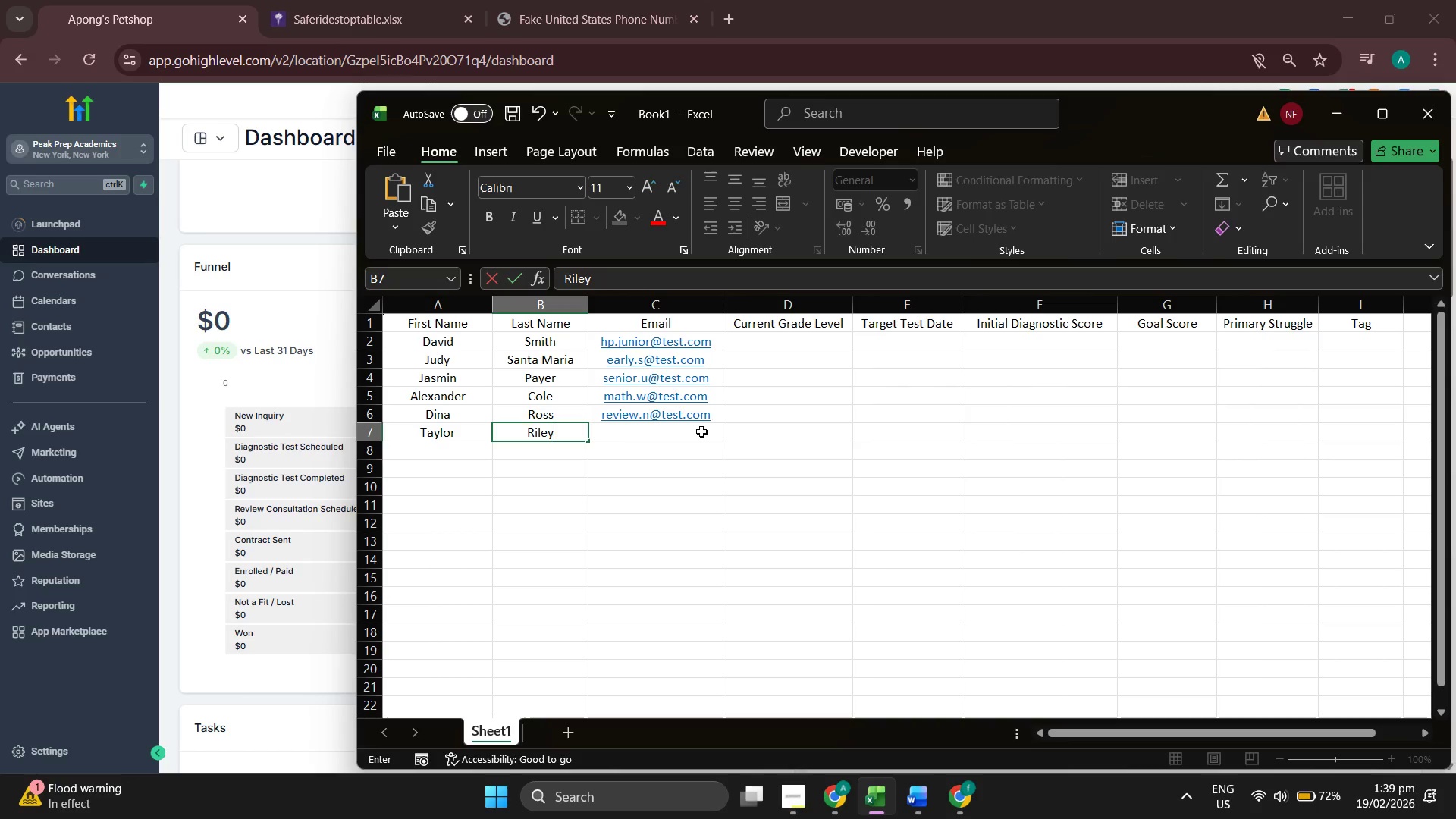 
left_click([697, 431])
 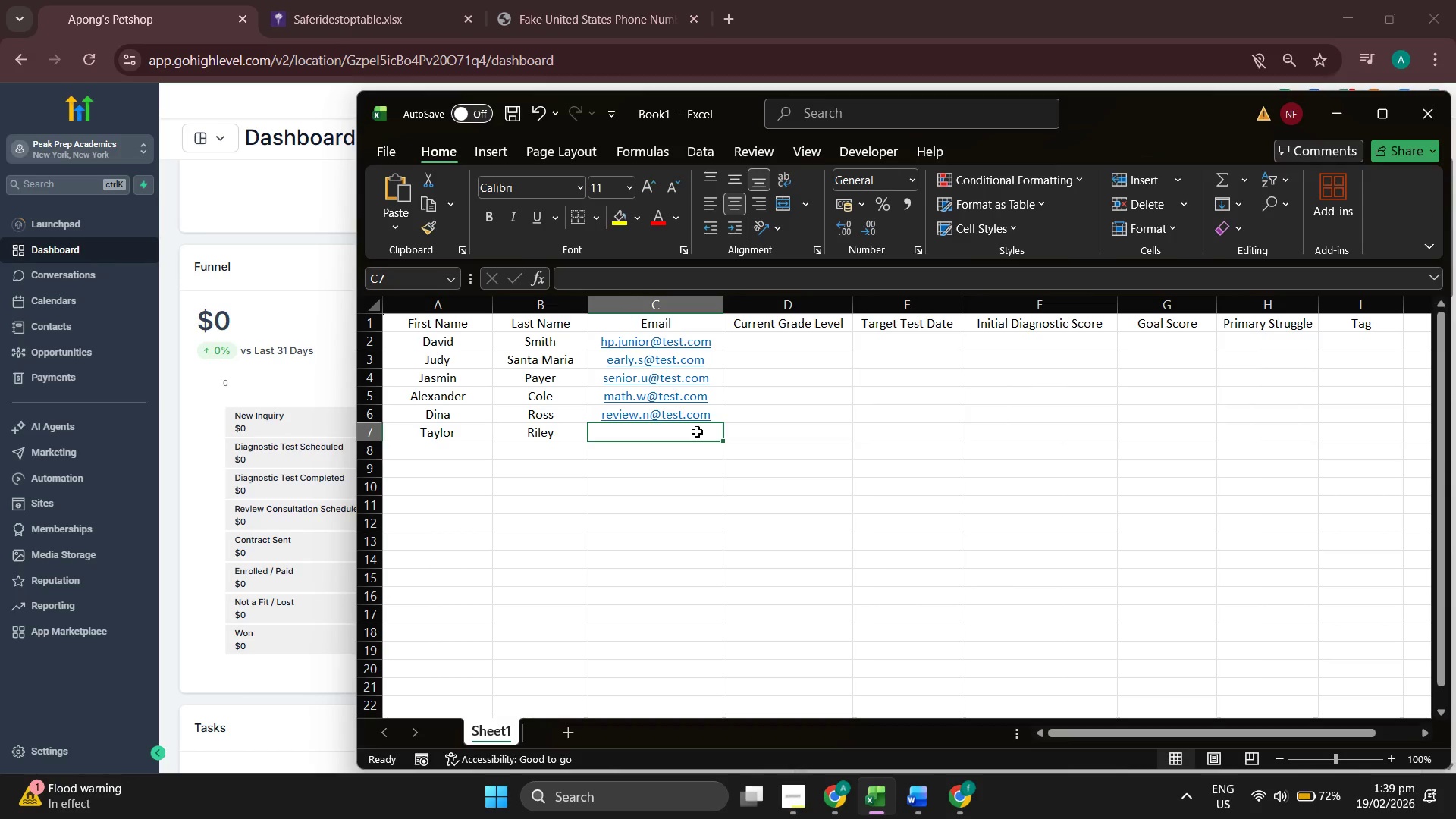 
type(school)
 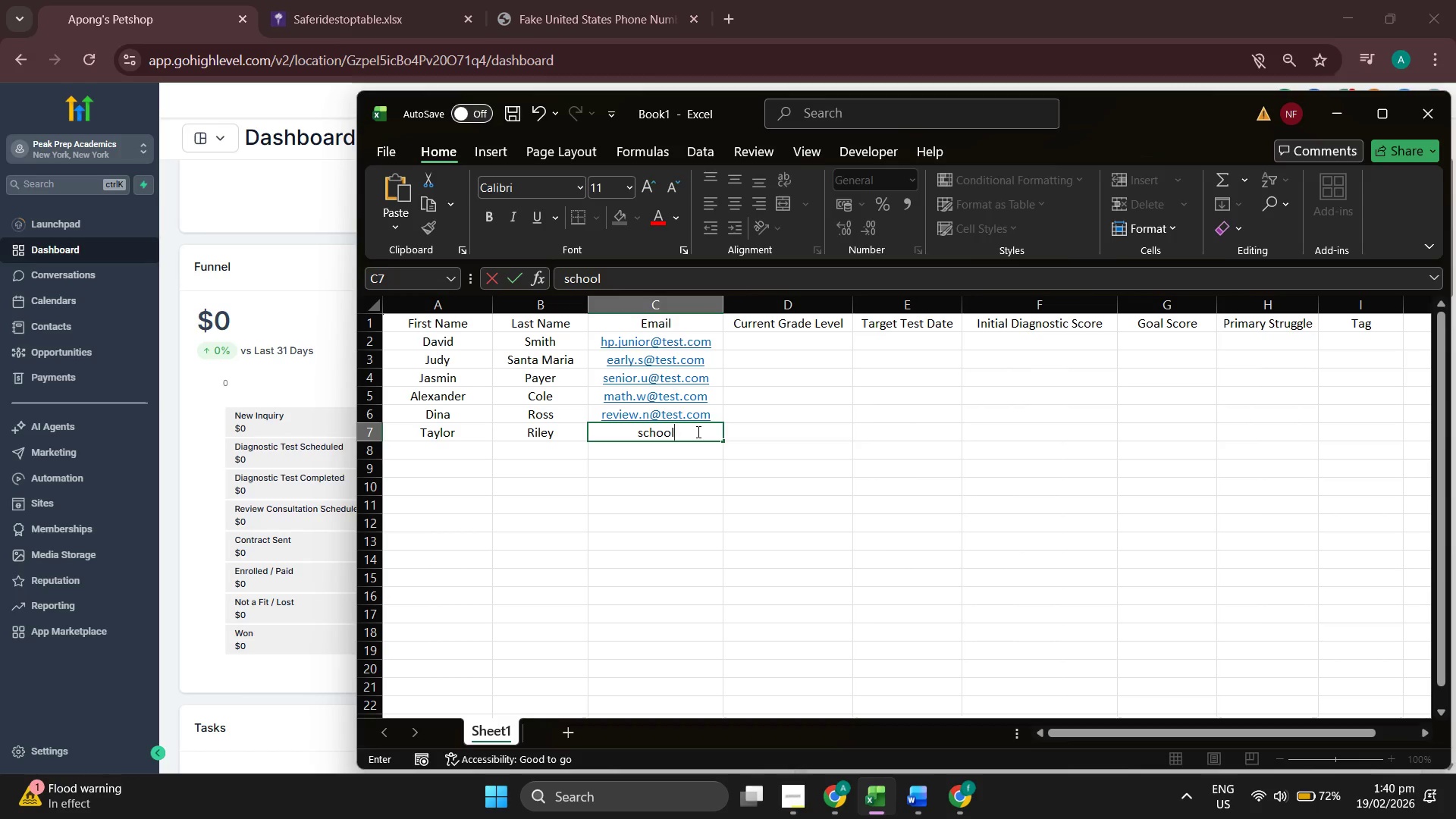 
type(.s@test.com)
 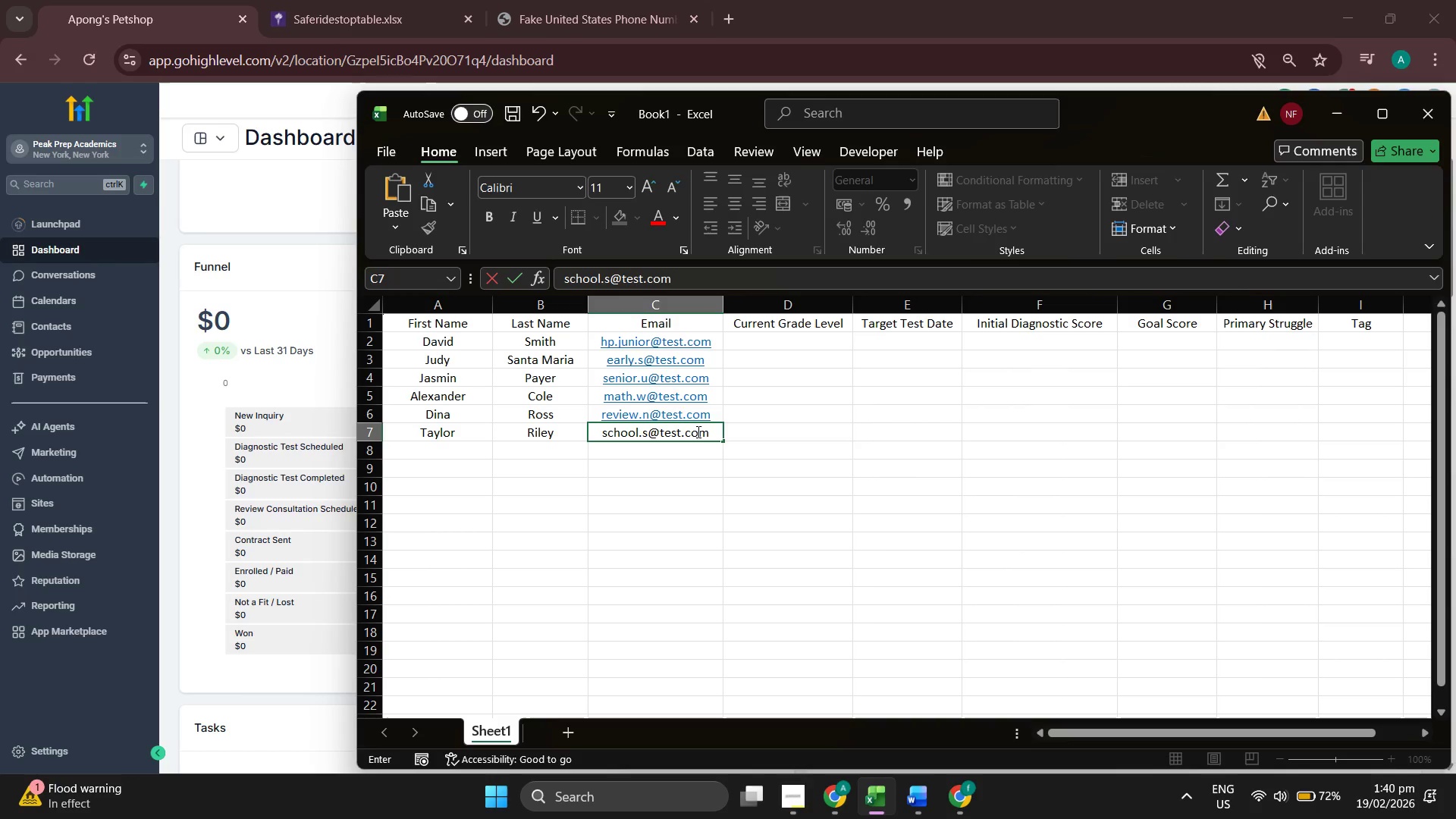 
left_click([429, 447])
 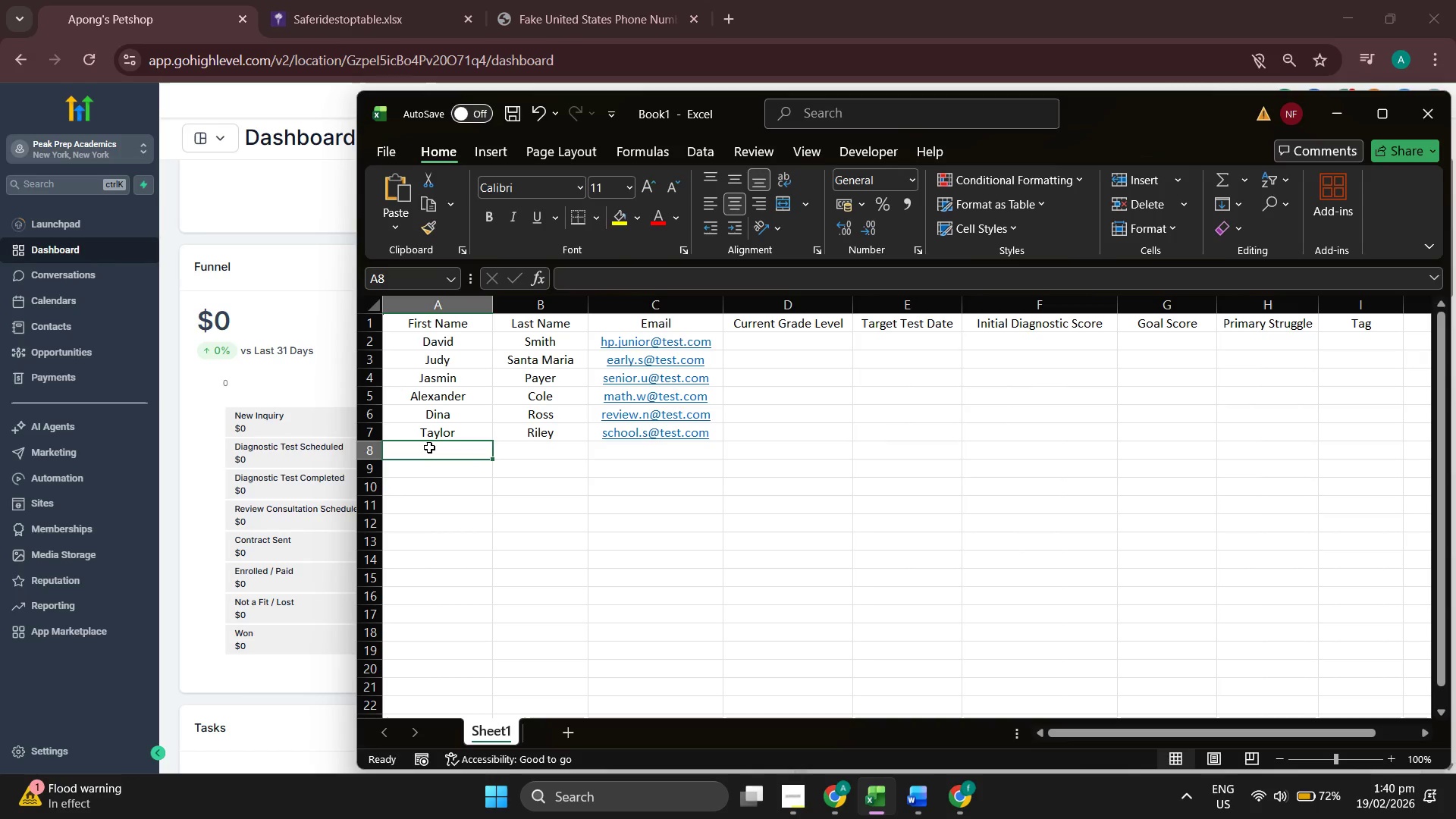 
type(Elizabeth)
 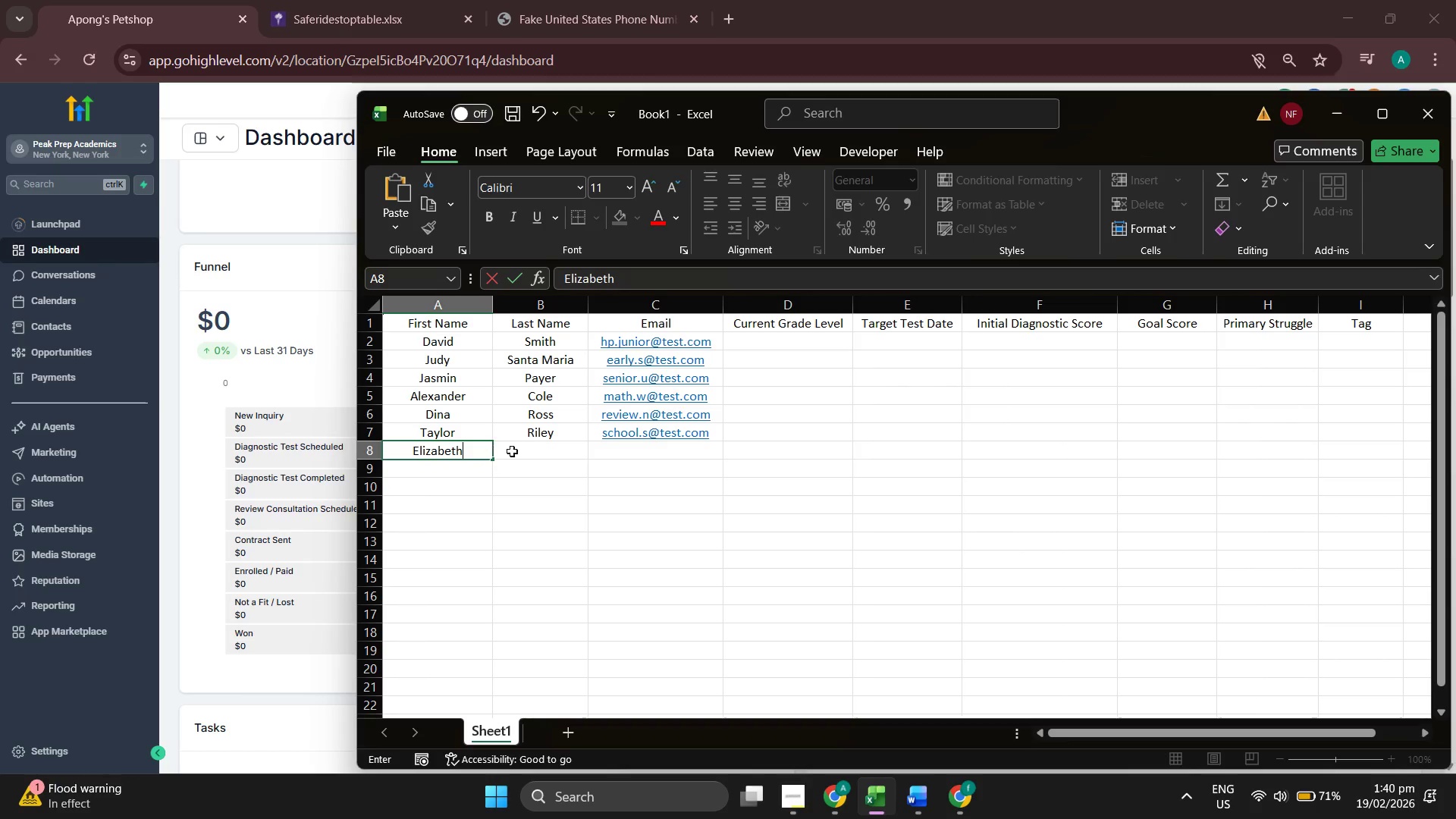 
left_click([537, 450])
 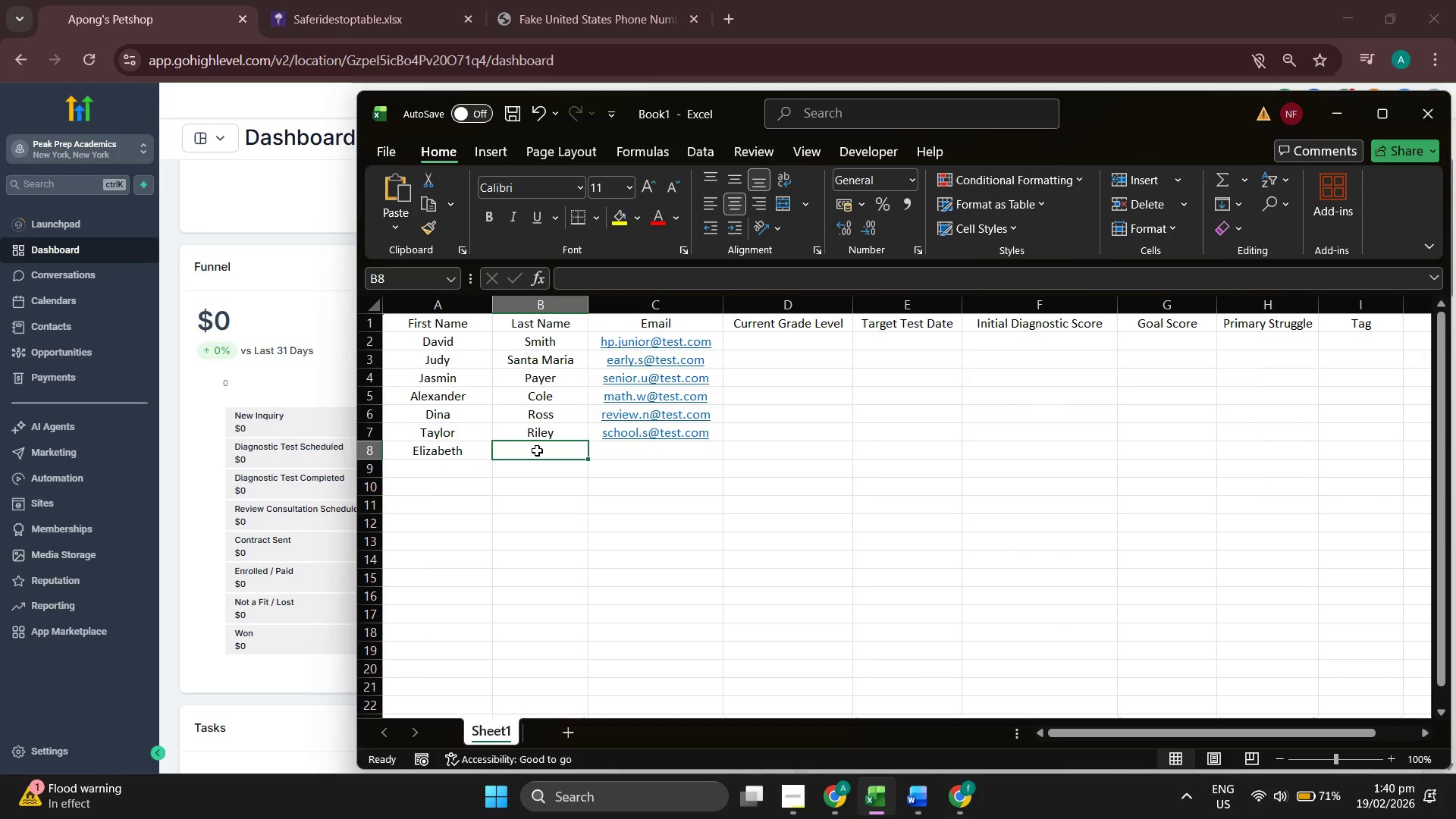 
type(Snith)
 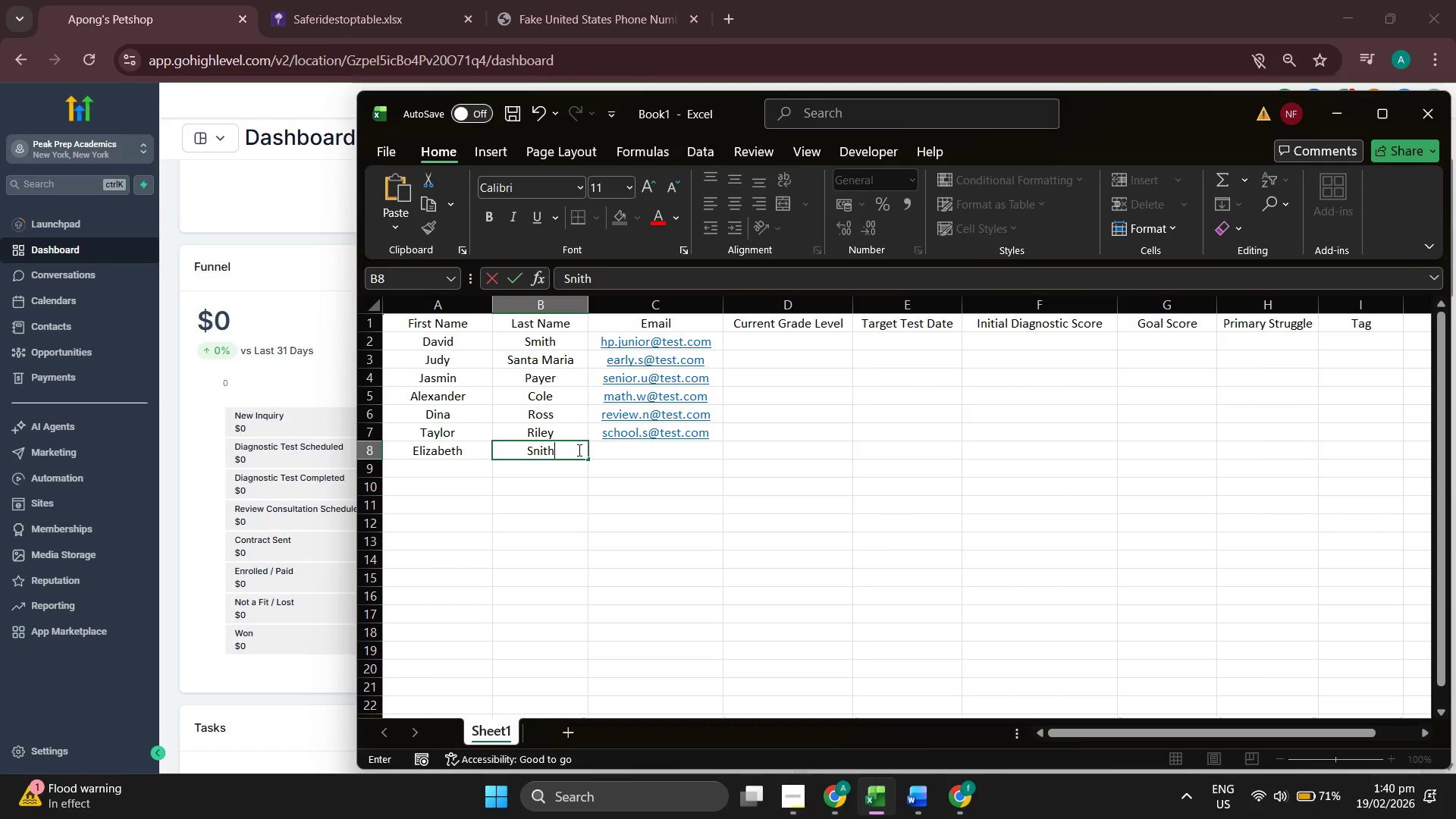 
key(Backspace)
 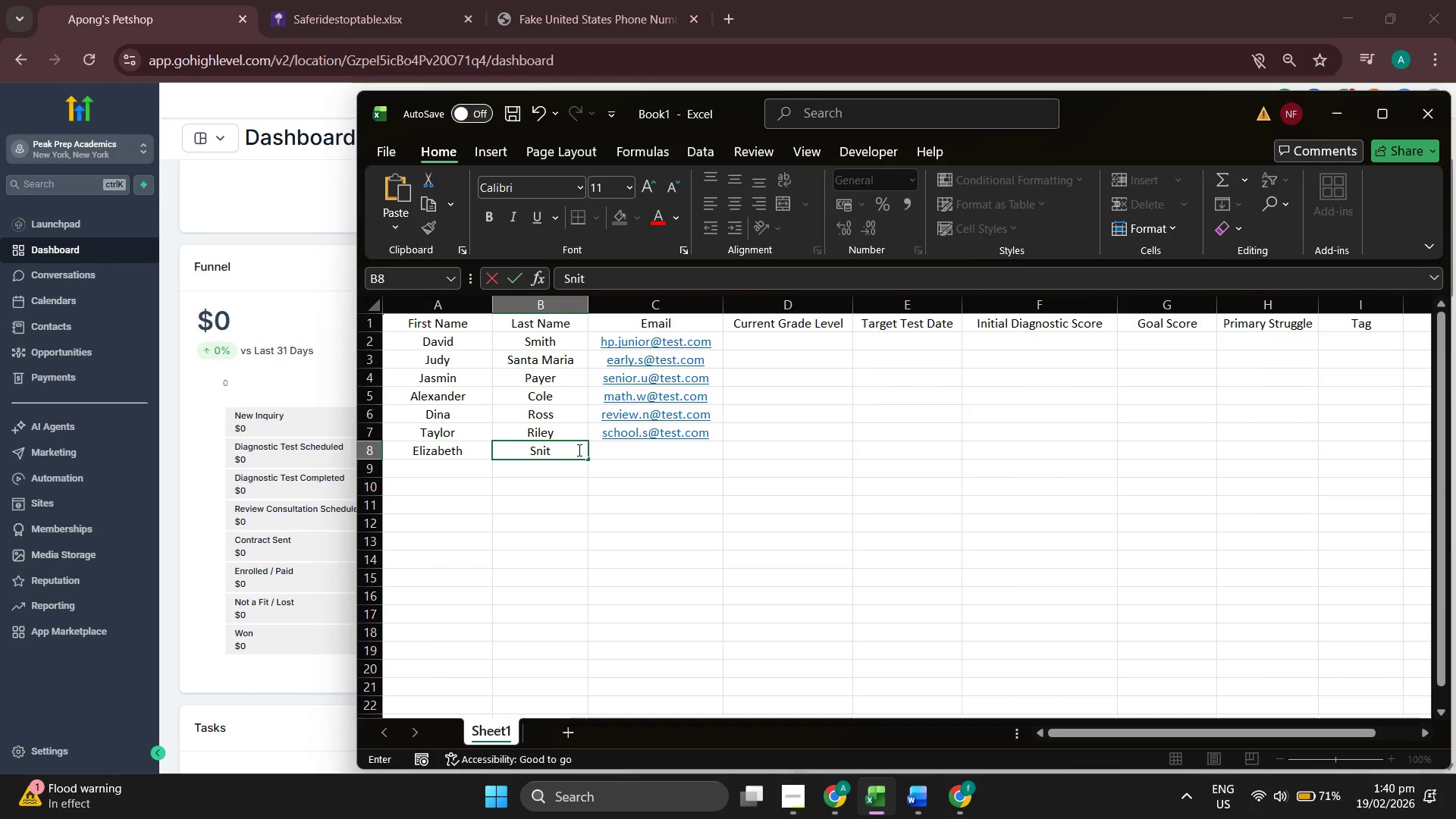 
key(Backspace)
 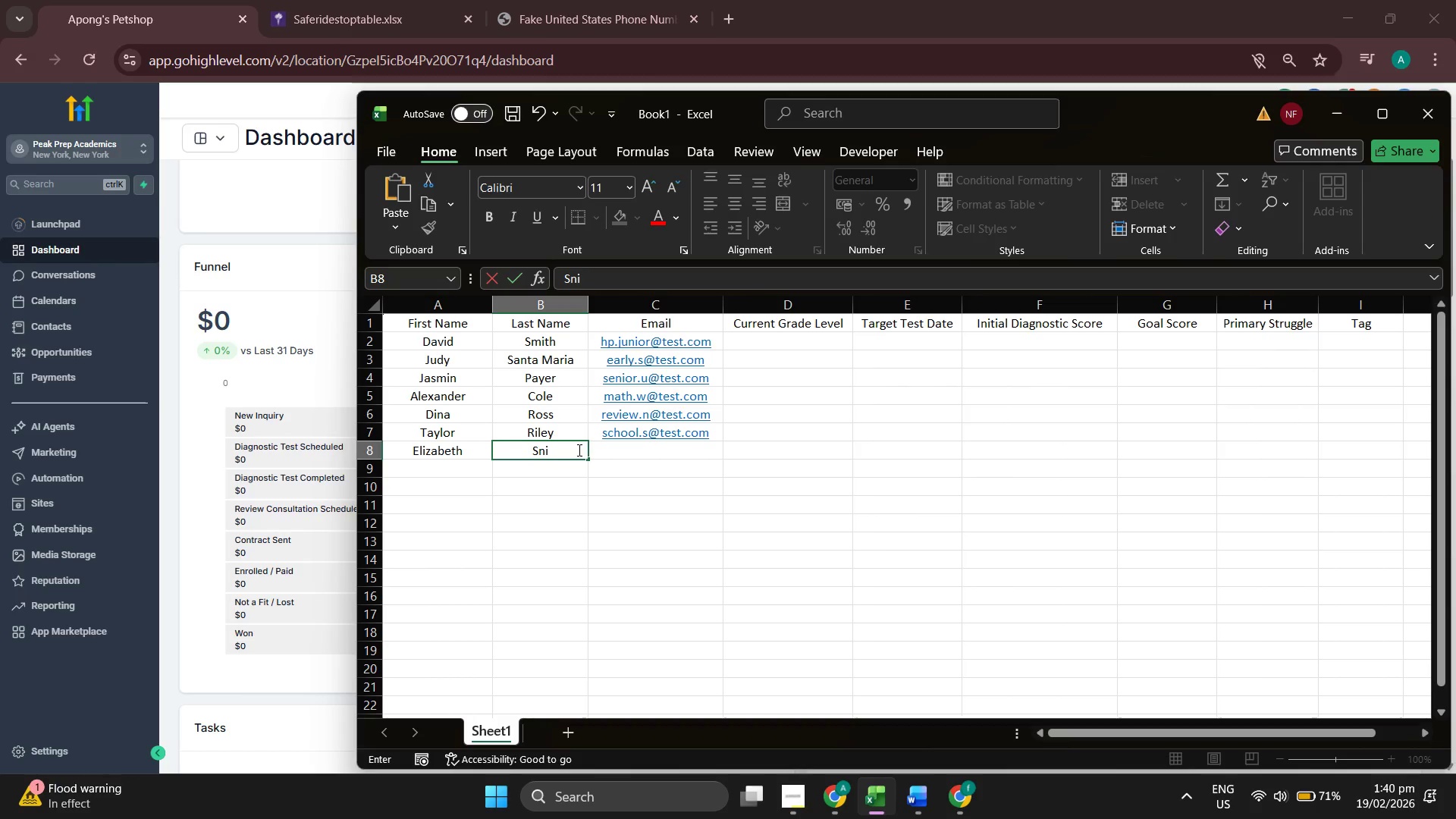 
key(Backspace)
 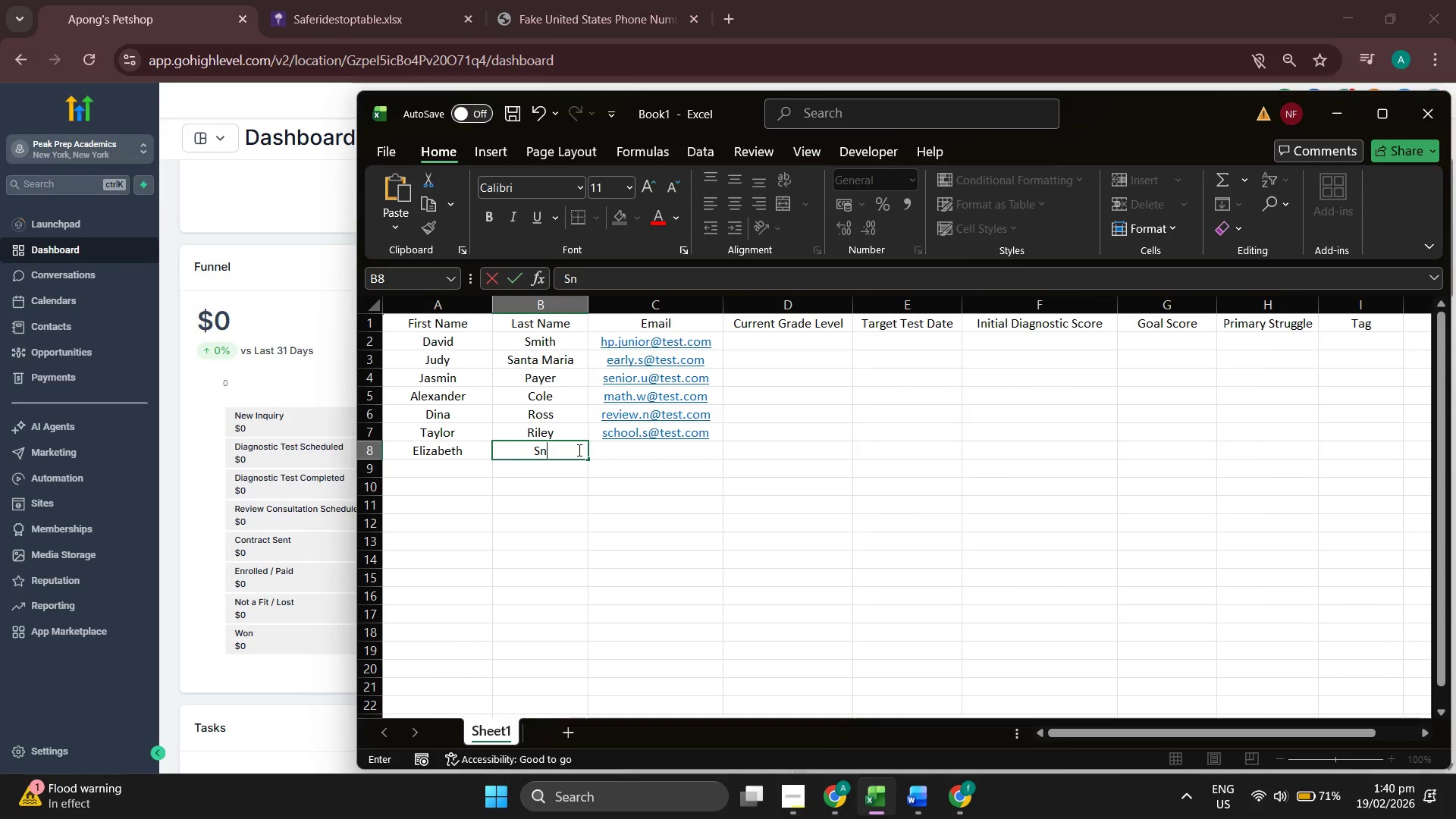 
key(Backspace)
 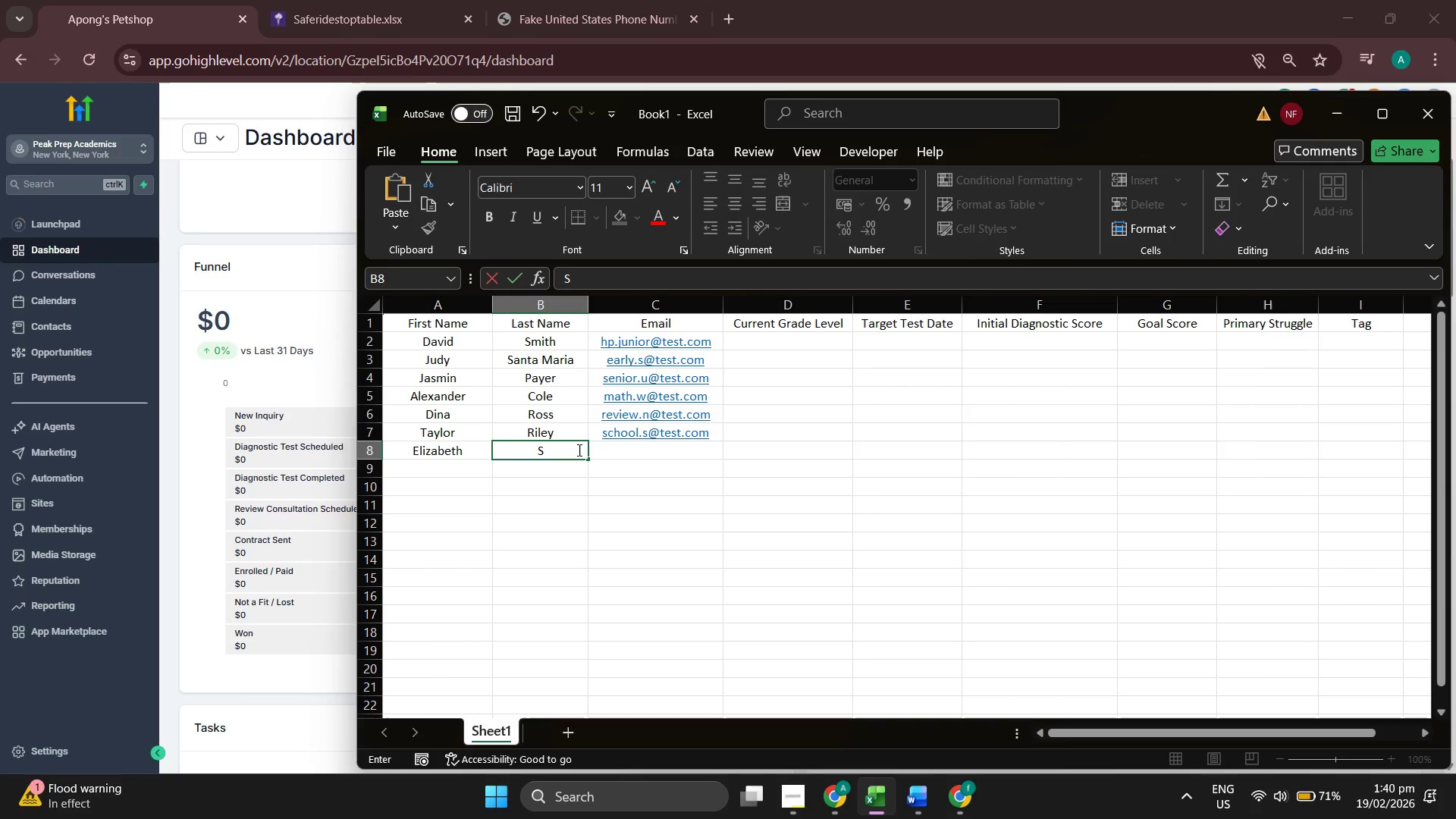 
wait(5.88)
 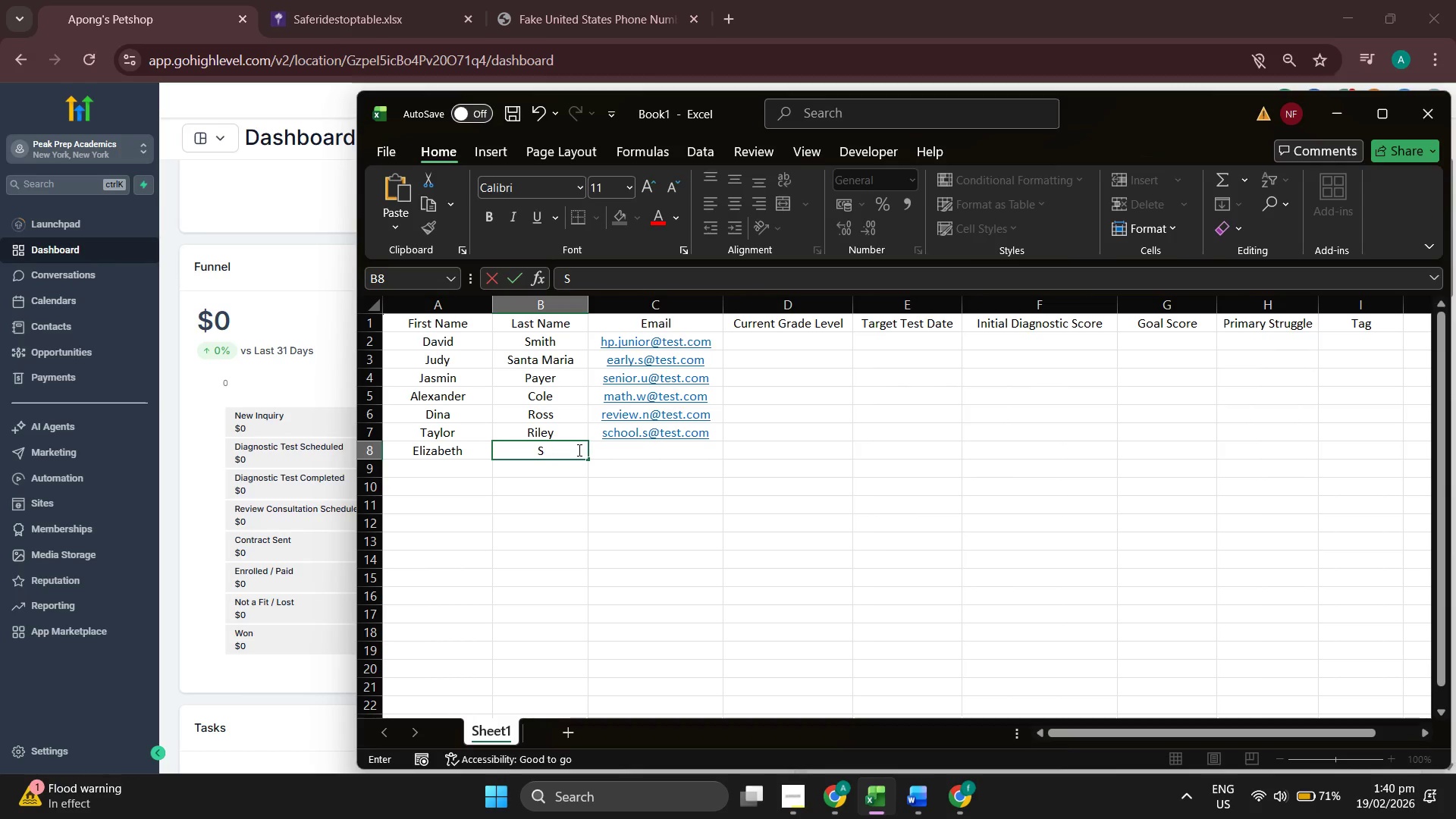 
key(Backspace)
type(Eber)
 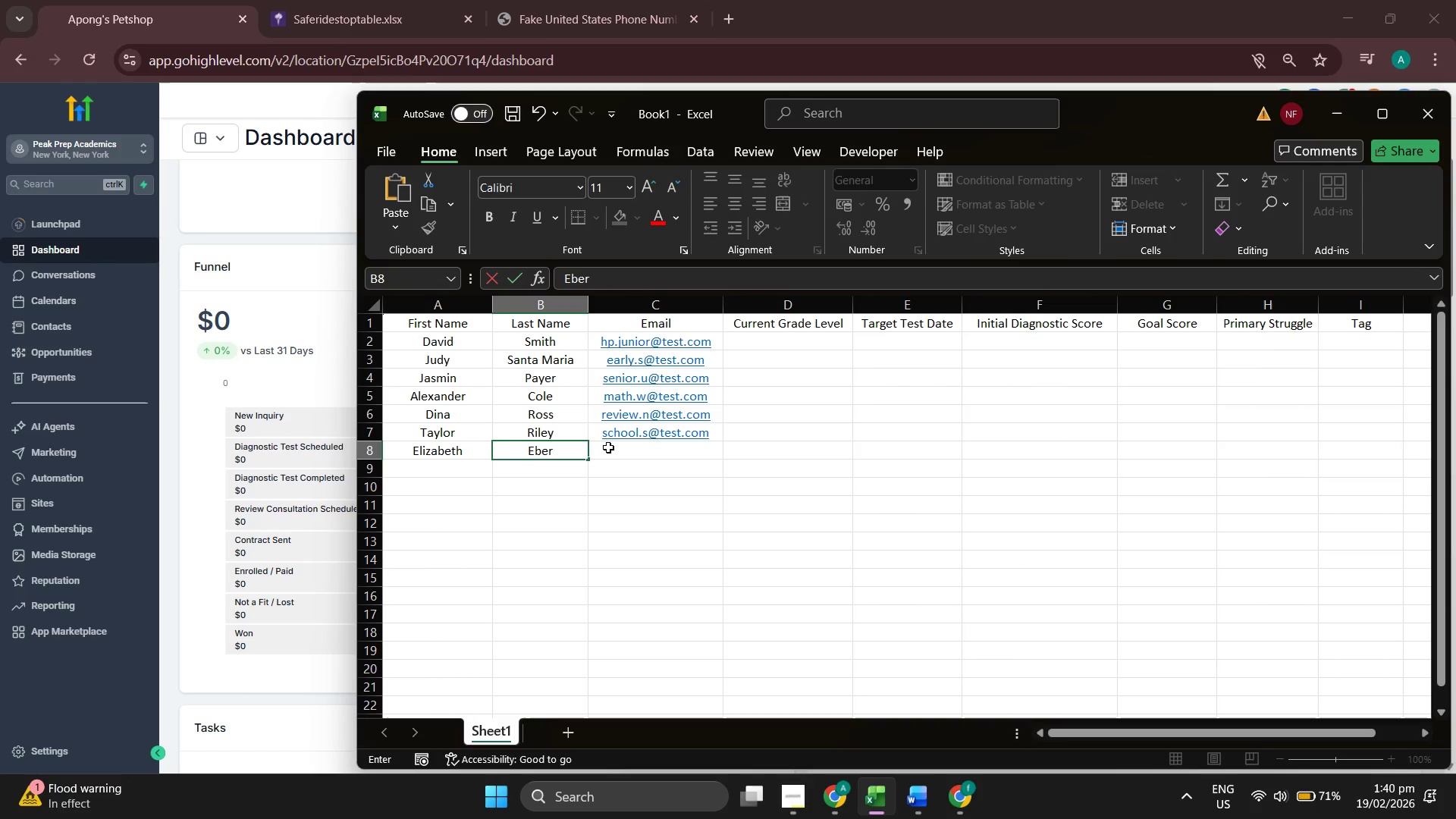 
left_click([616, 447])
 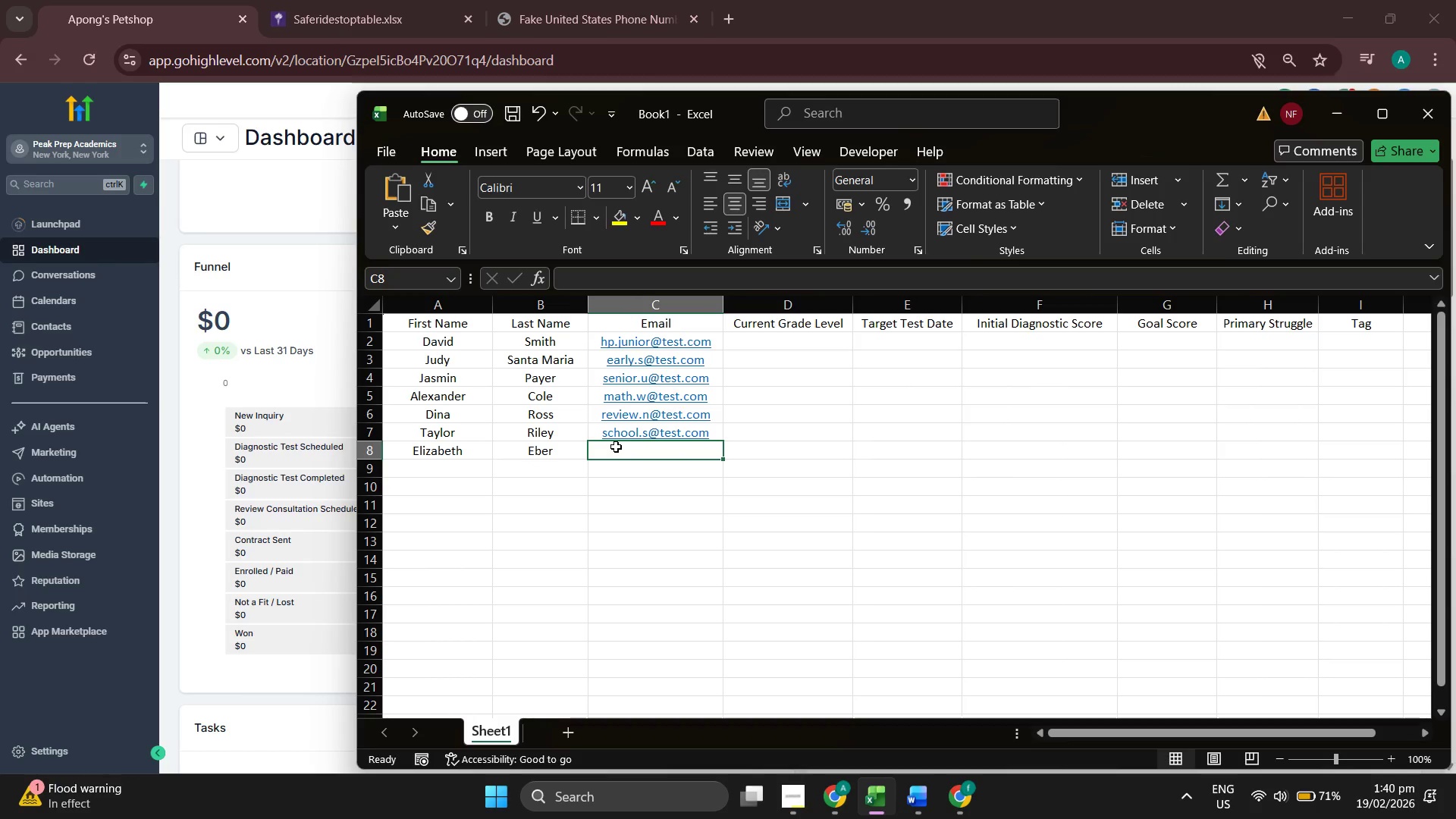 
type(umm)
key(Backspace)
key(Backspace)
key(Backspace)
type(summer.s@test.c)
key(Backspace)
key(Backspace)
type(.com)
 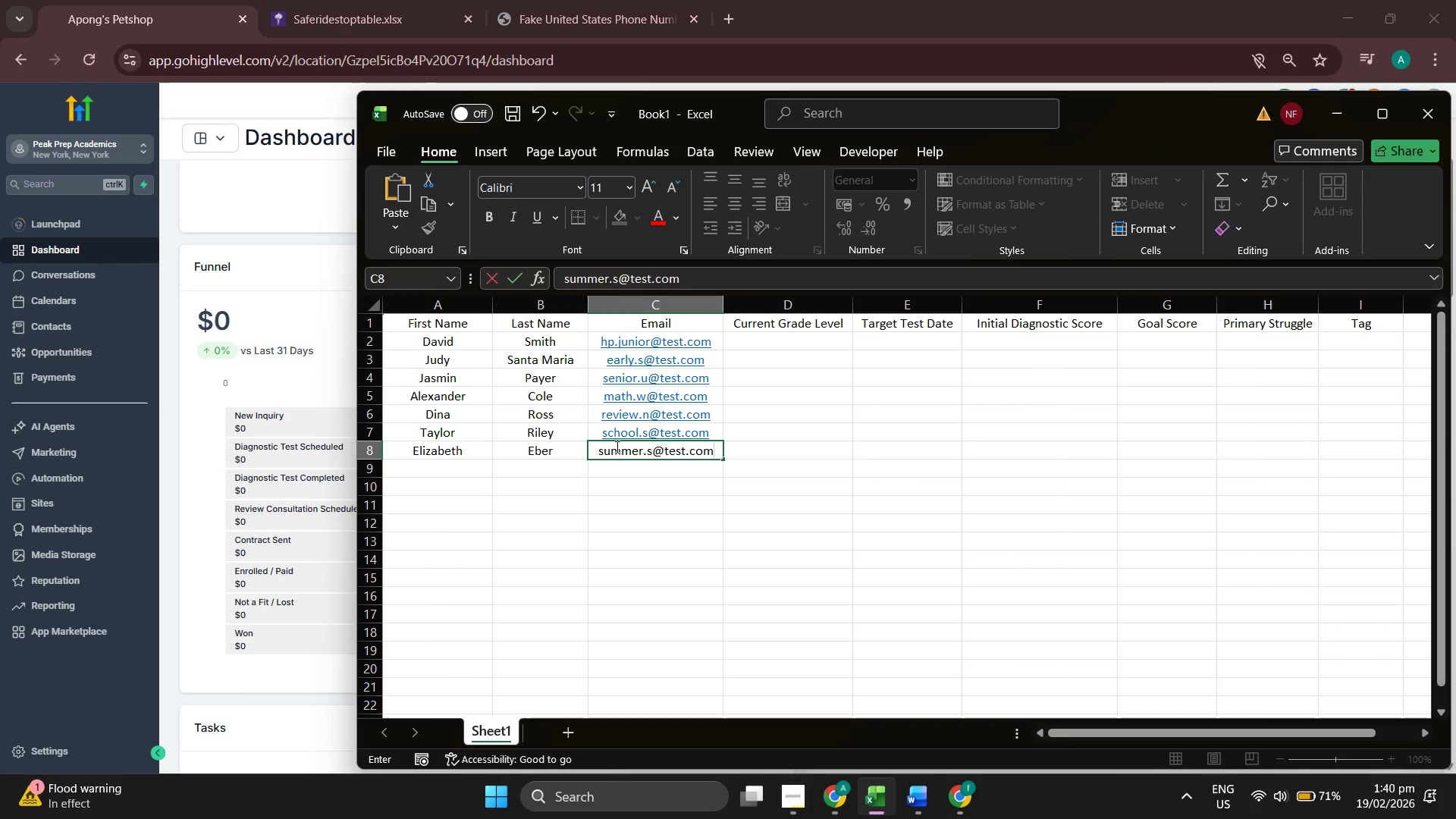 
left_click([440, 471])
 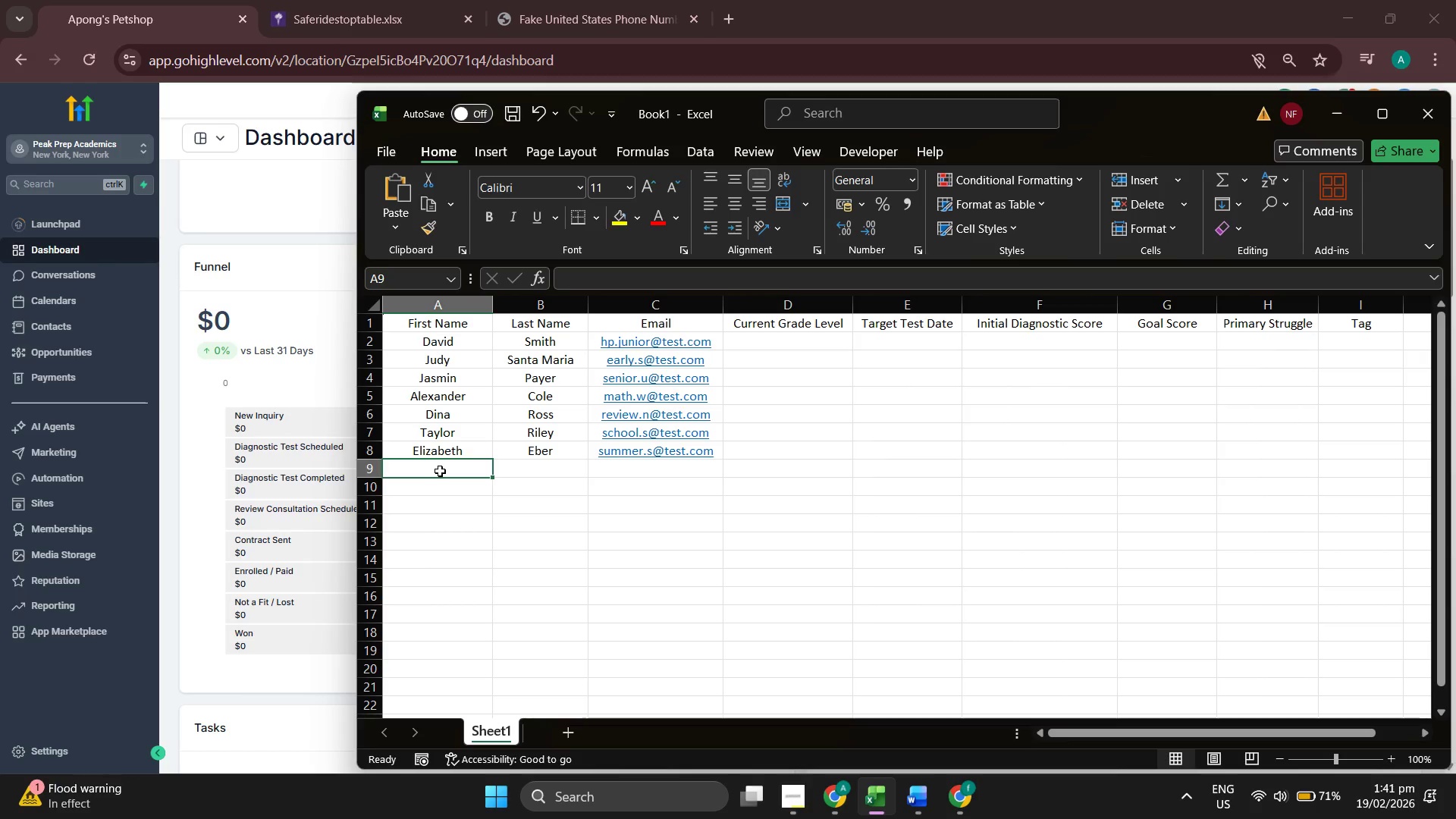 
wait(6.88)
 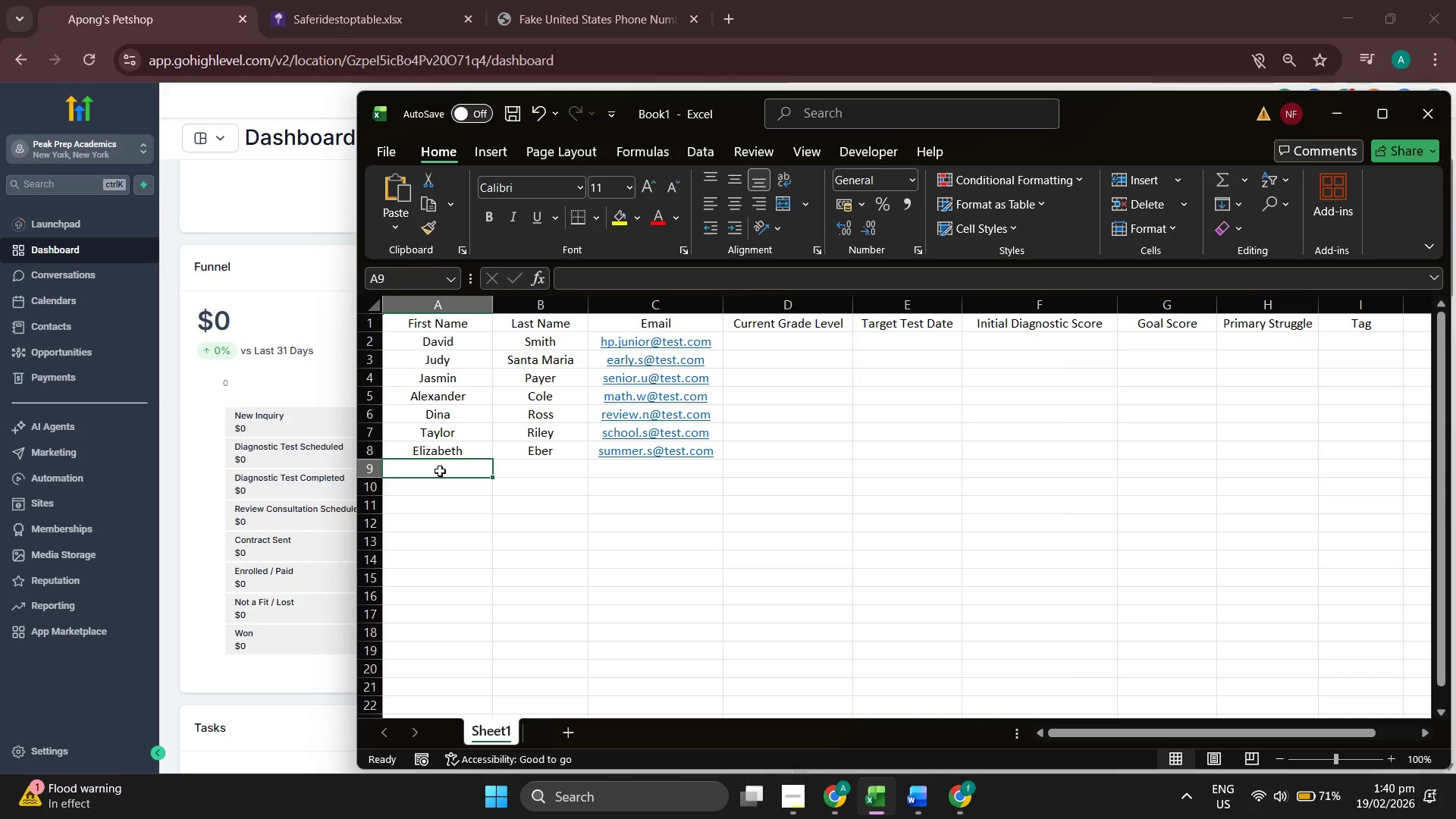 
type(Dan)
 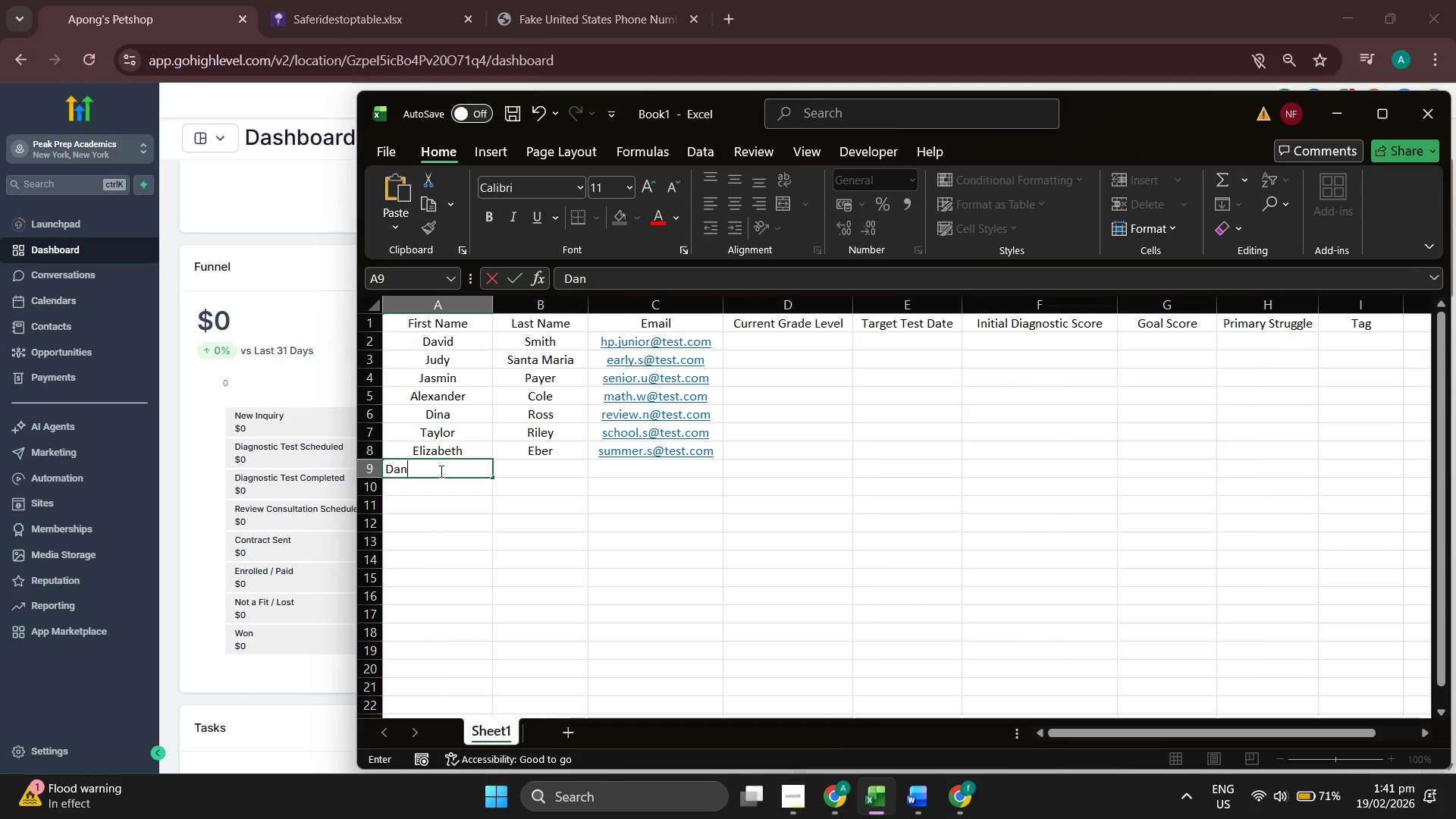 
left_click([549, 466])
 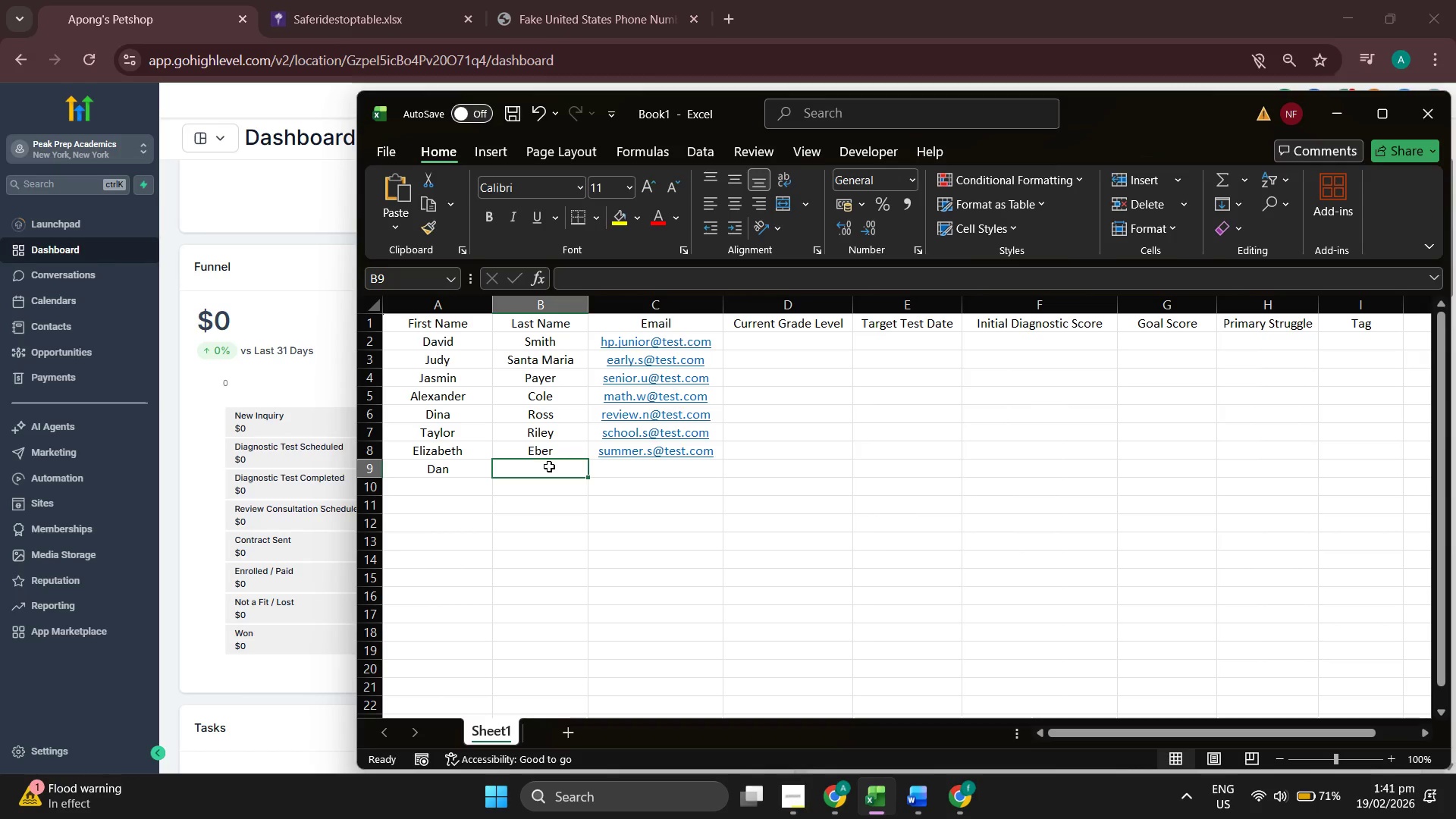 
type(White)
 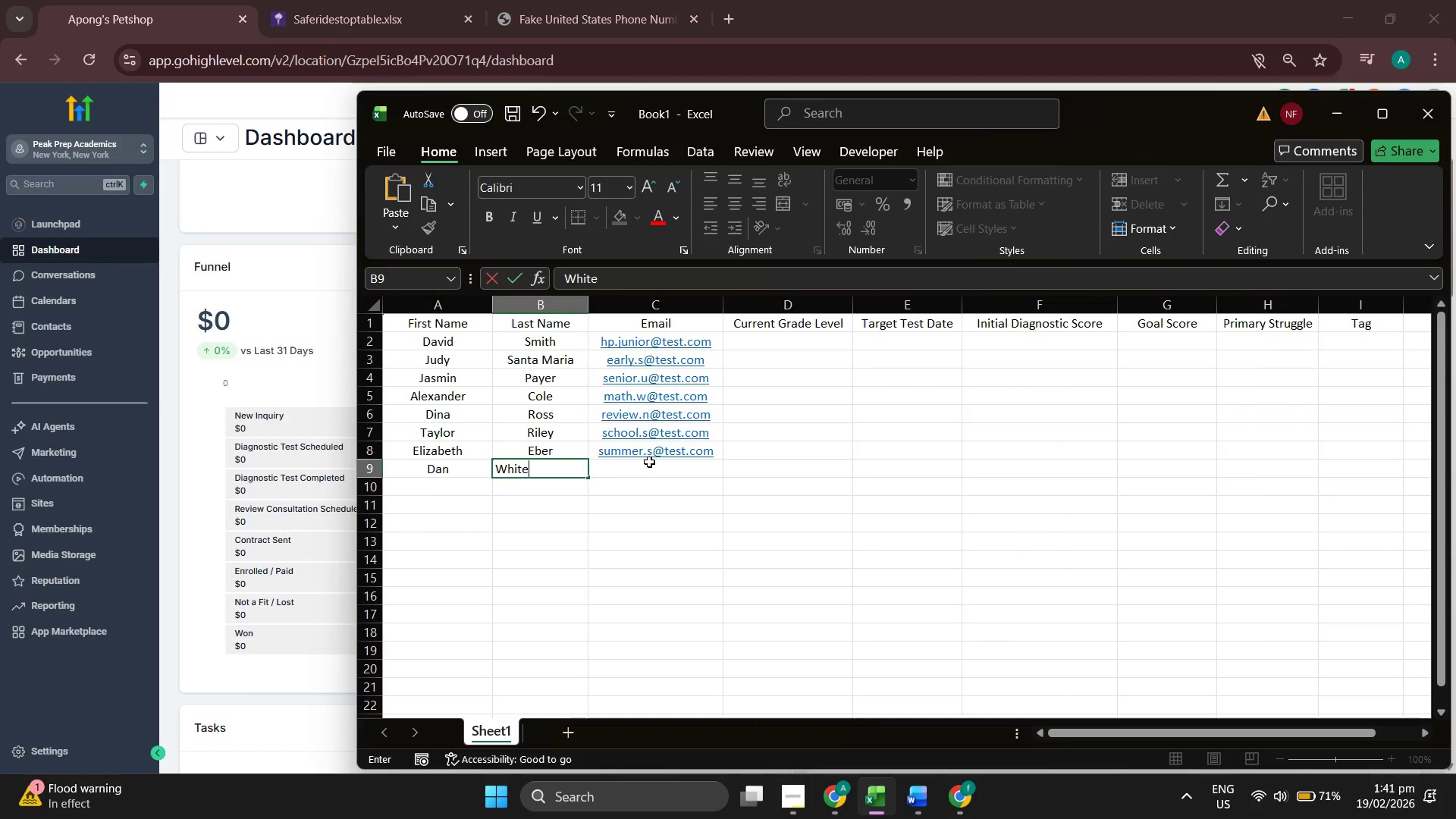 
left_click([657, 465])
 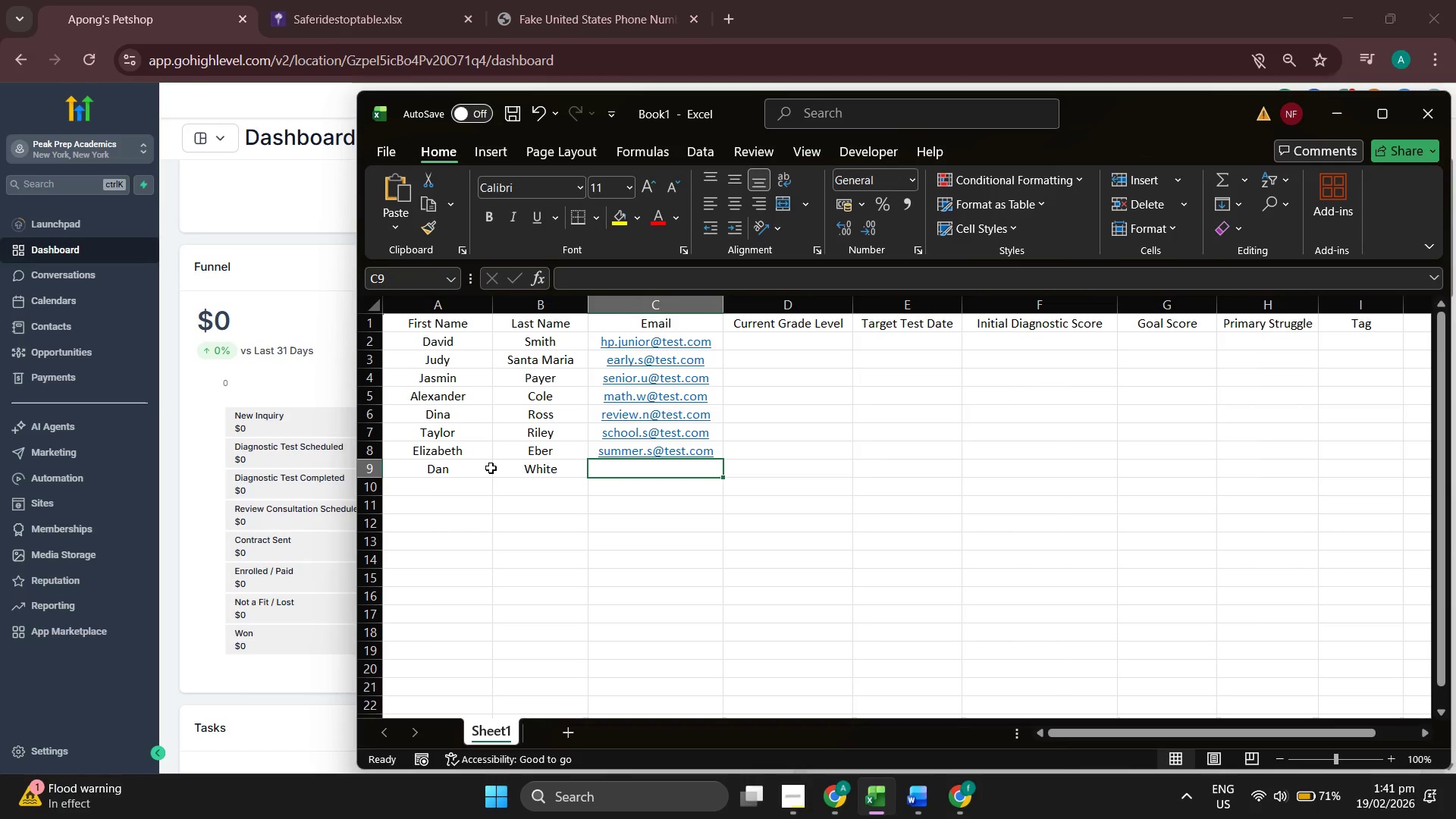 
double_click([482, 468])
 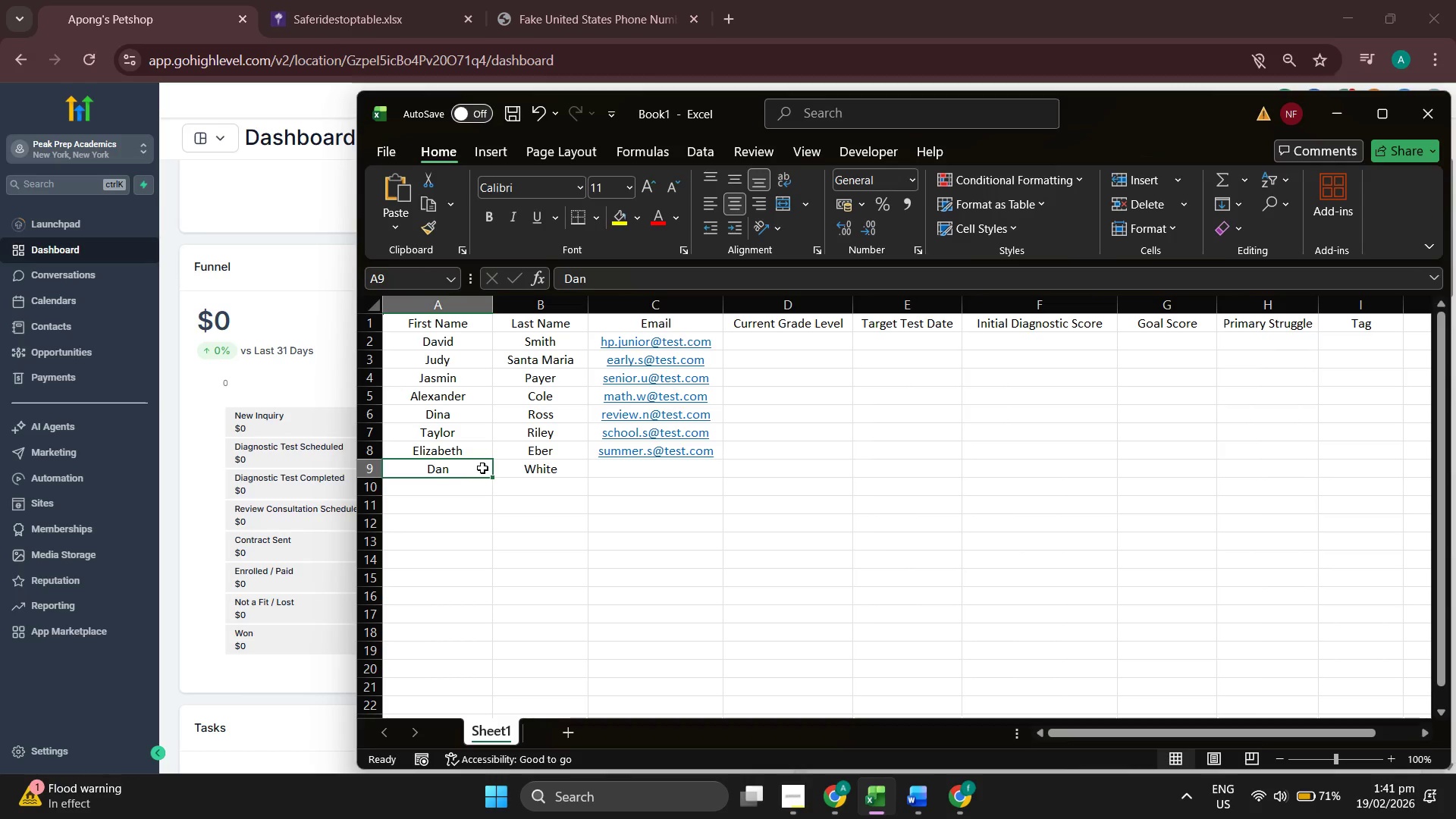 
triple_click([482, 468])
 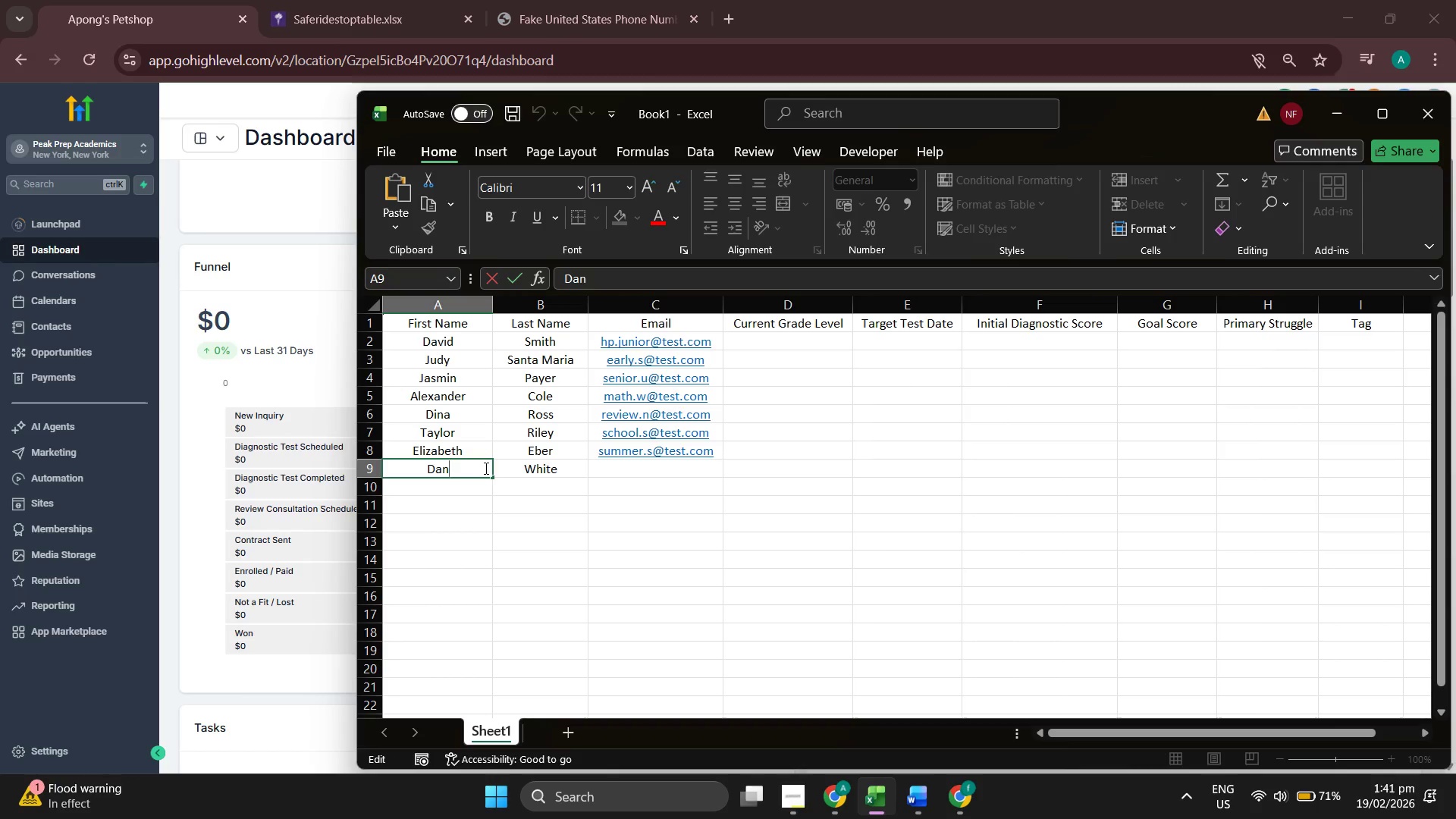 
type(l)
key(Backspace)
type(iel)
 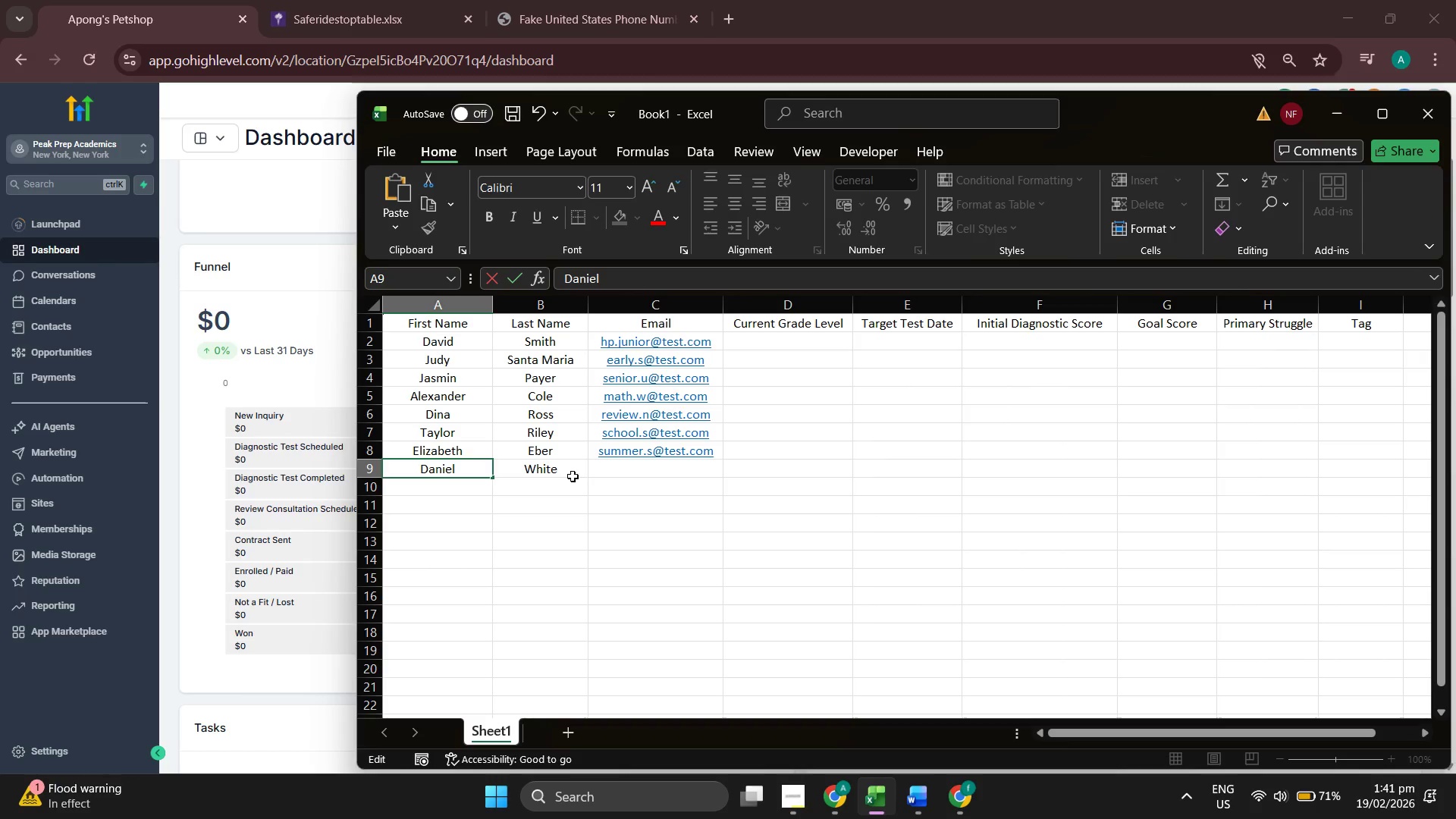 
left_click([615, 470])
 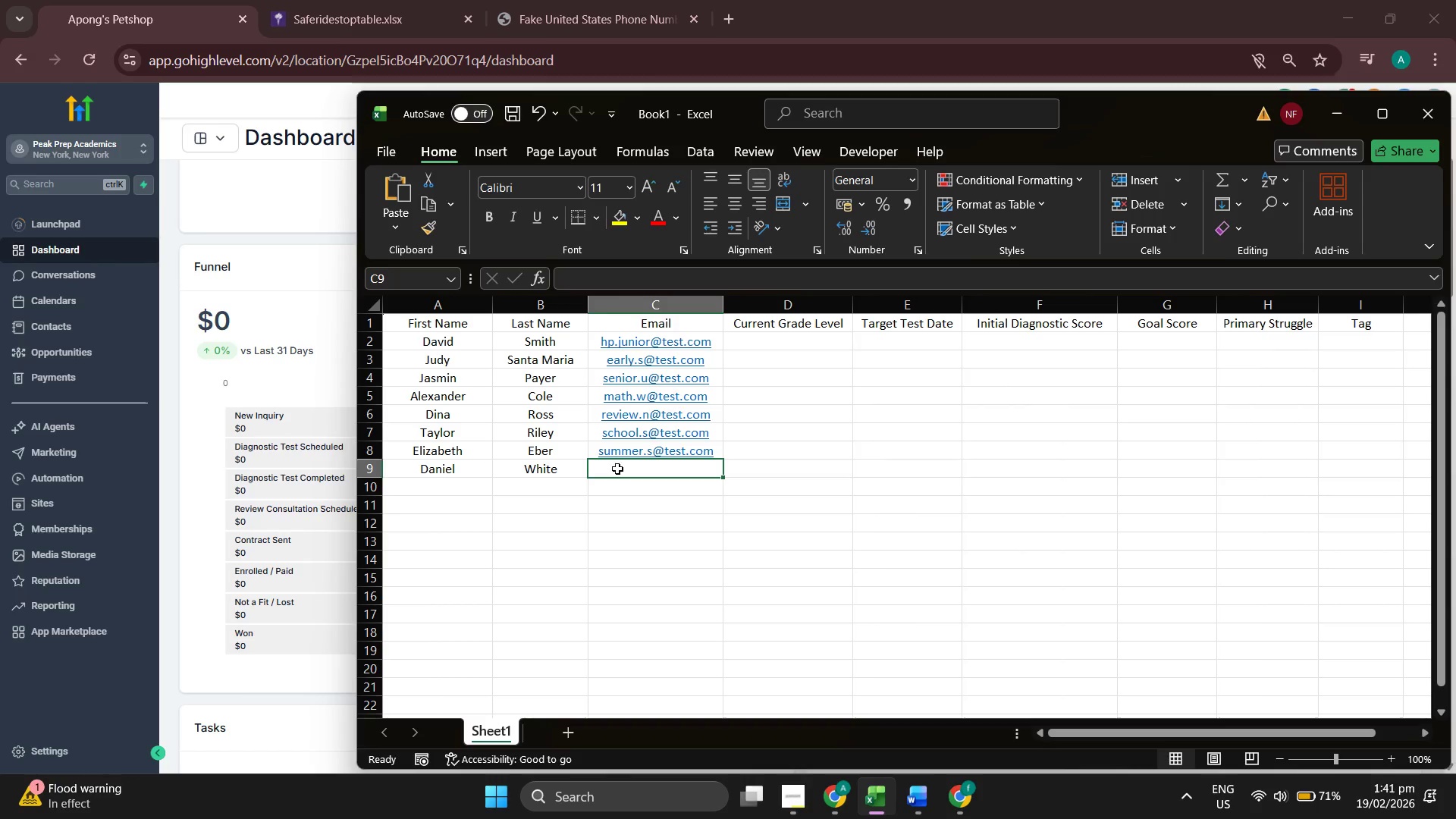 
type(legacu)
key(Backspace)
type(y.l@test.com)
 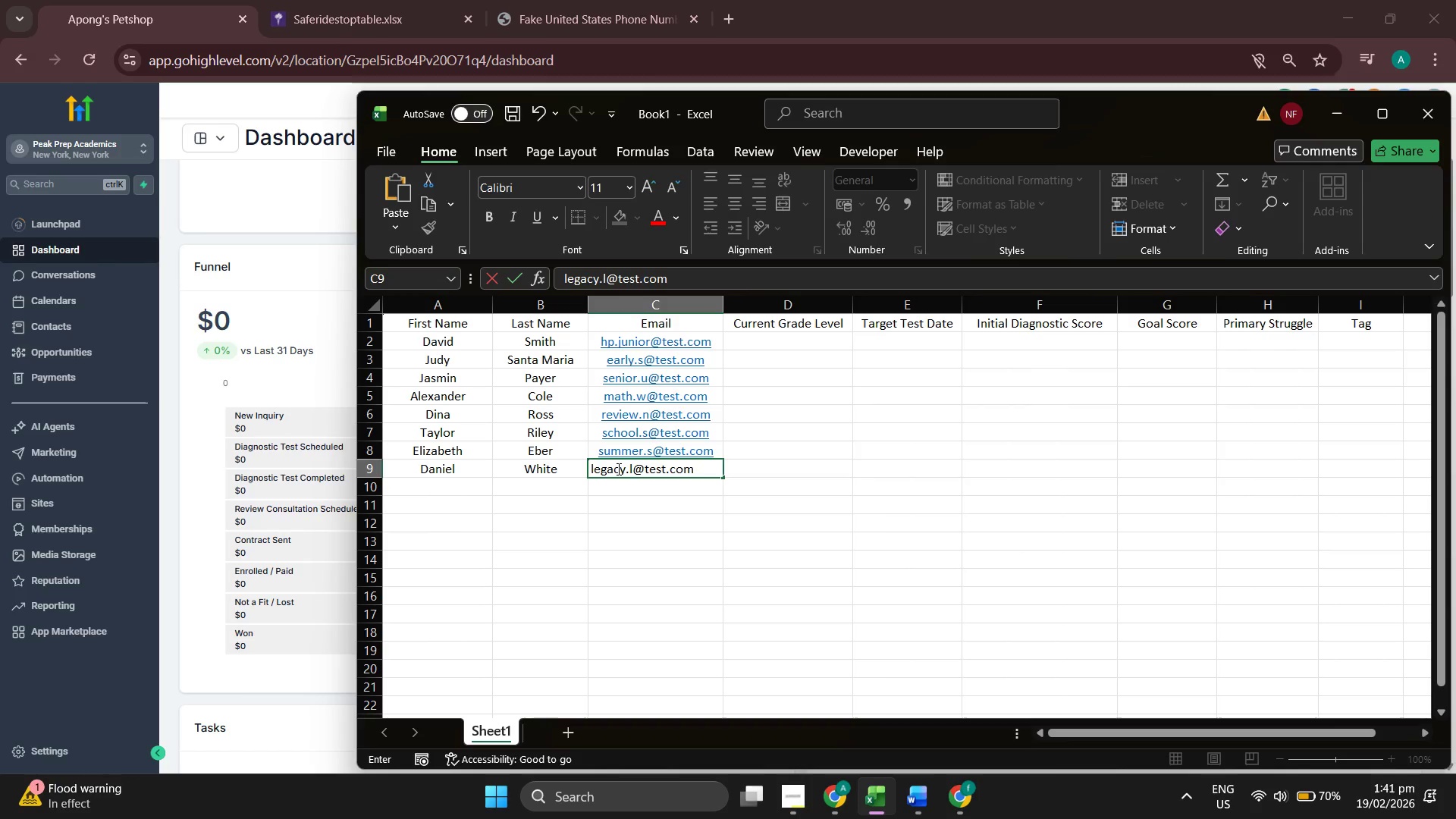 
left_click([453, 486])
 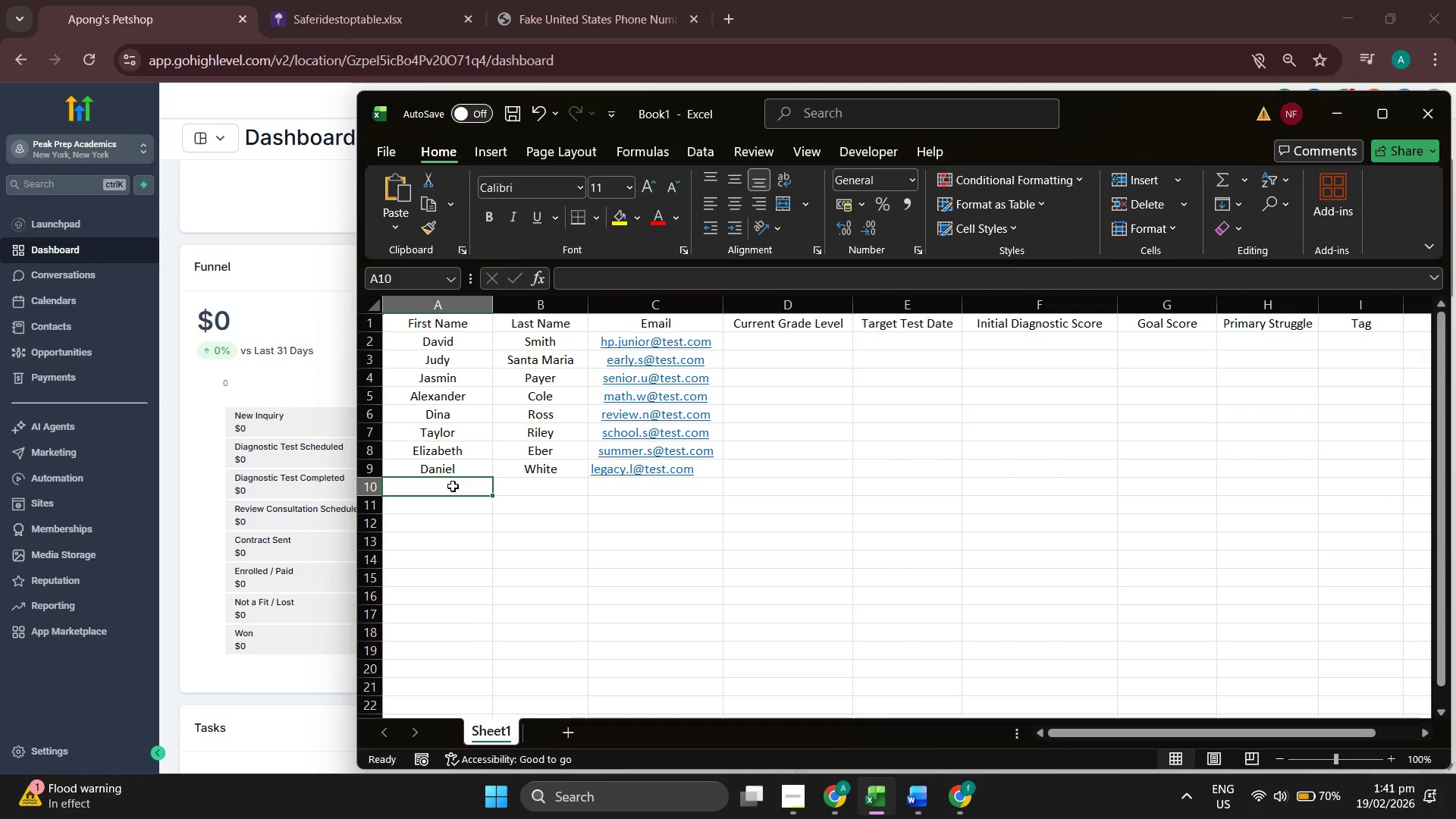 
wait(9.8)
 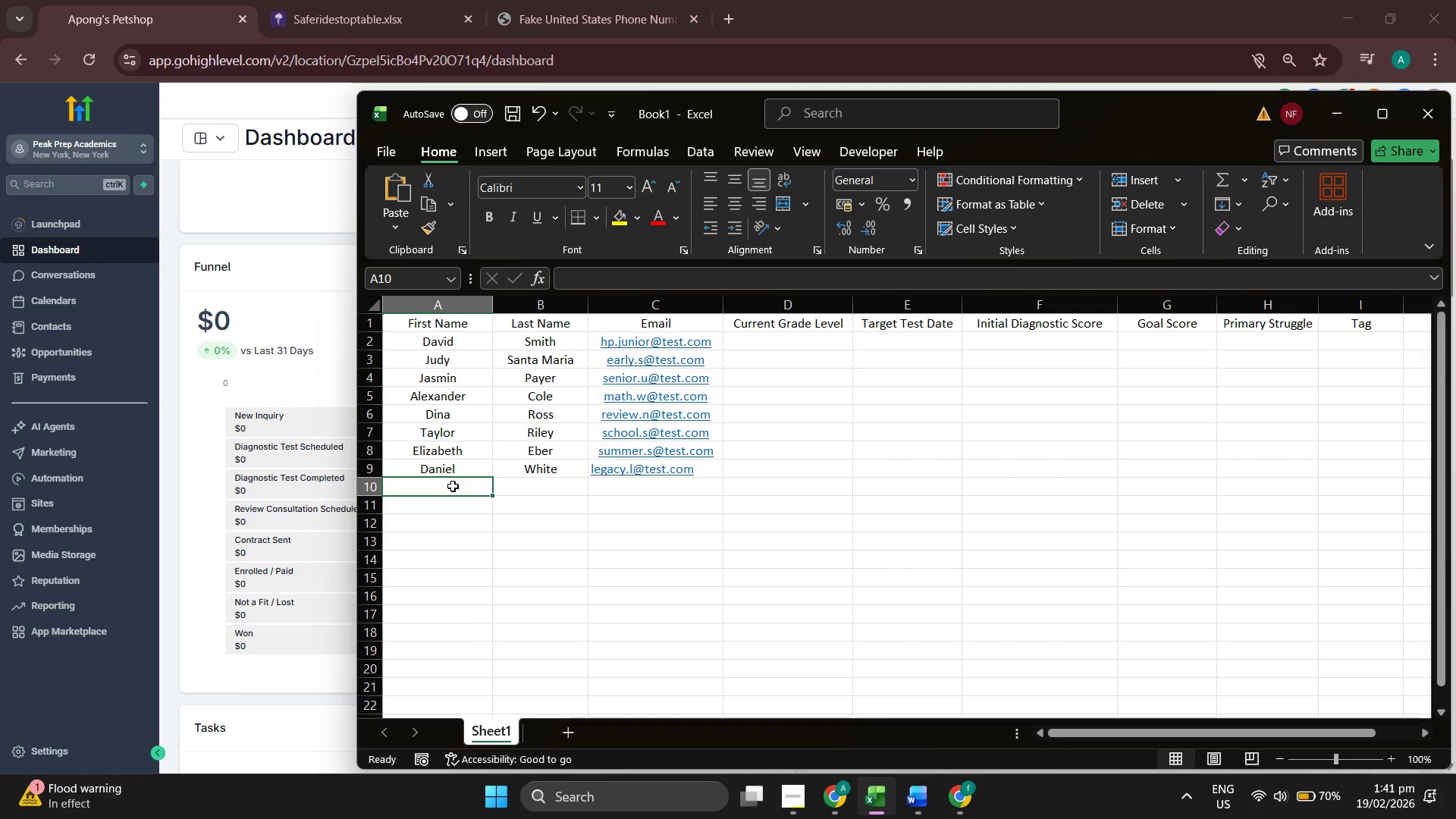 
type(Joseph)
 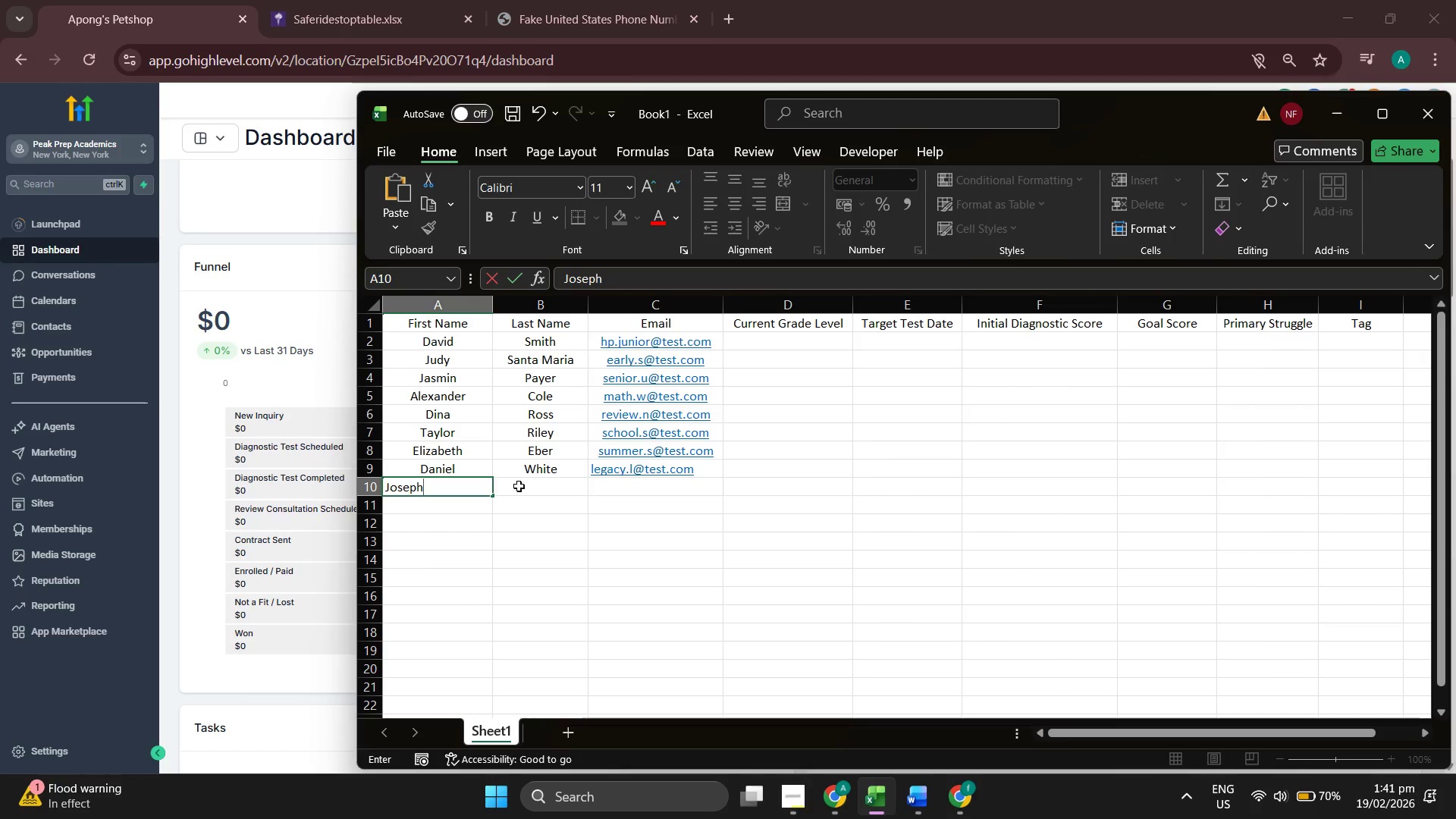 
left_click([526, 486])
 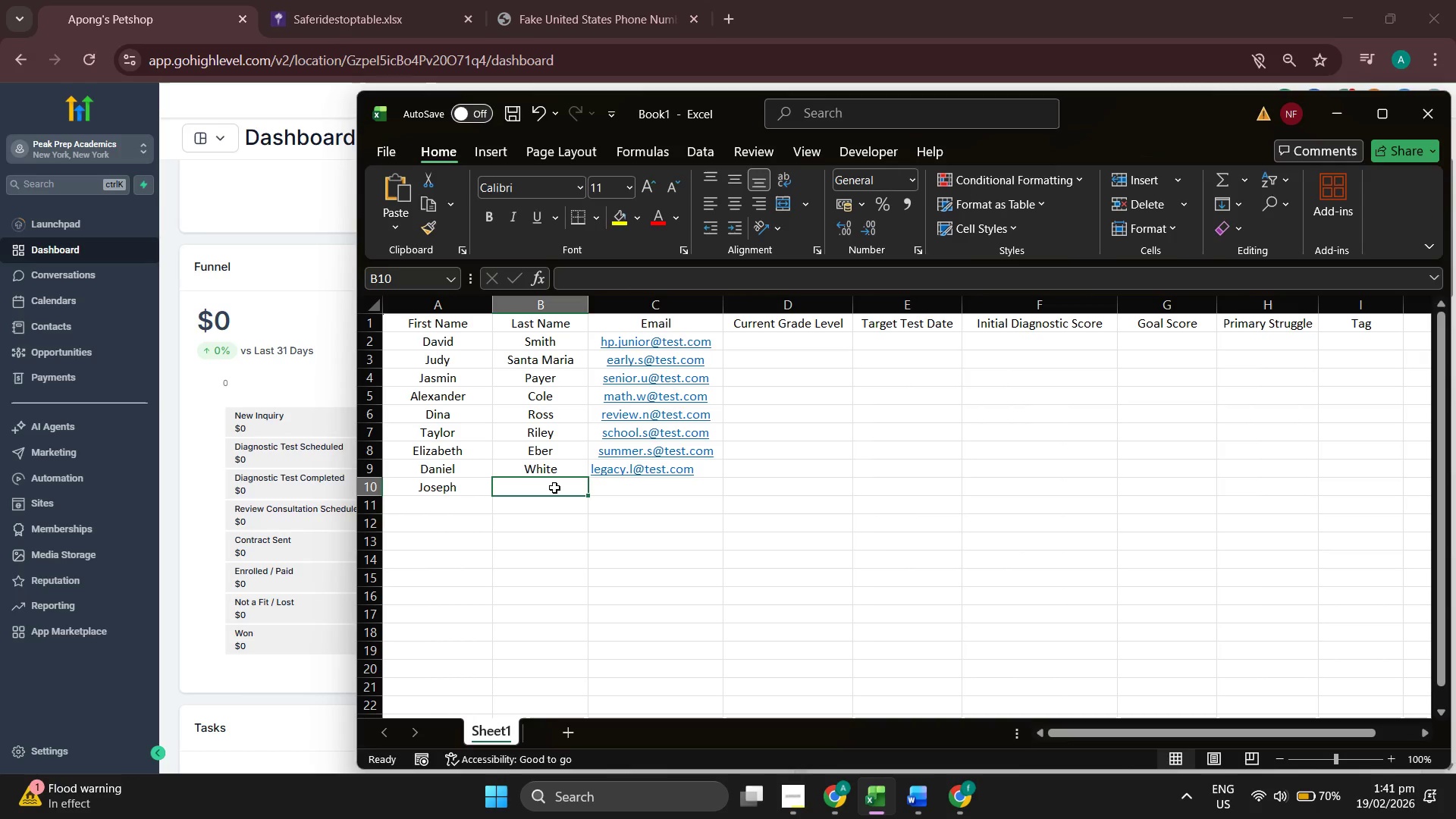 
left_click([554, 488])
 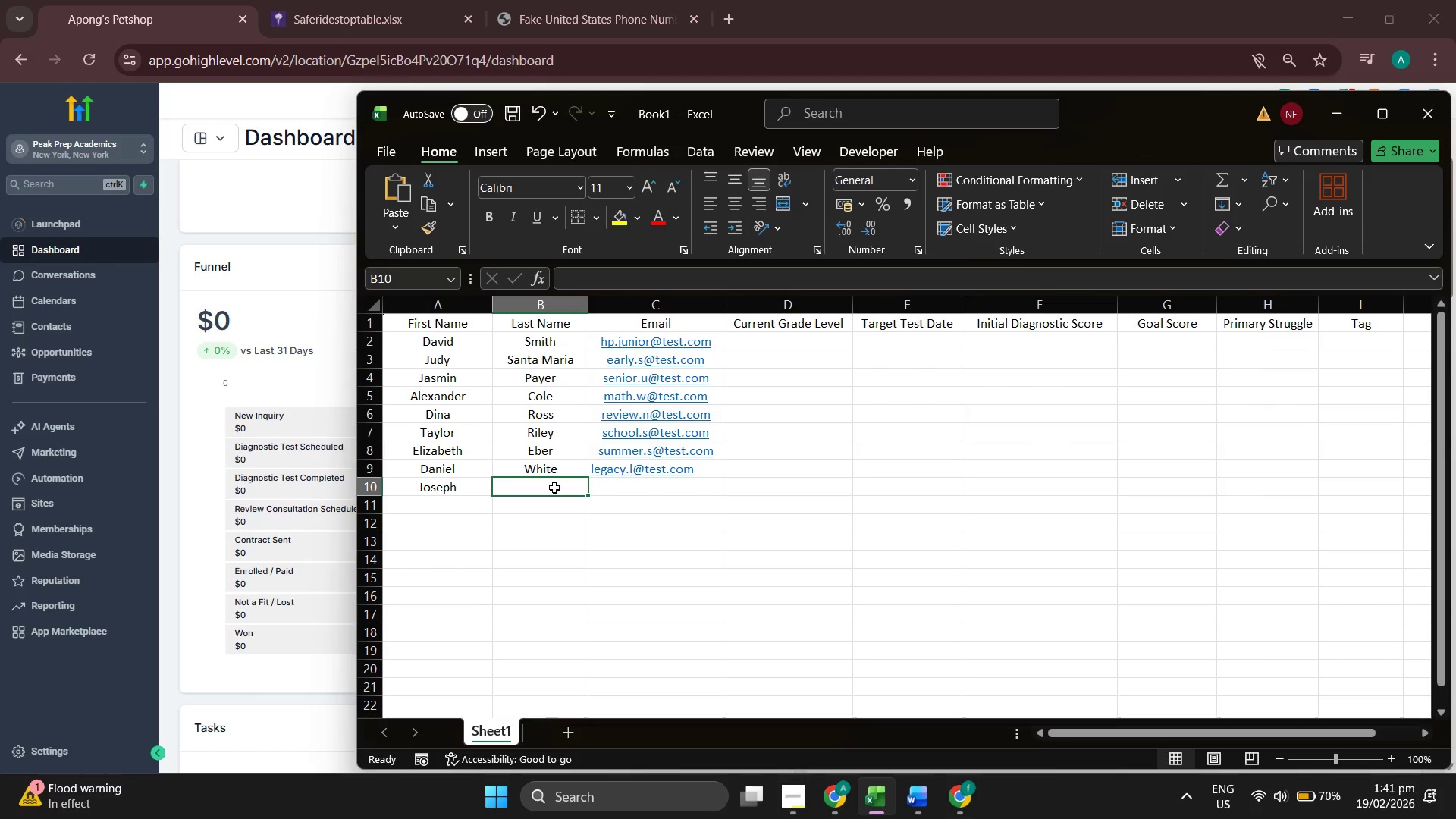 
type(Diner)
 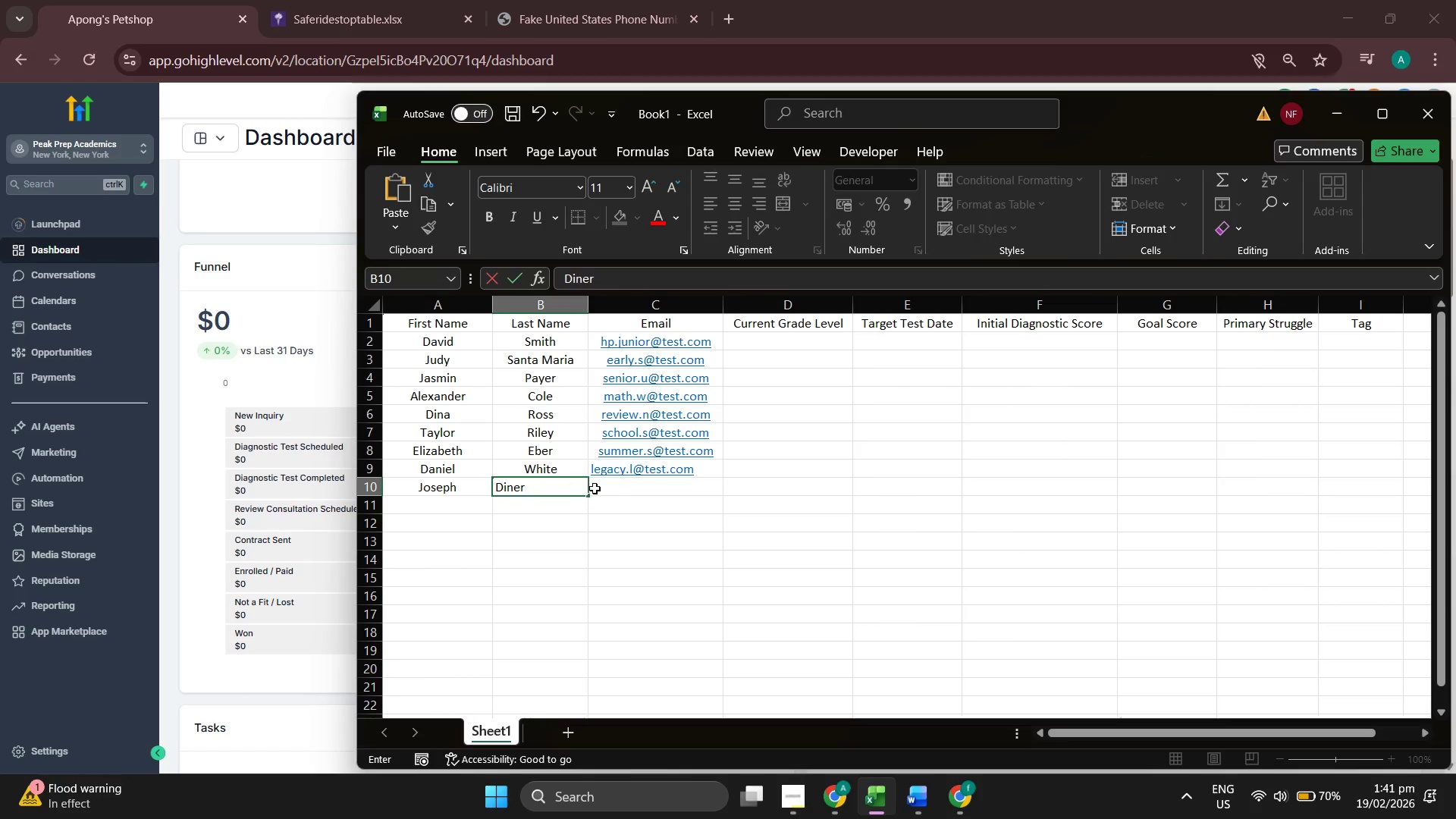 
left_click([626, 485])
 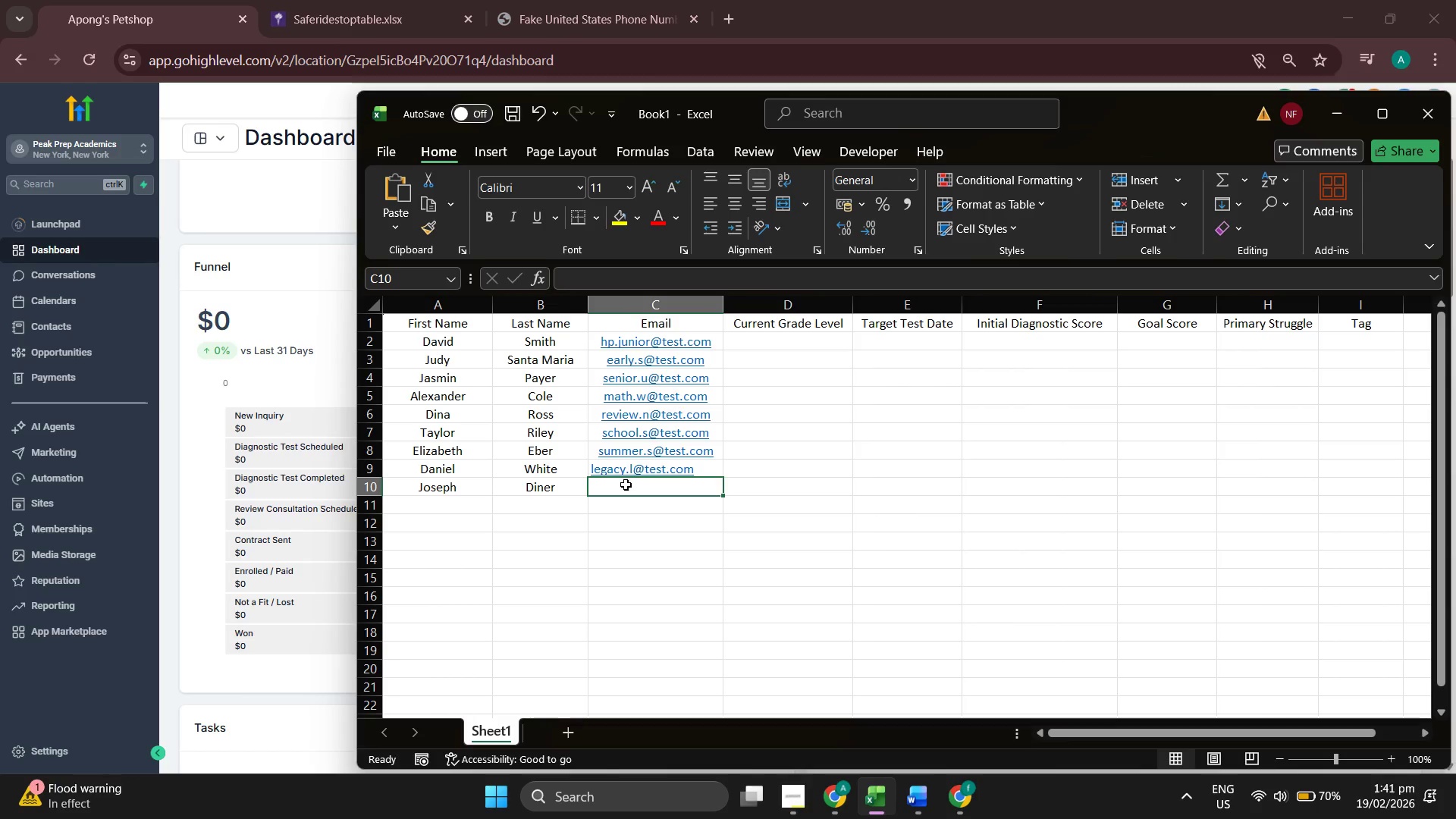 
wait(6.2)
 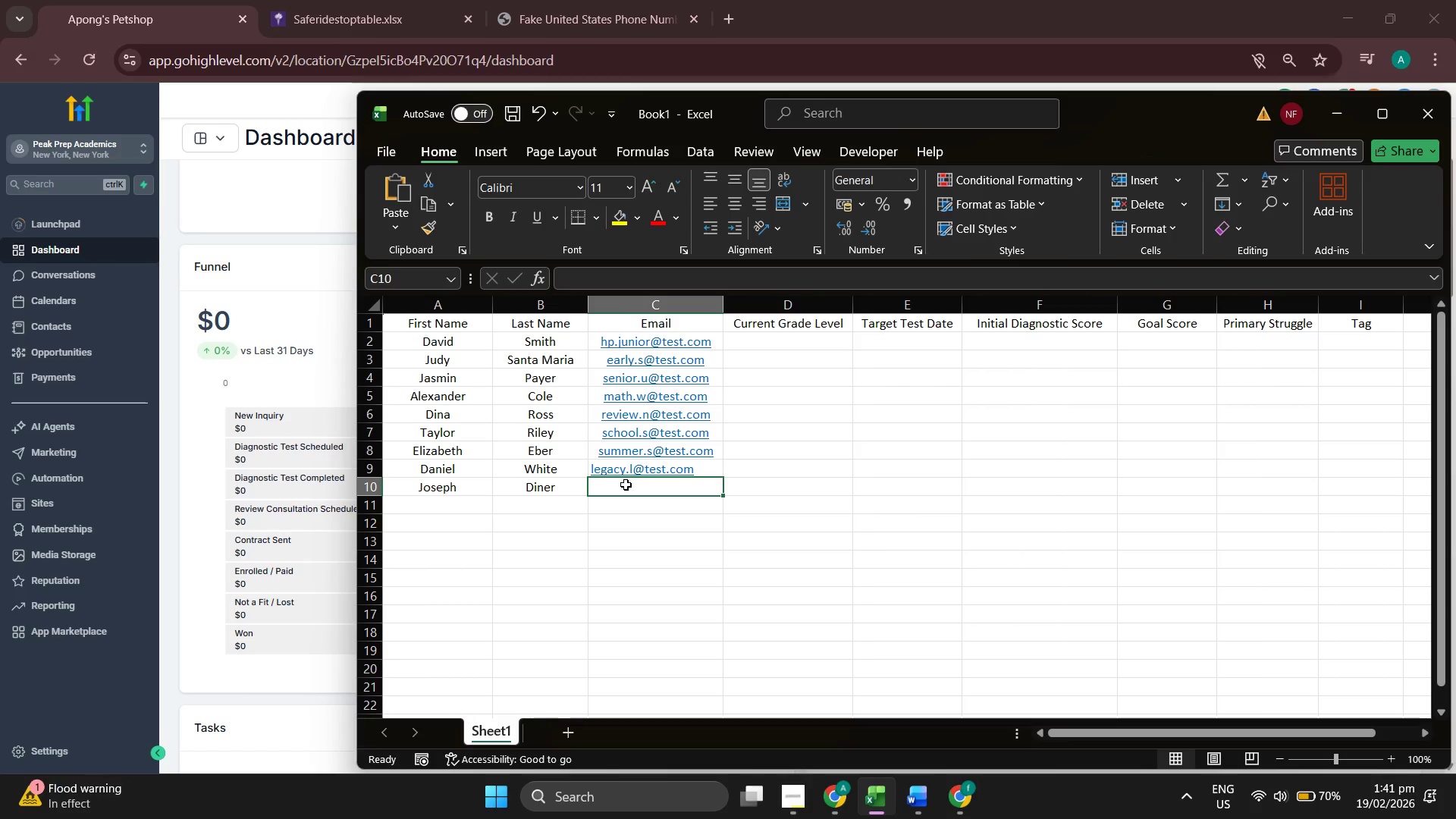 
type(last.c@test.com)
 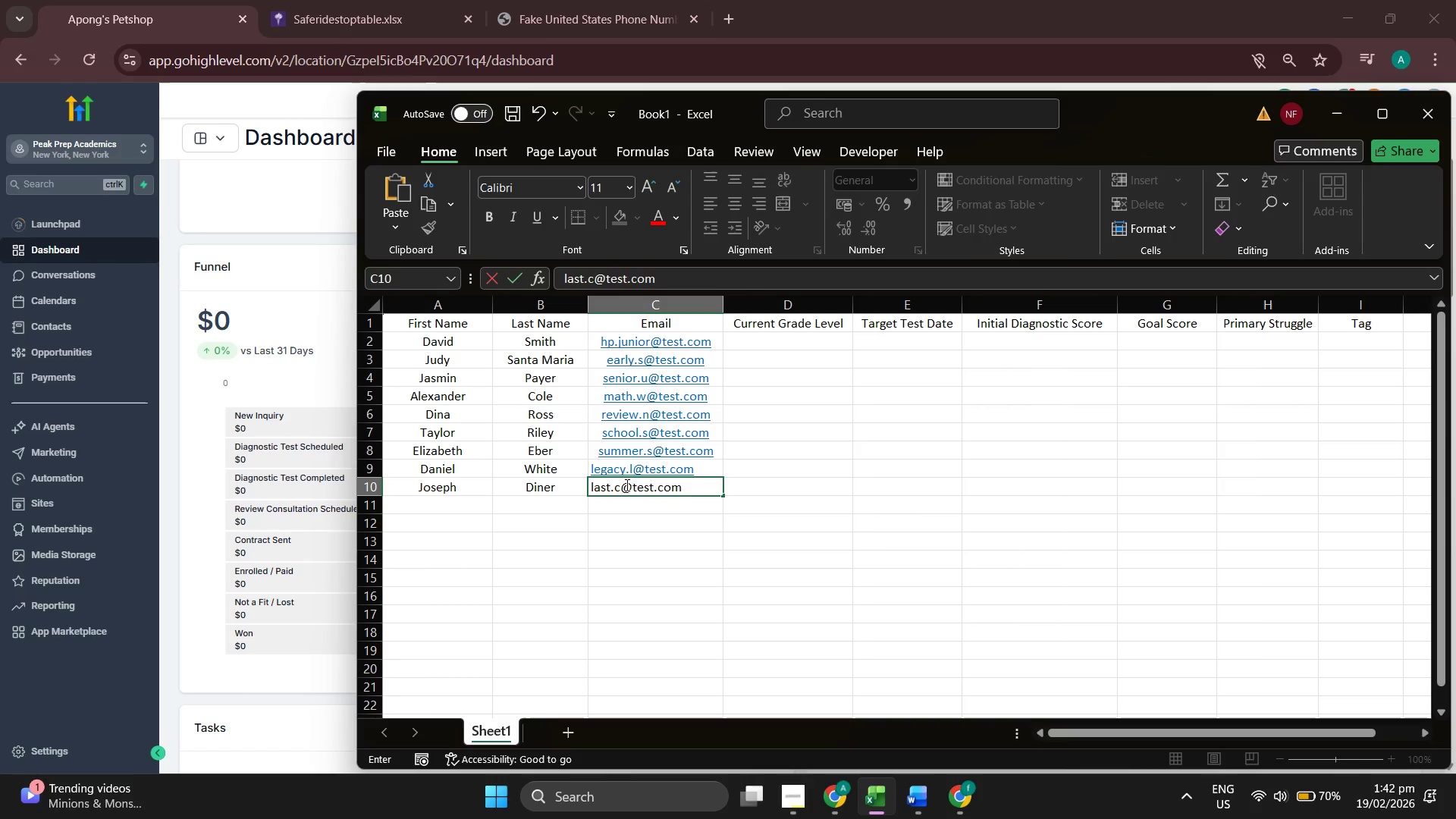 
left_click([465, 503])
 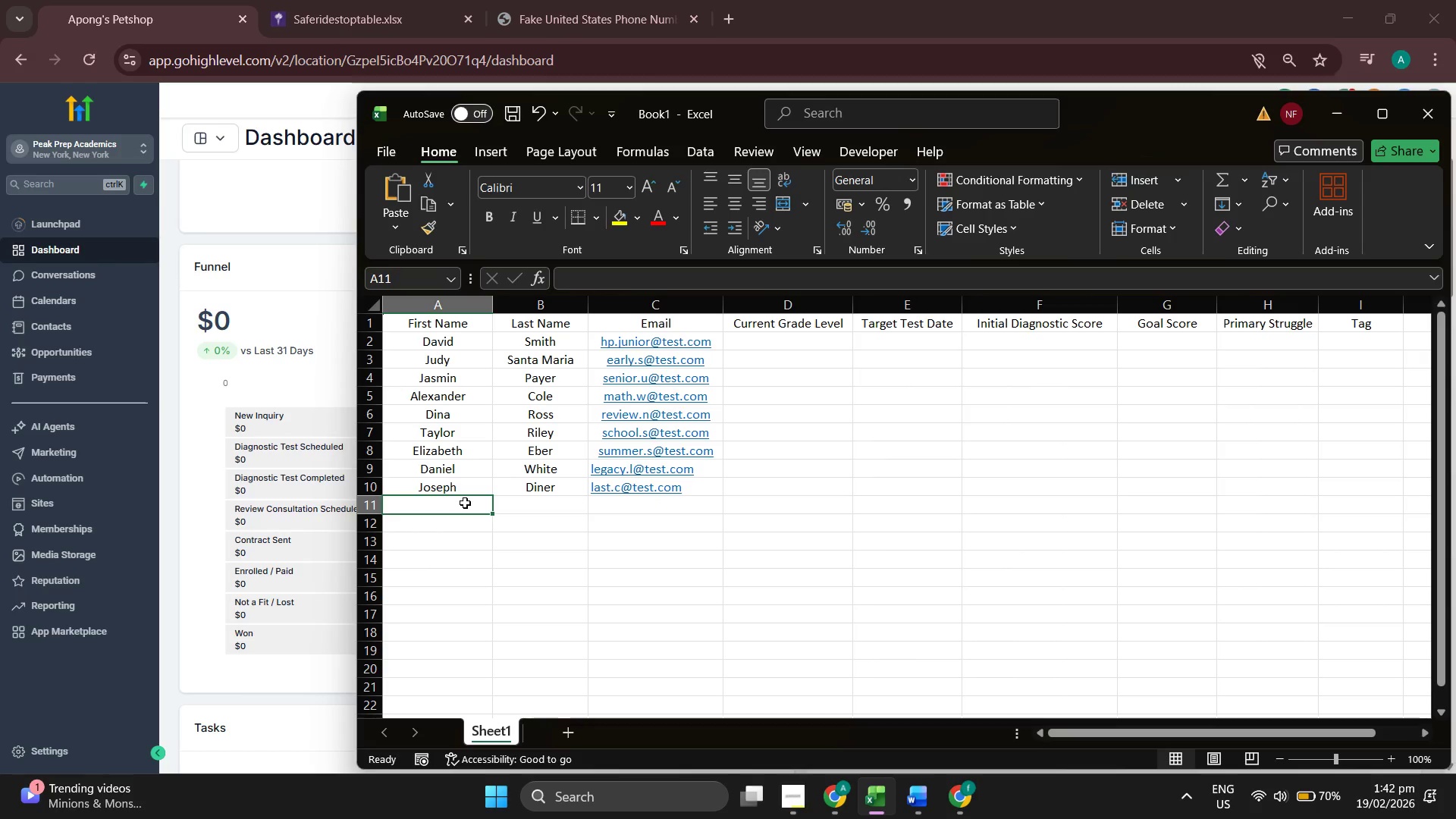 
wait(6.39)
 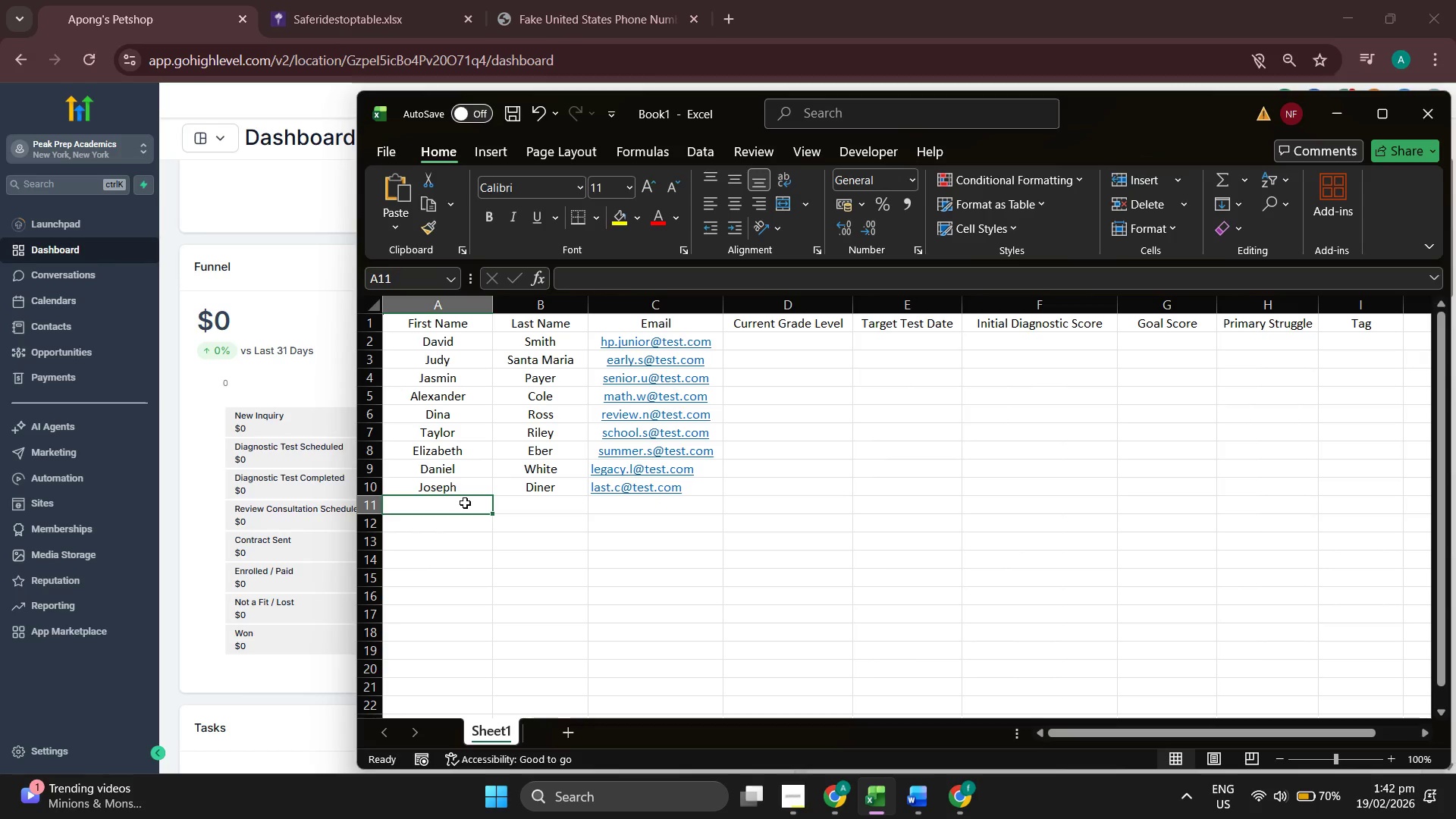 
type(T)
key(Backspace)
key(Backspace)
type(Brandon)
 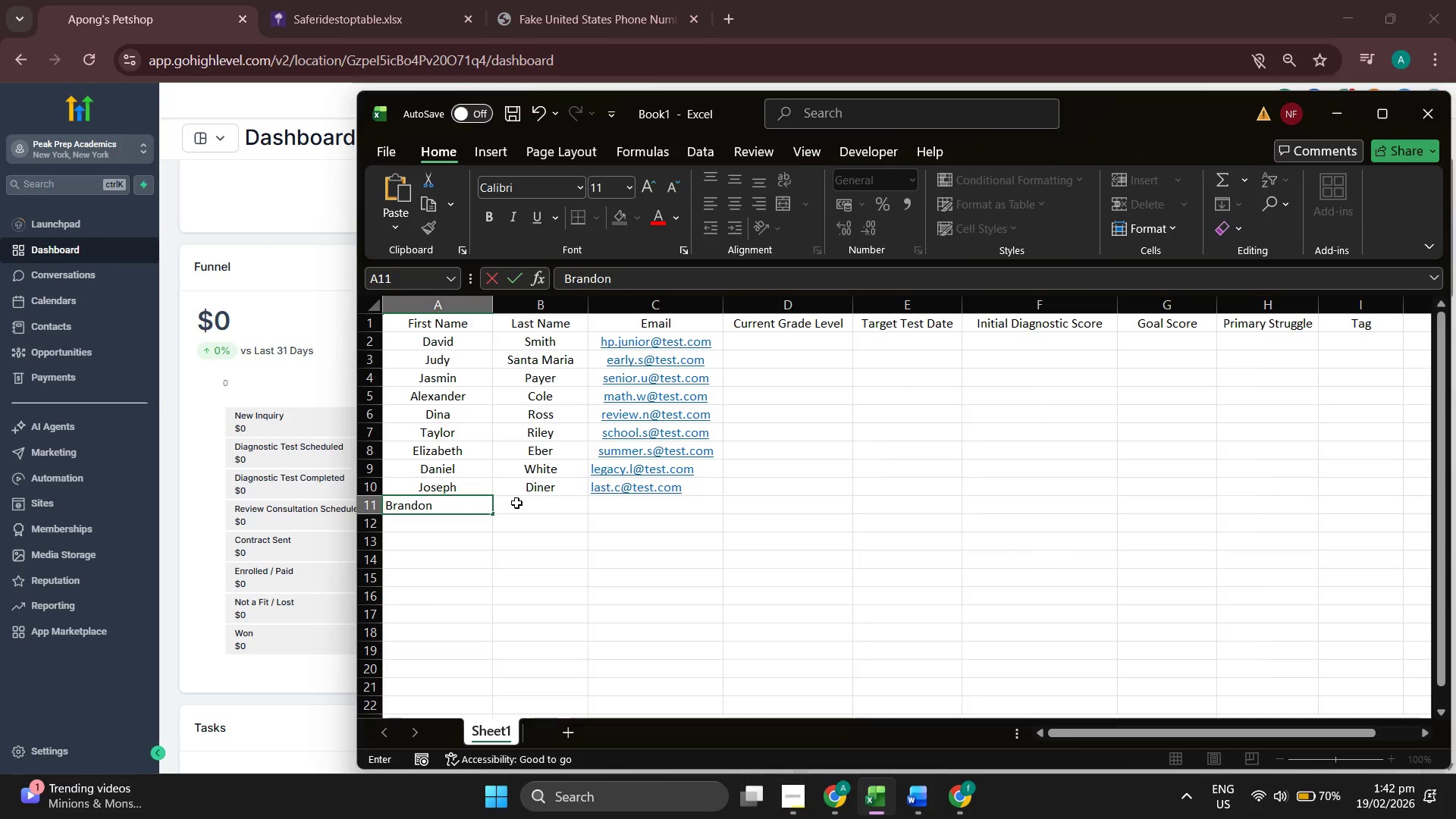 
left_click([532, 503])
 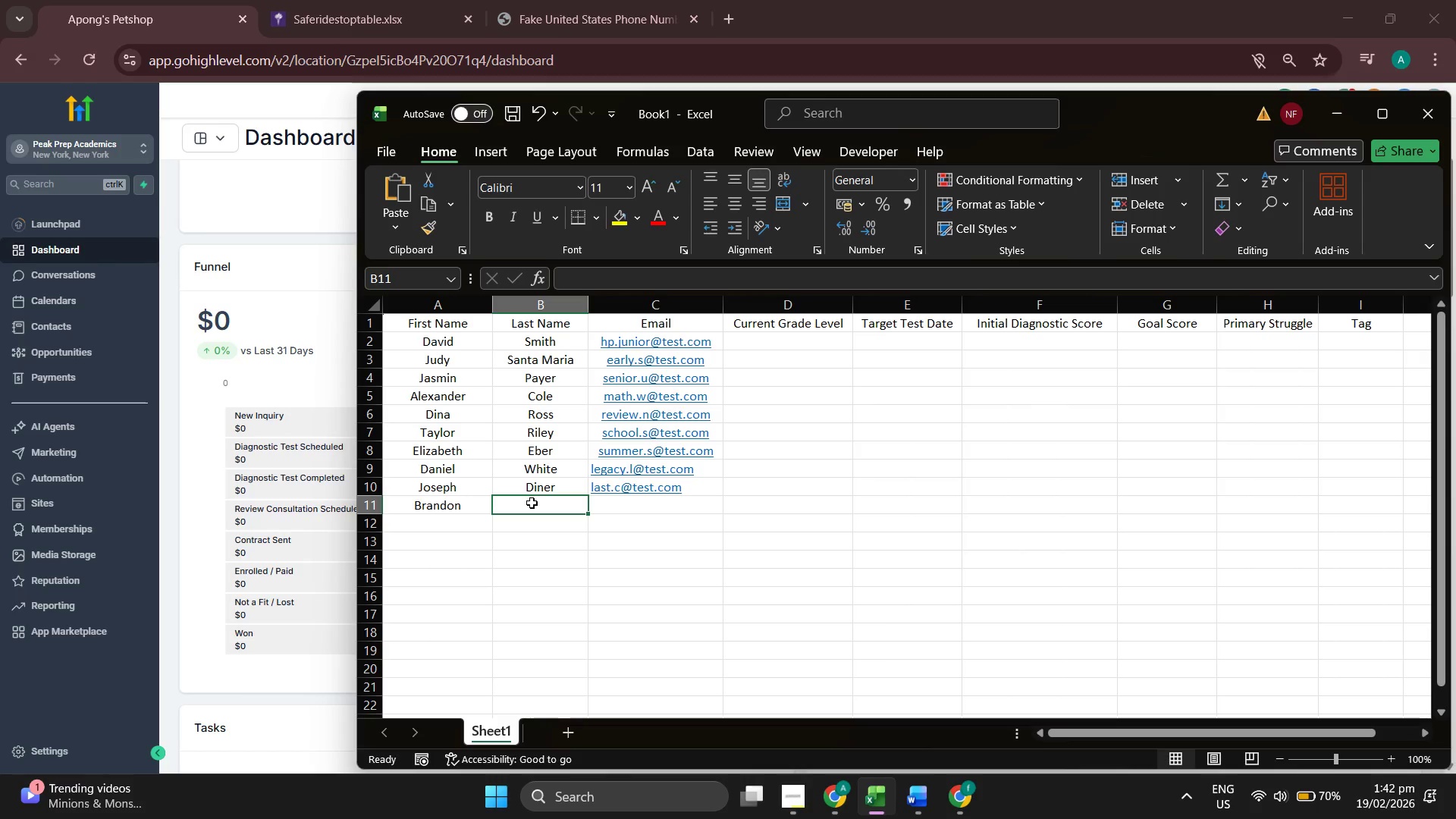 
type(River)
 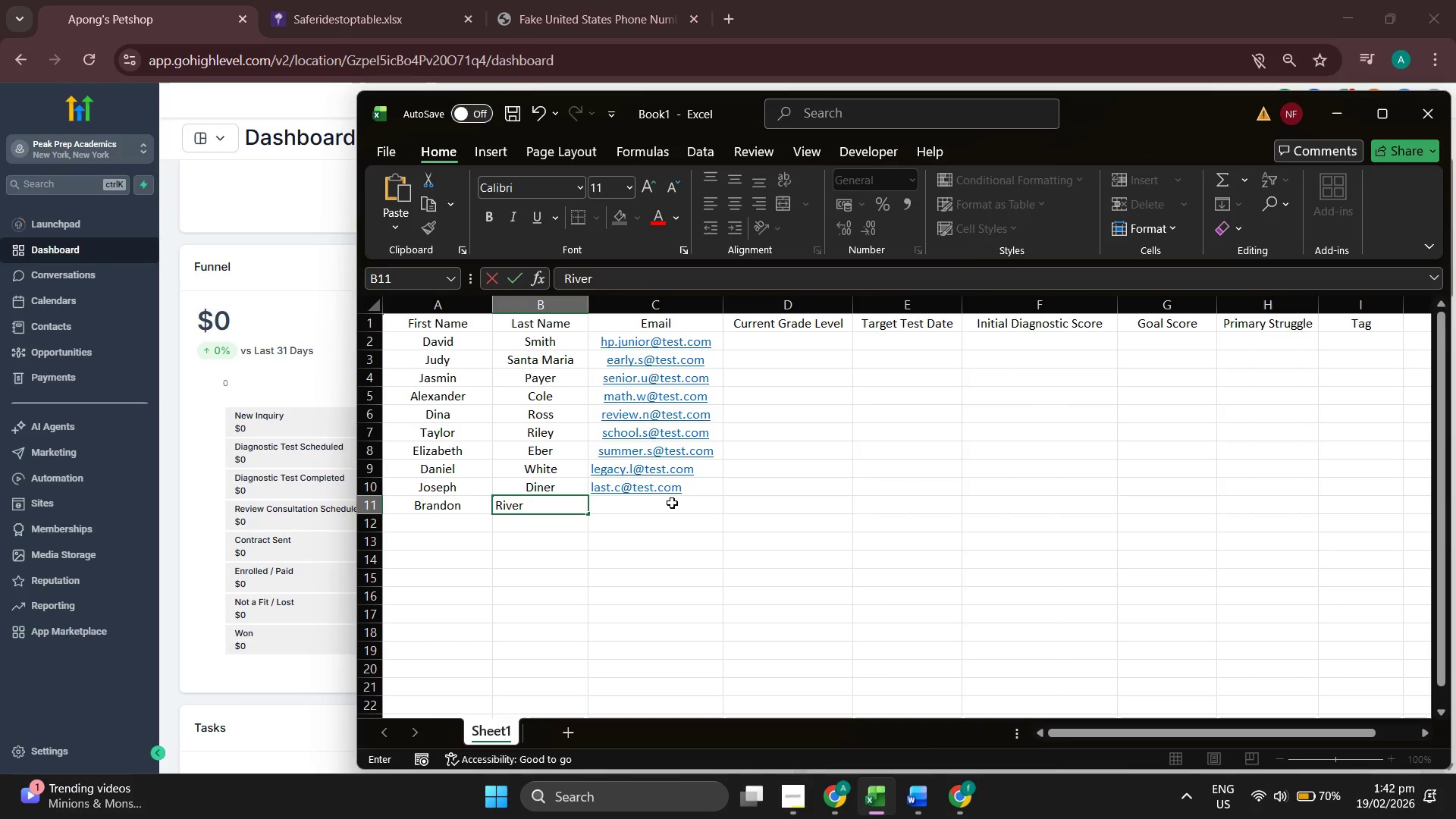 
left_click([666, 502])
 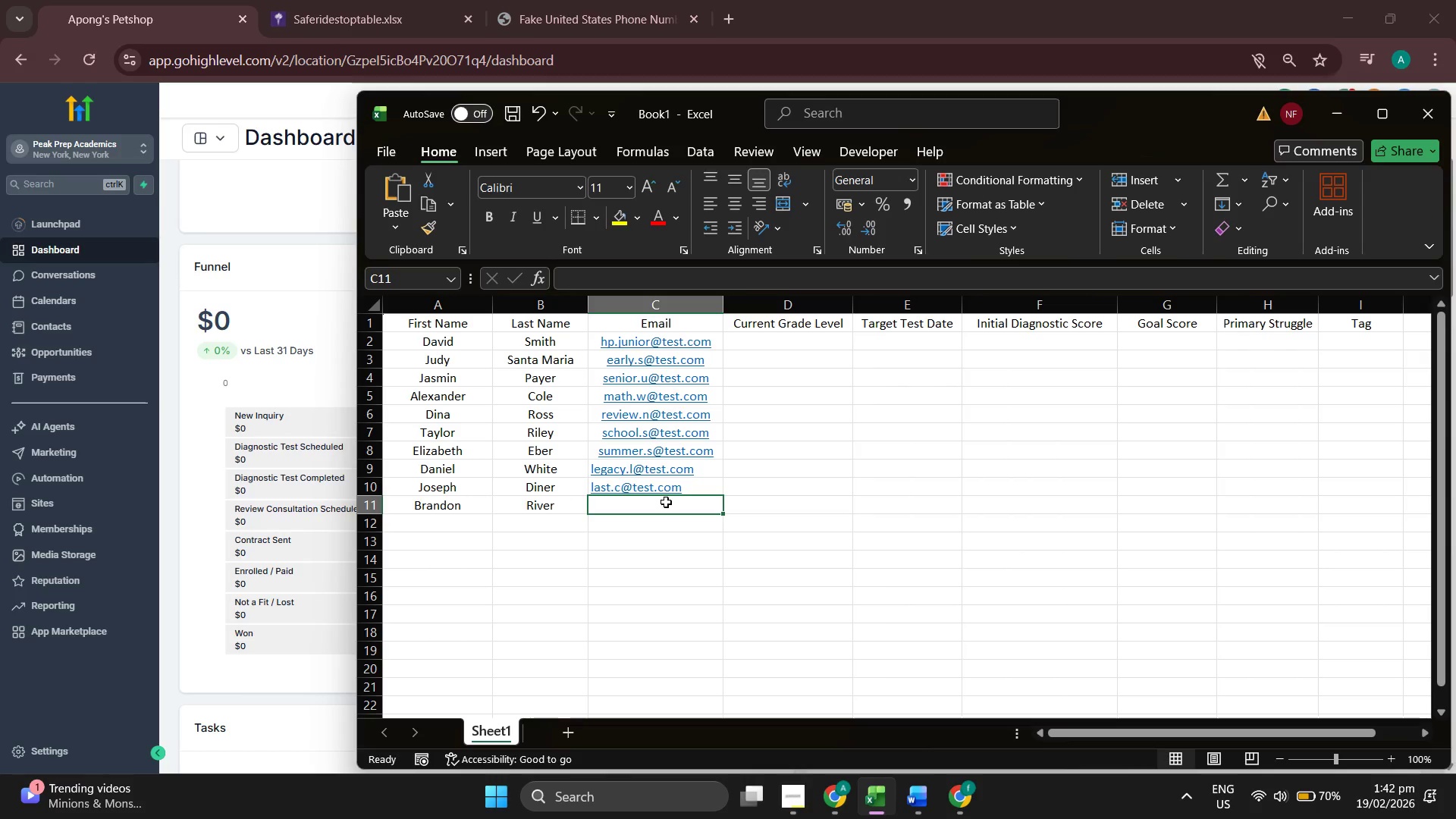 
wait(5.45)
 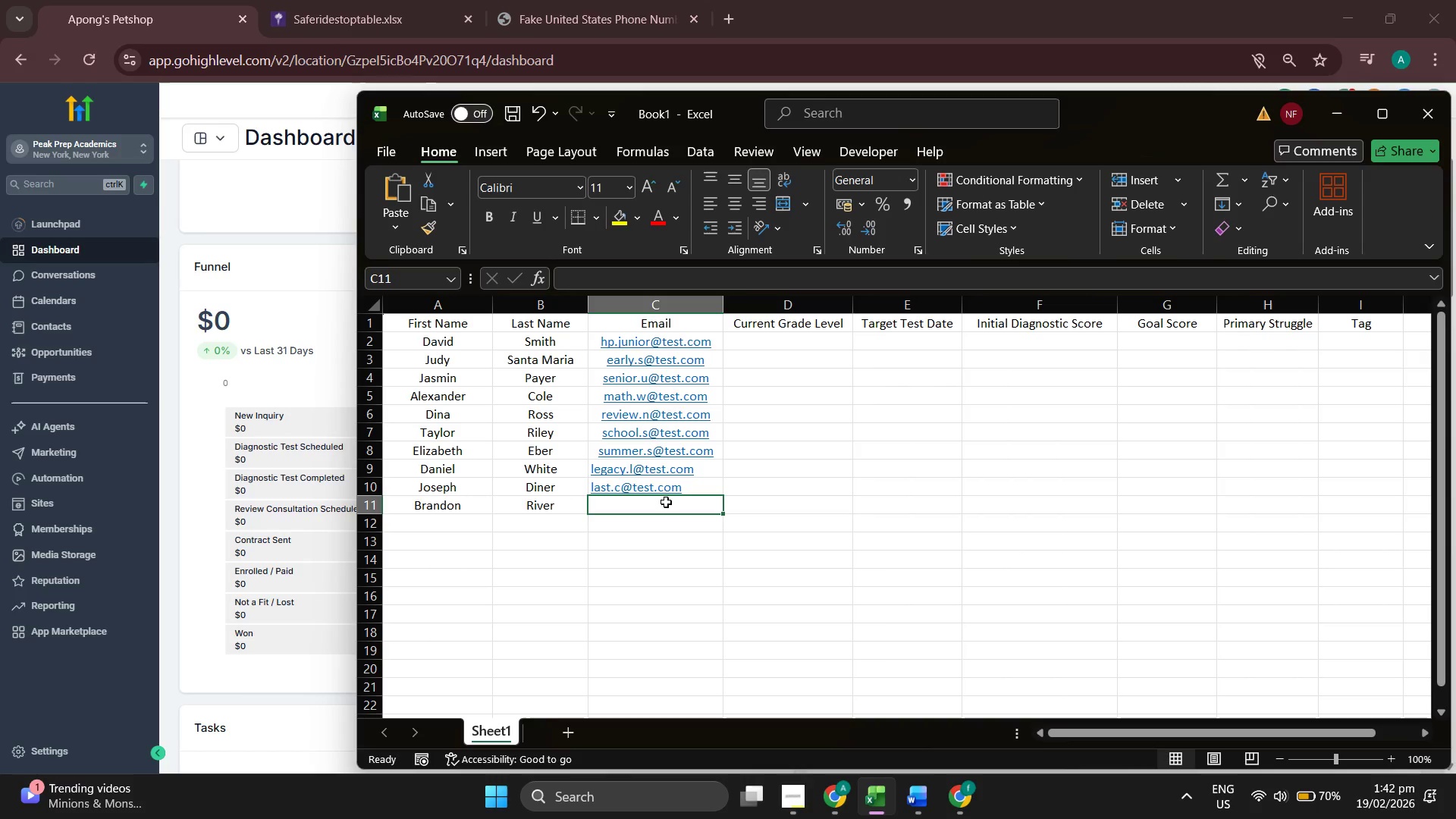 
left_click([661, 502])
 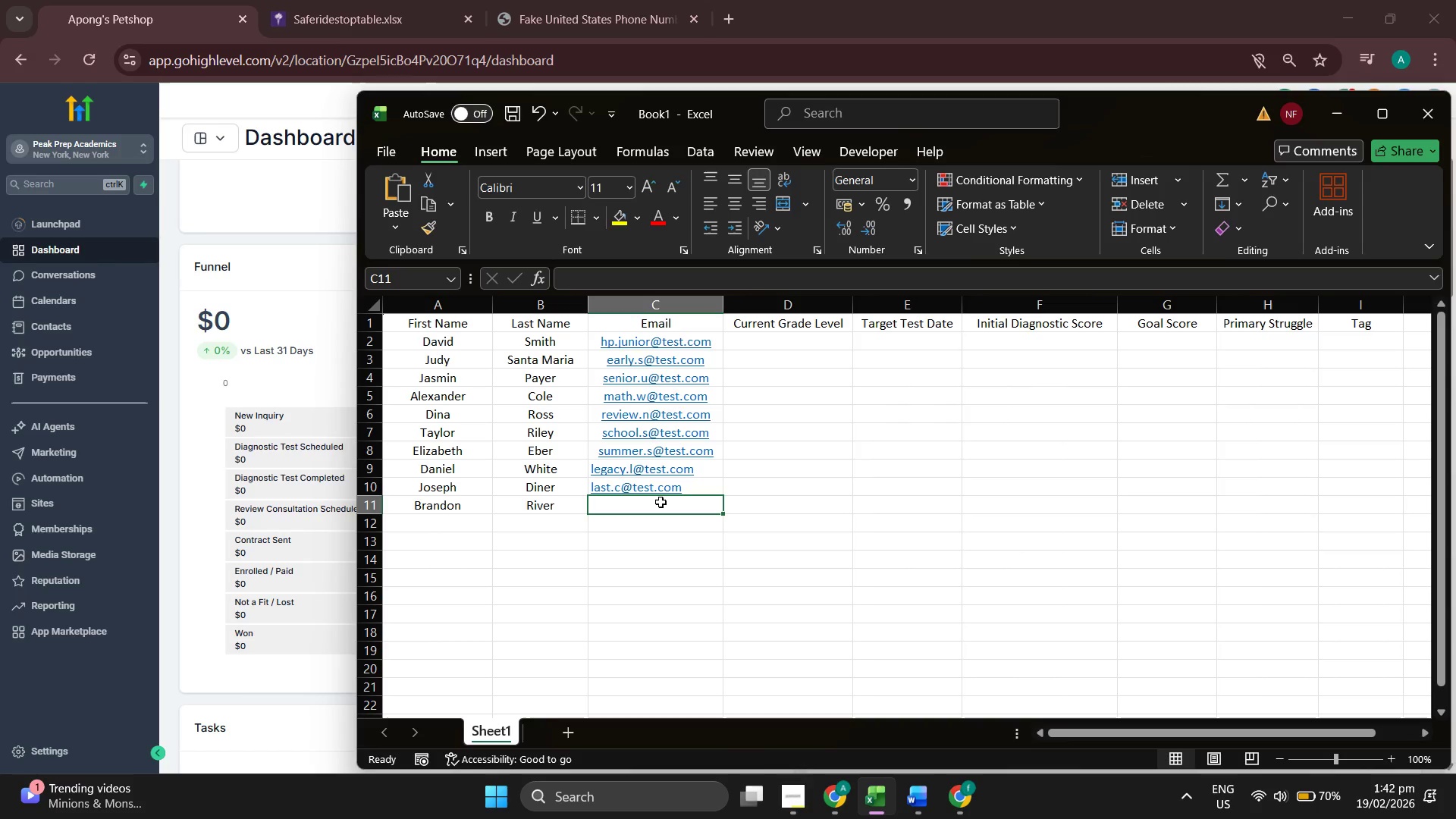 
key(R)
 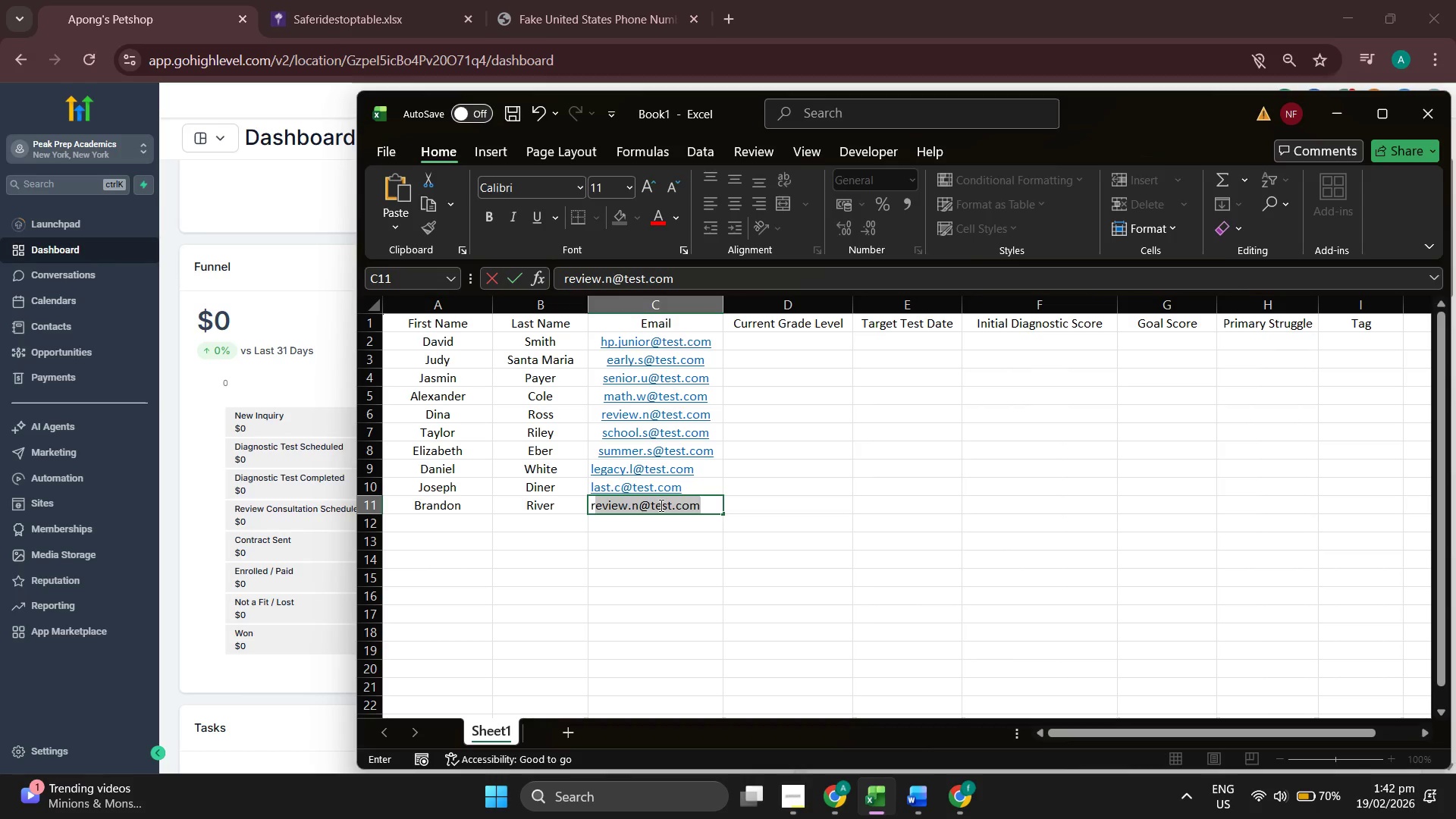 
key(Backspace)
 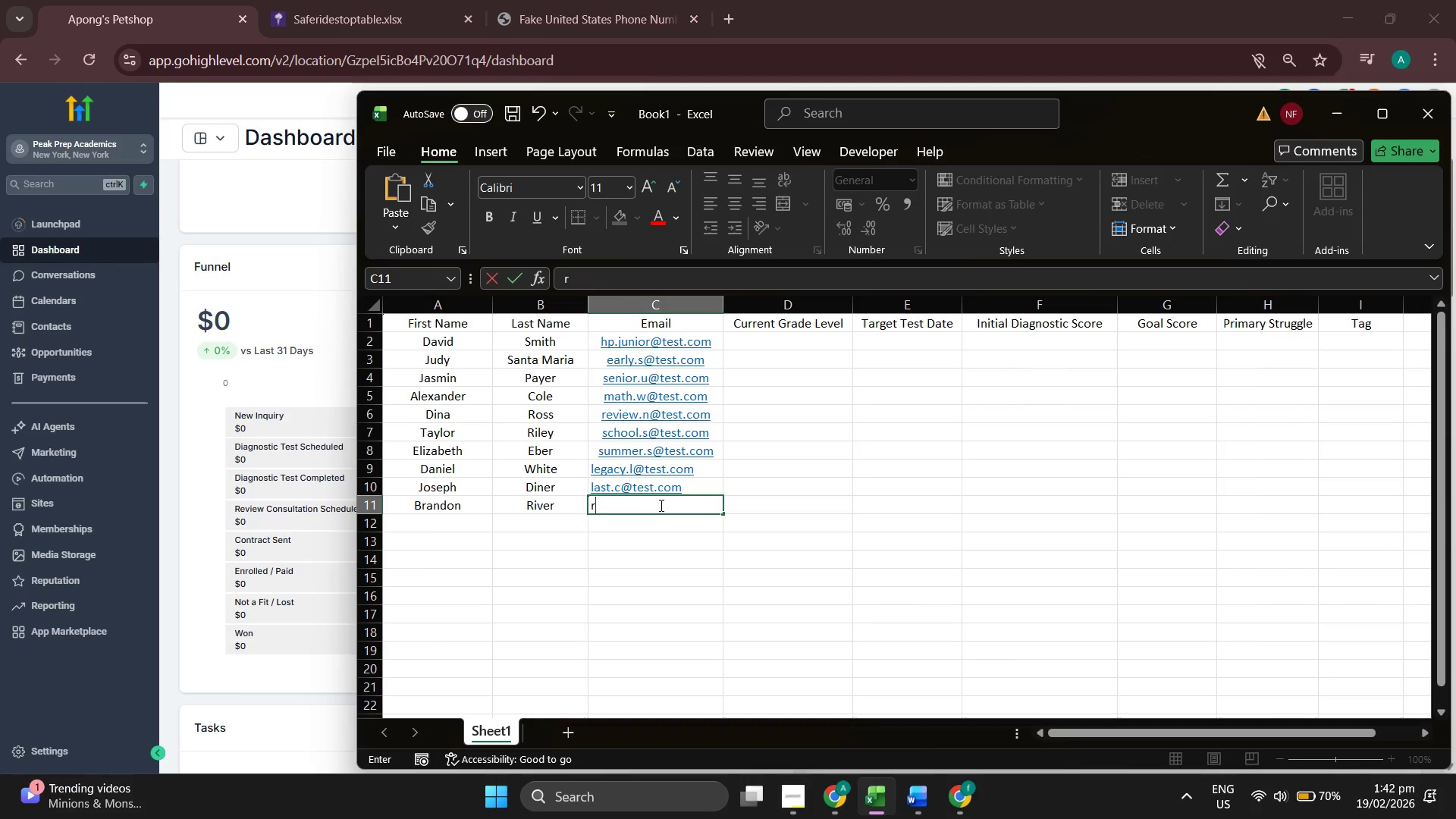 
key(Backspace)
 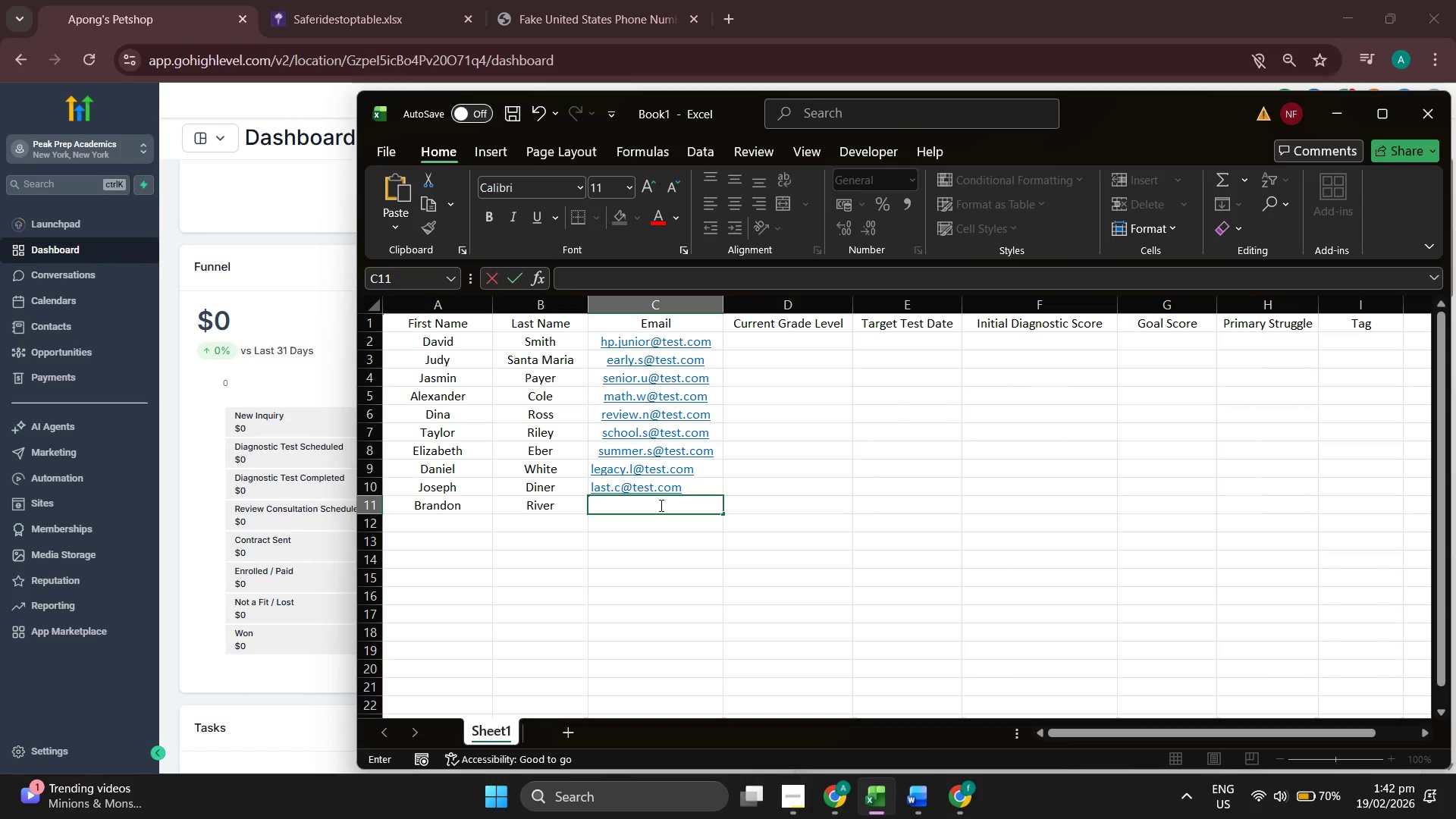 
key(CapsLock)
 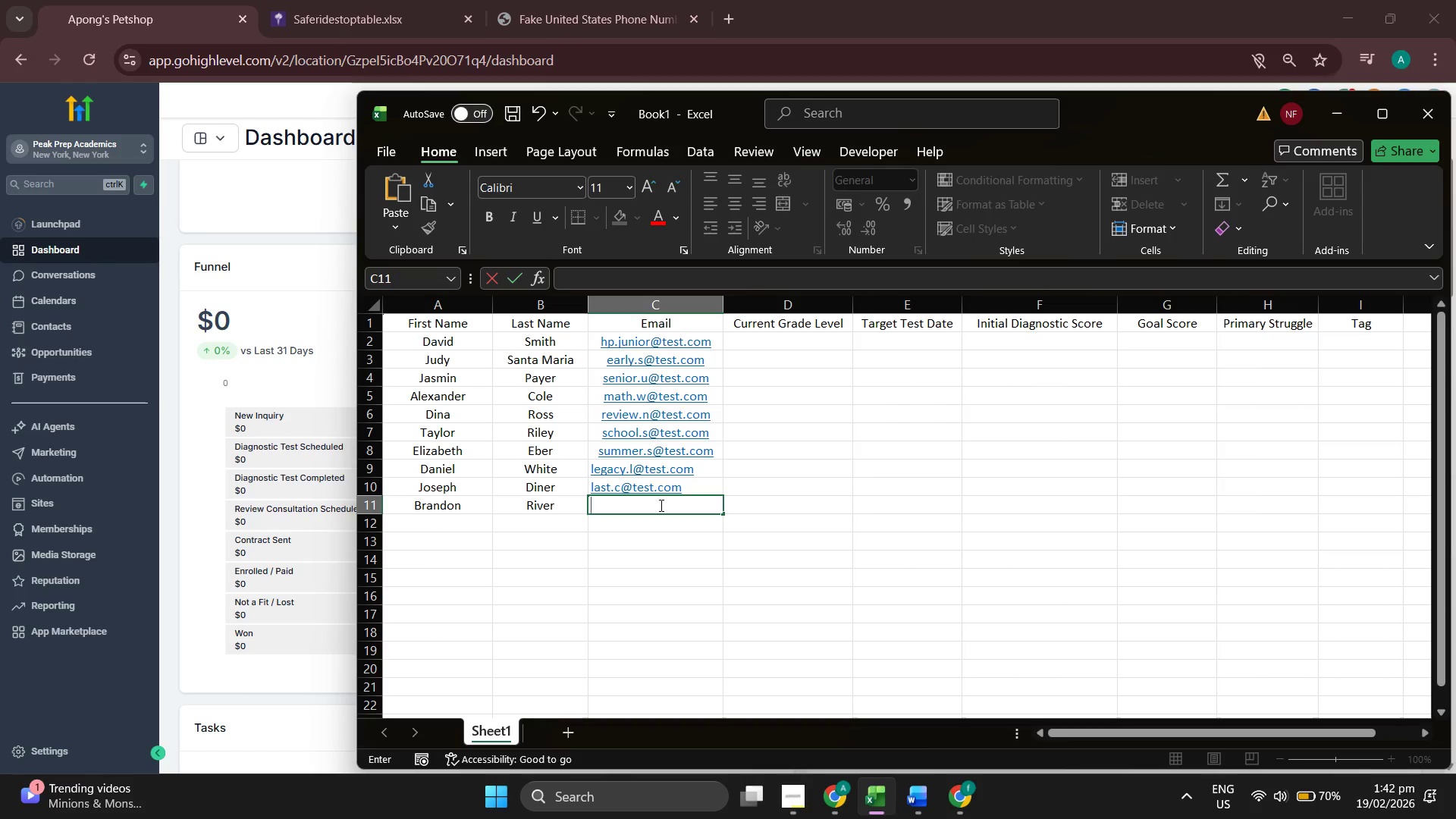 
key(CapsLock)
 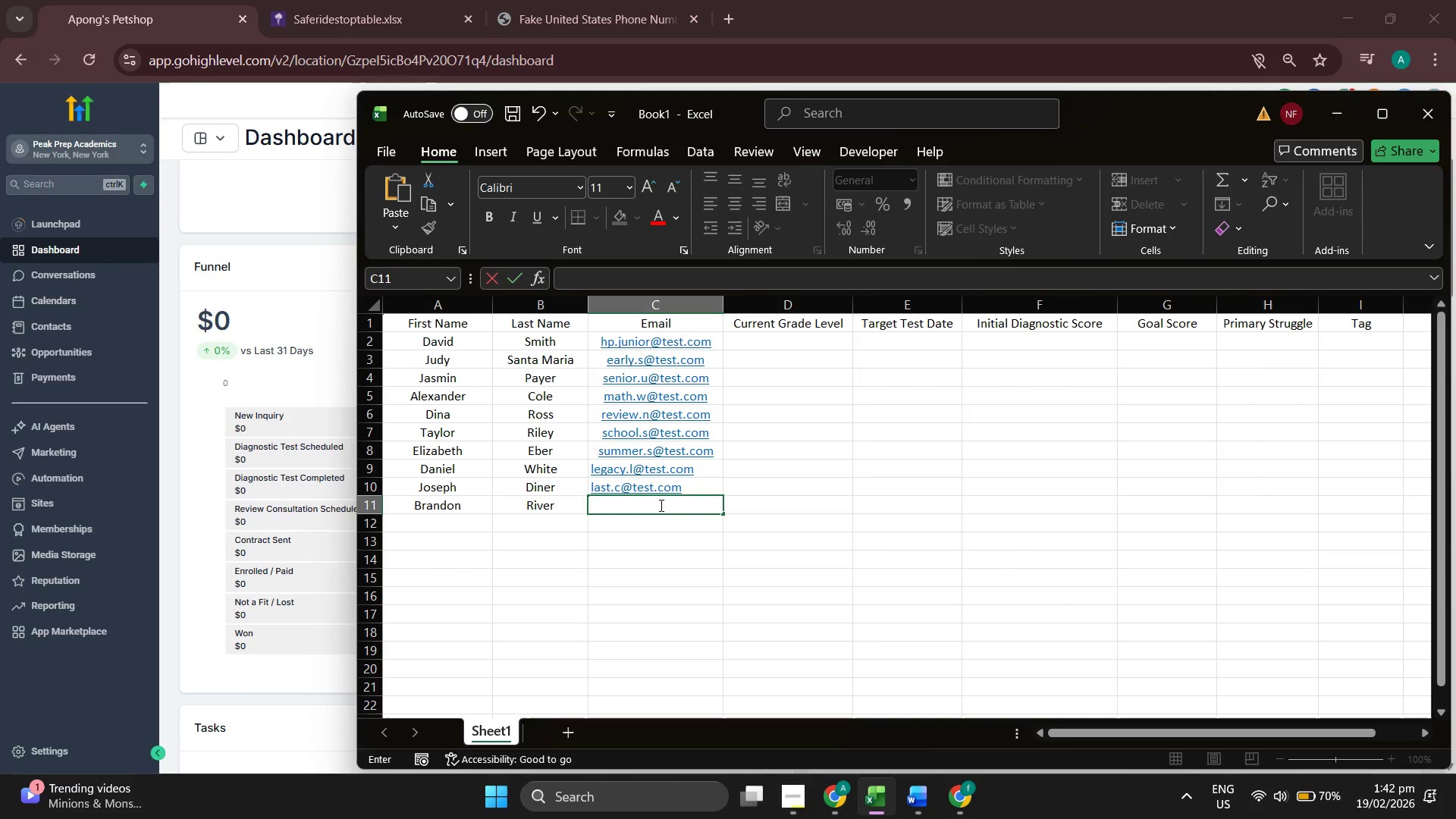 
wait(5.91)
 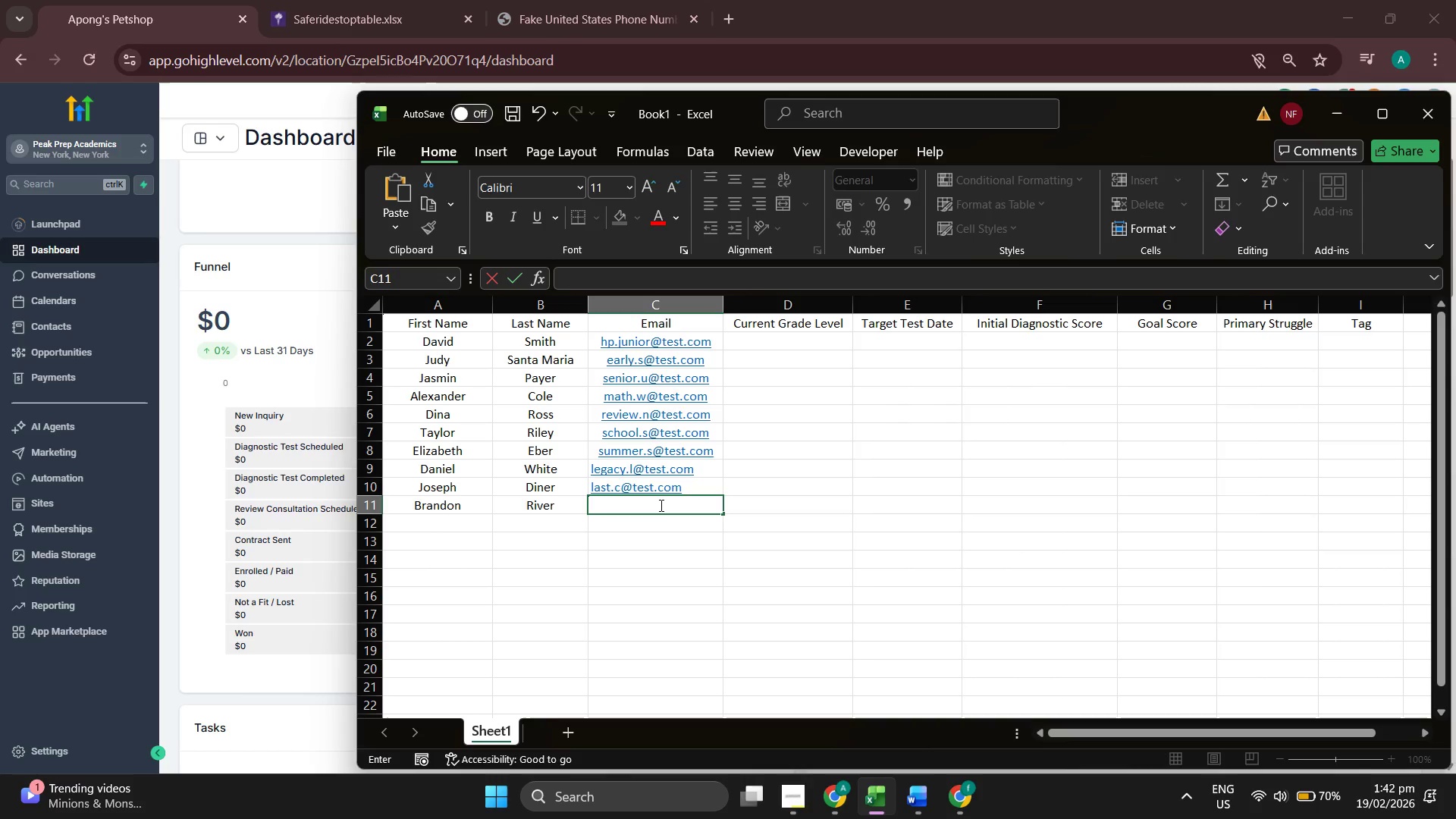 
key(CapsLock)
 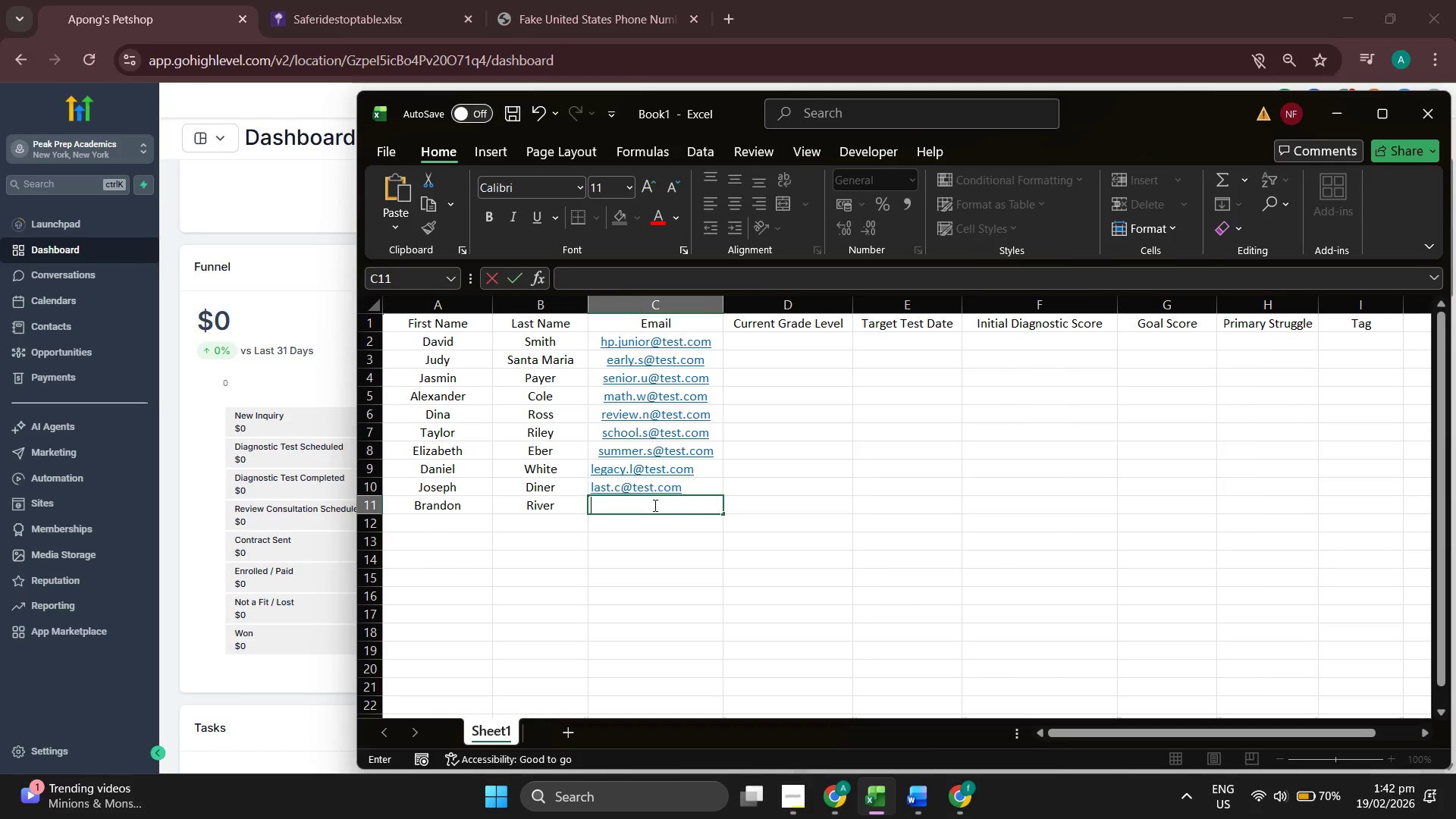 
key(R)
 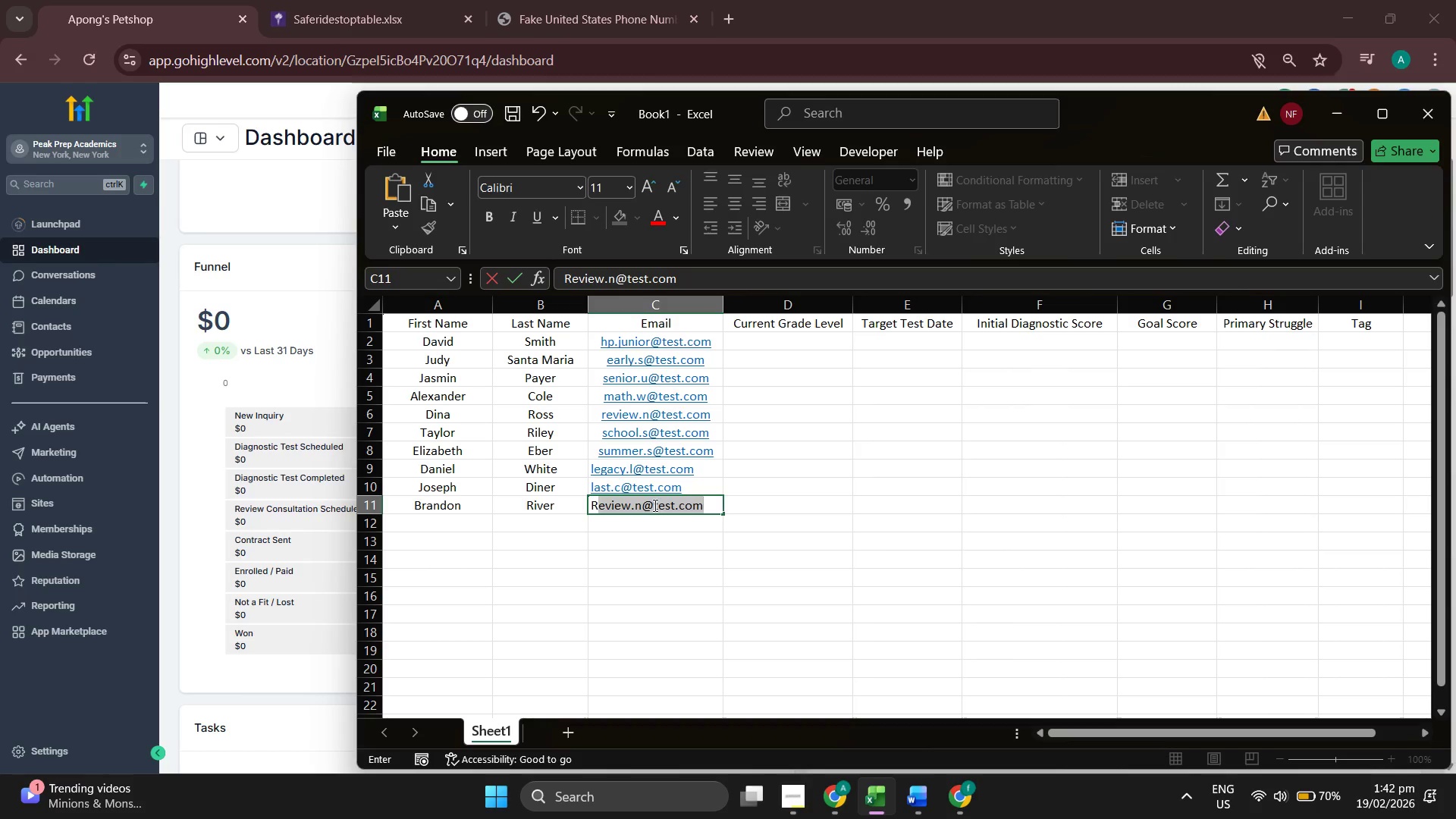 
key(CapsLock)
 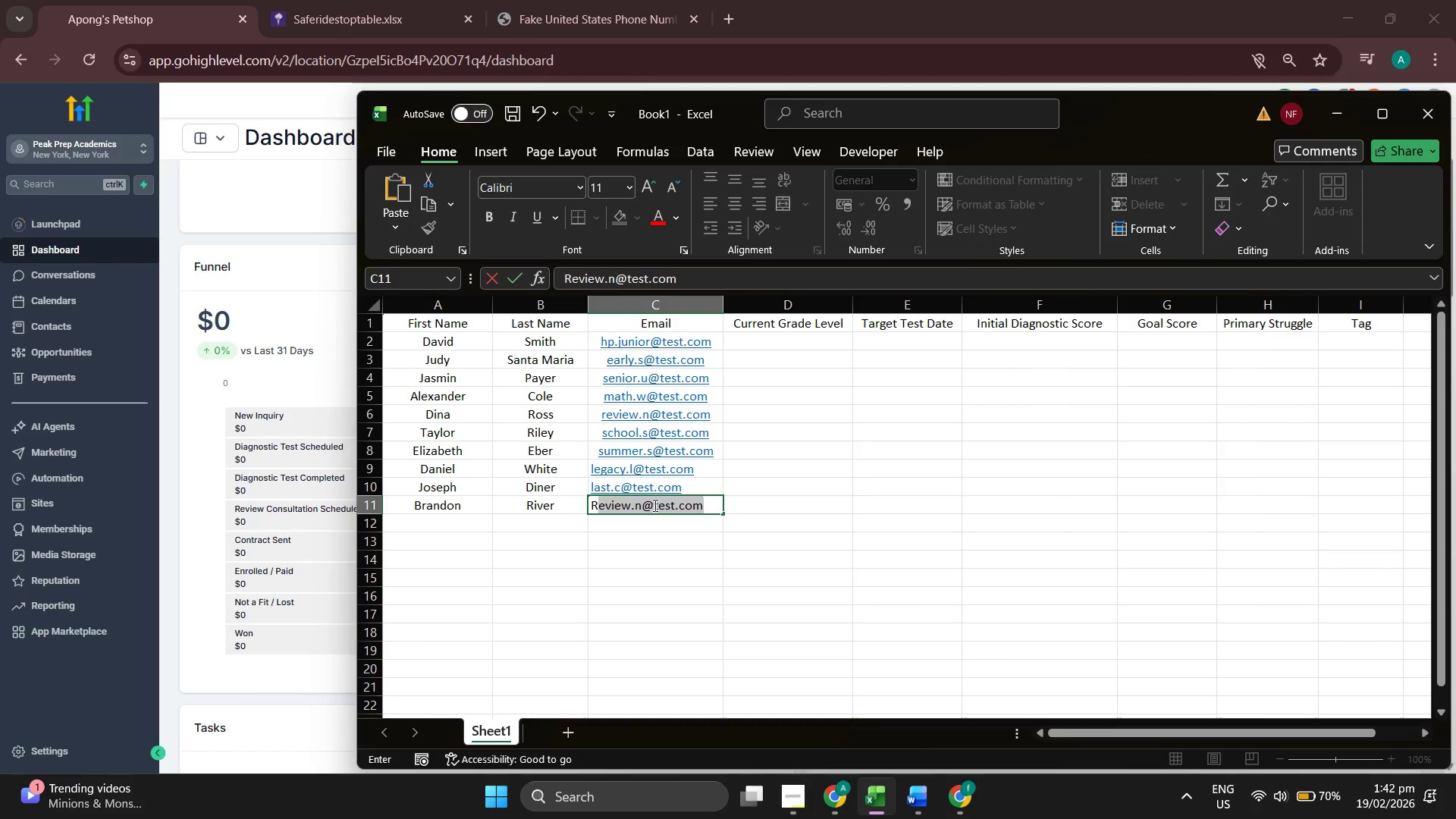 
key(I)
 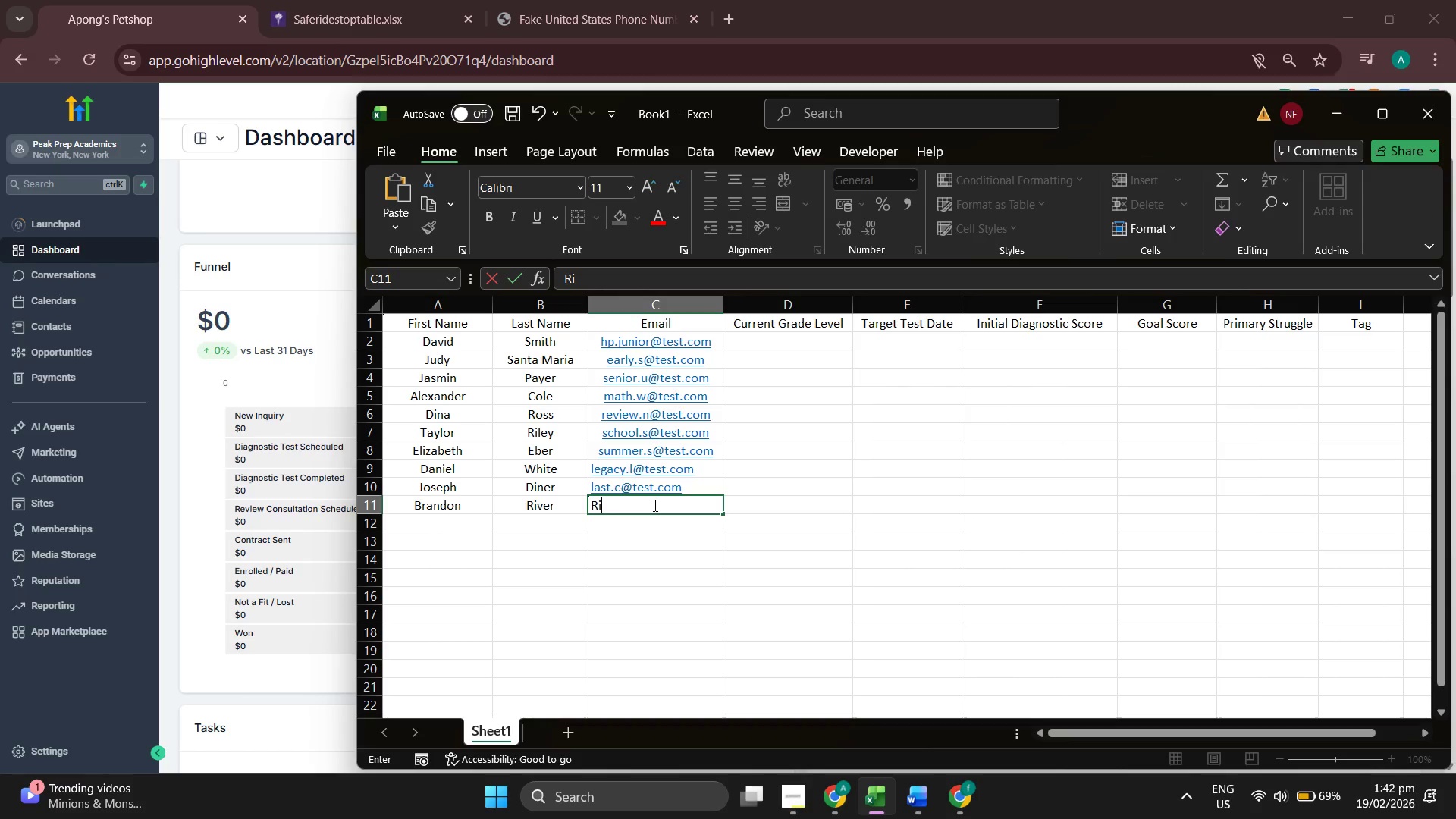 
key(Backspace)
 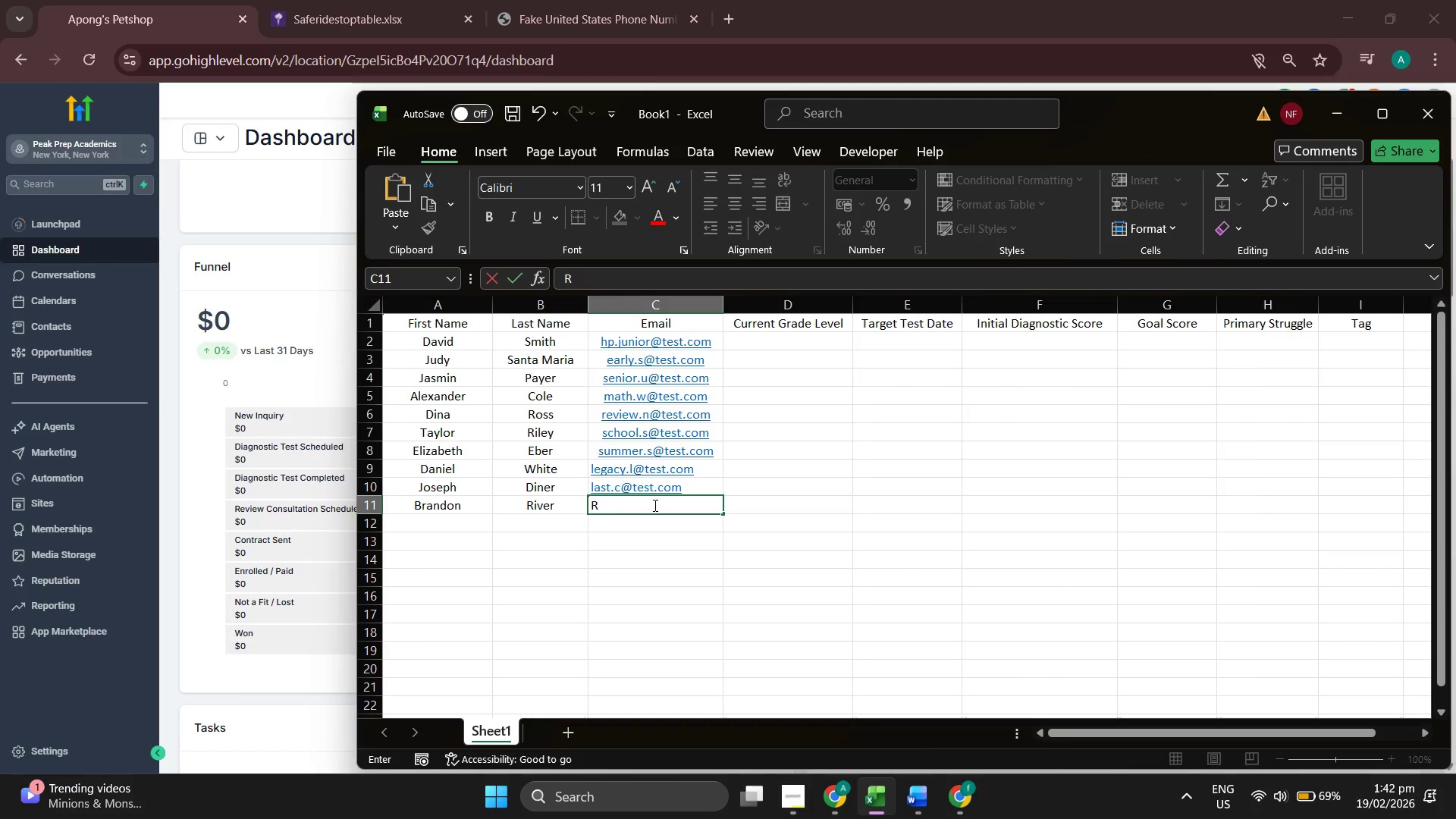 
type(iver.w@)
key(Backspace)
key(Backspace)
key(Backspace)
type(.b@test.com)
 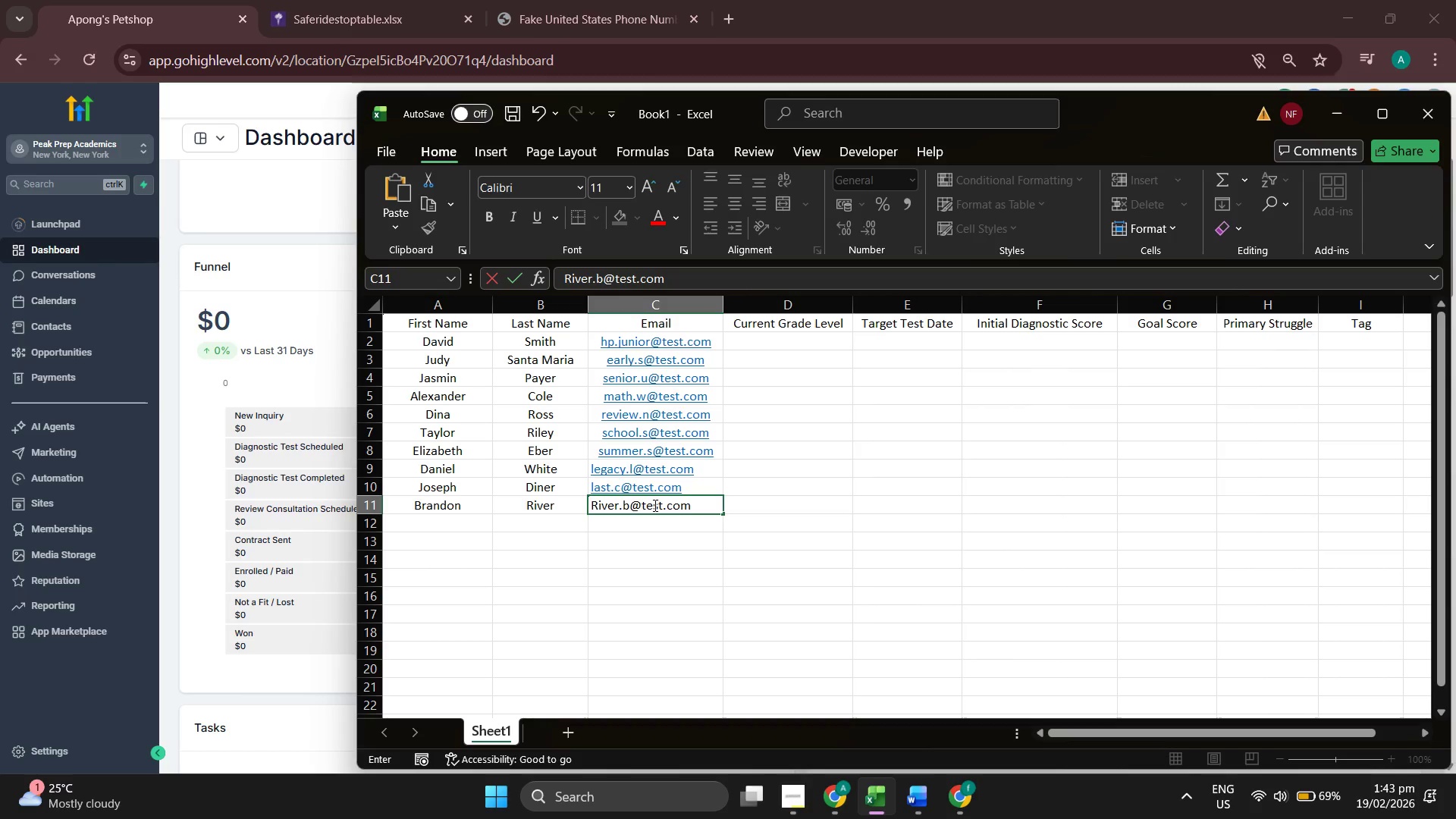 
left_click([812, 340])
 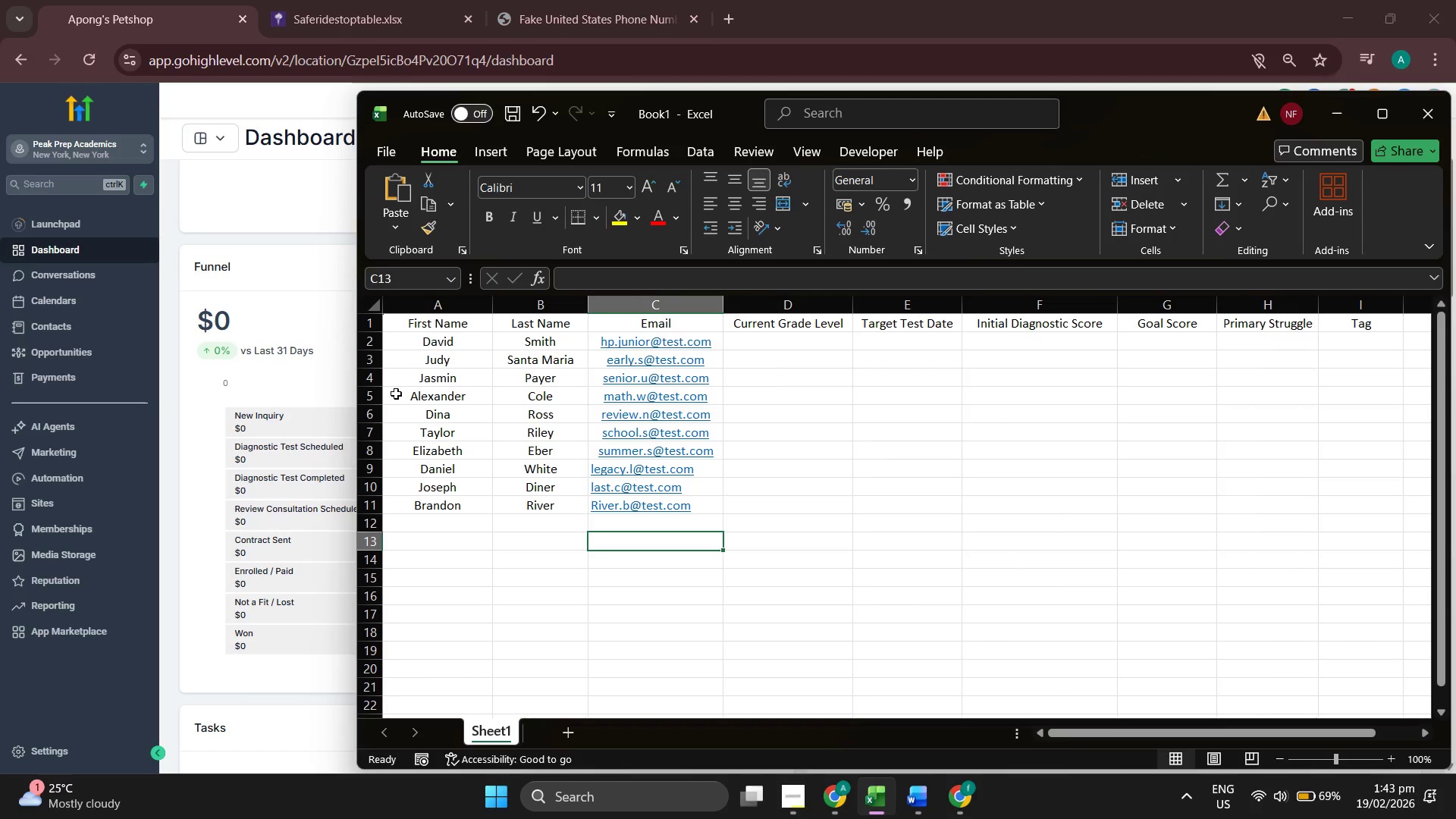 
left_click_drag(start_coordinate=[415, 353], to_coordinate=[1361, 593])
 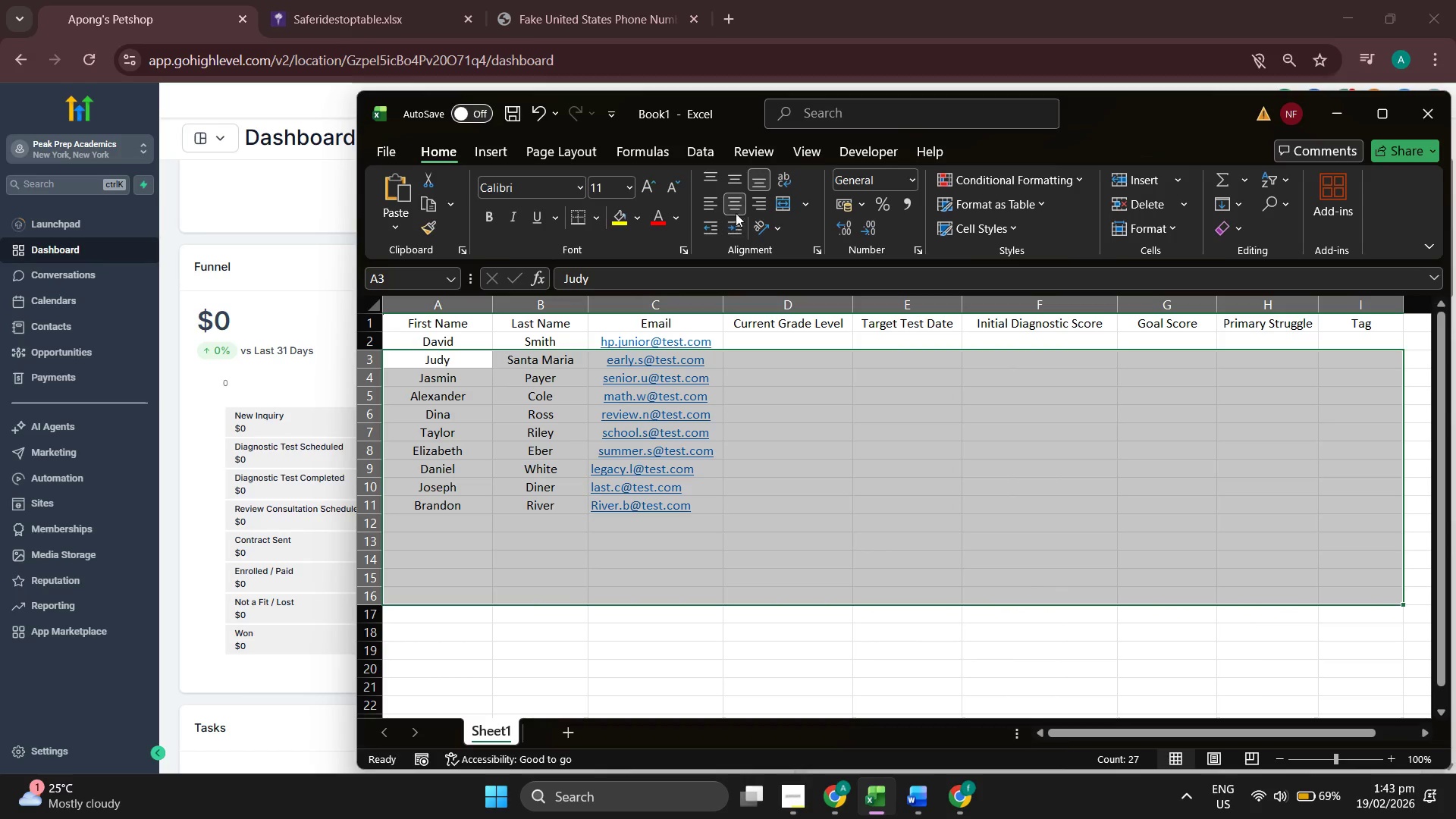 
left_click([736, 207])
 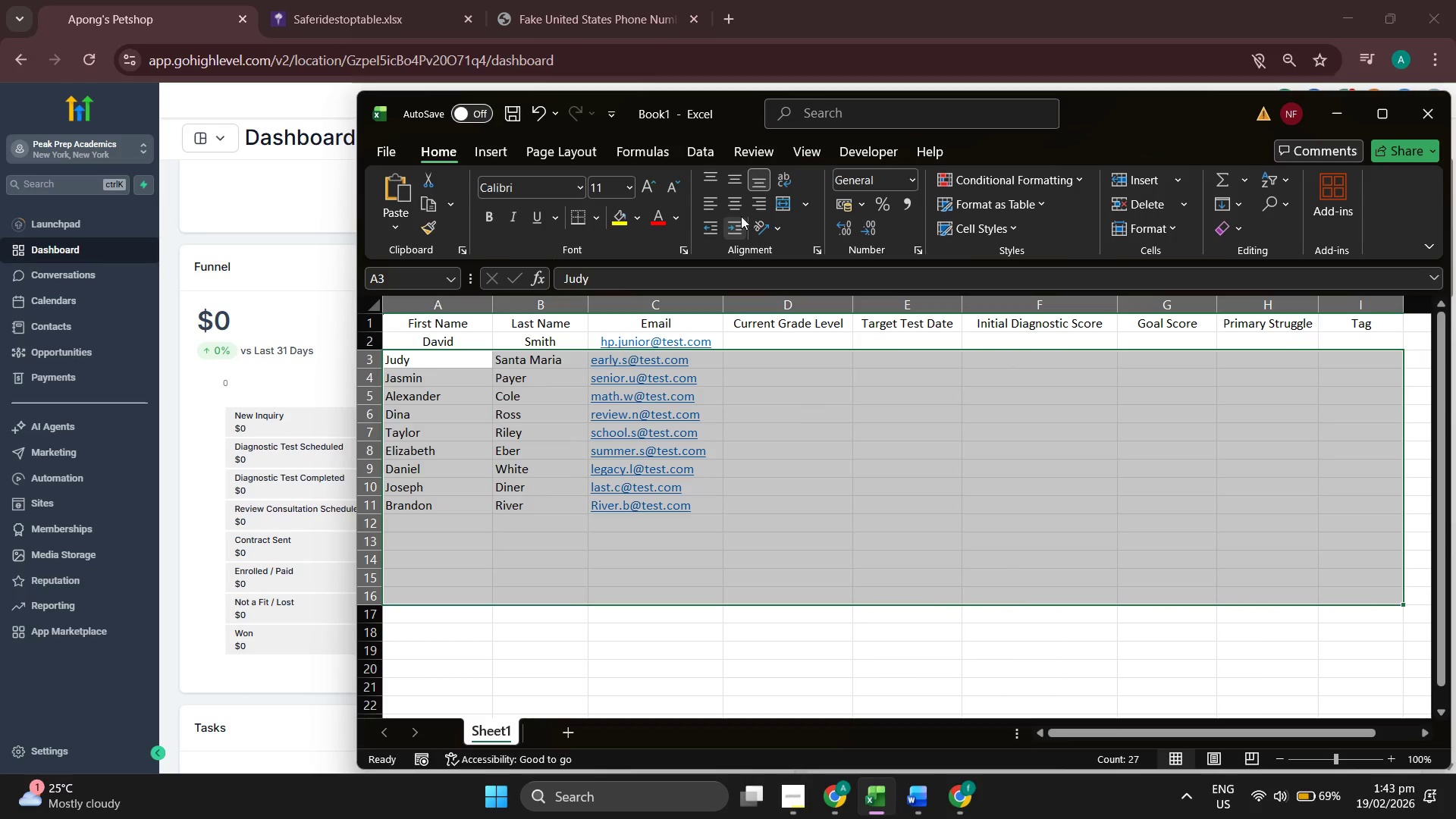 
left_click([738, 206])
 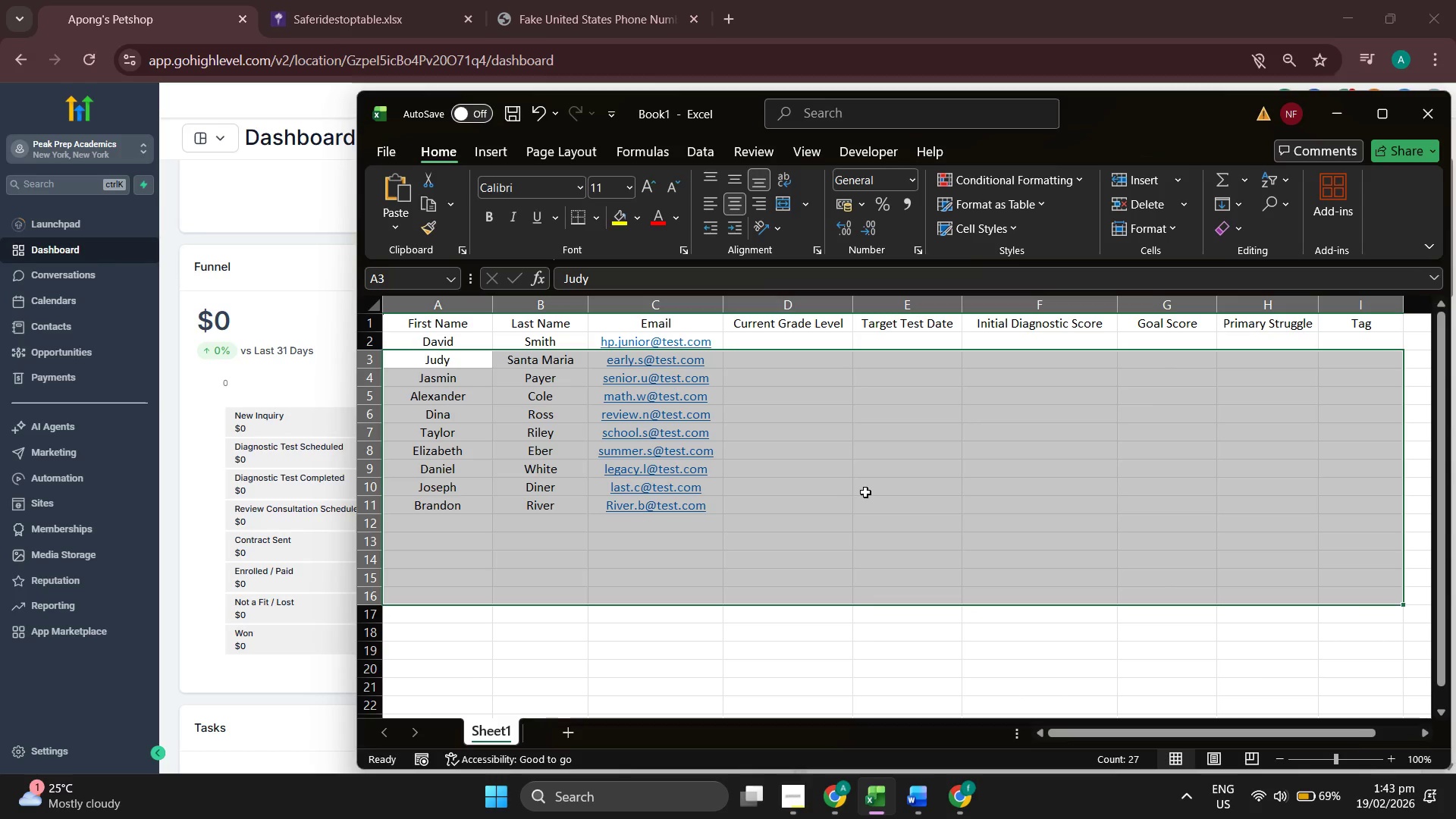 
left_click([865, 492])
 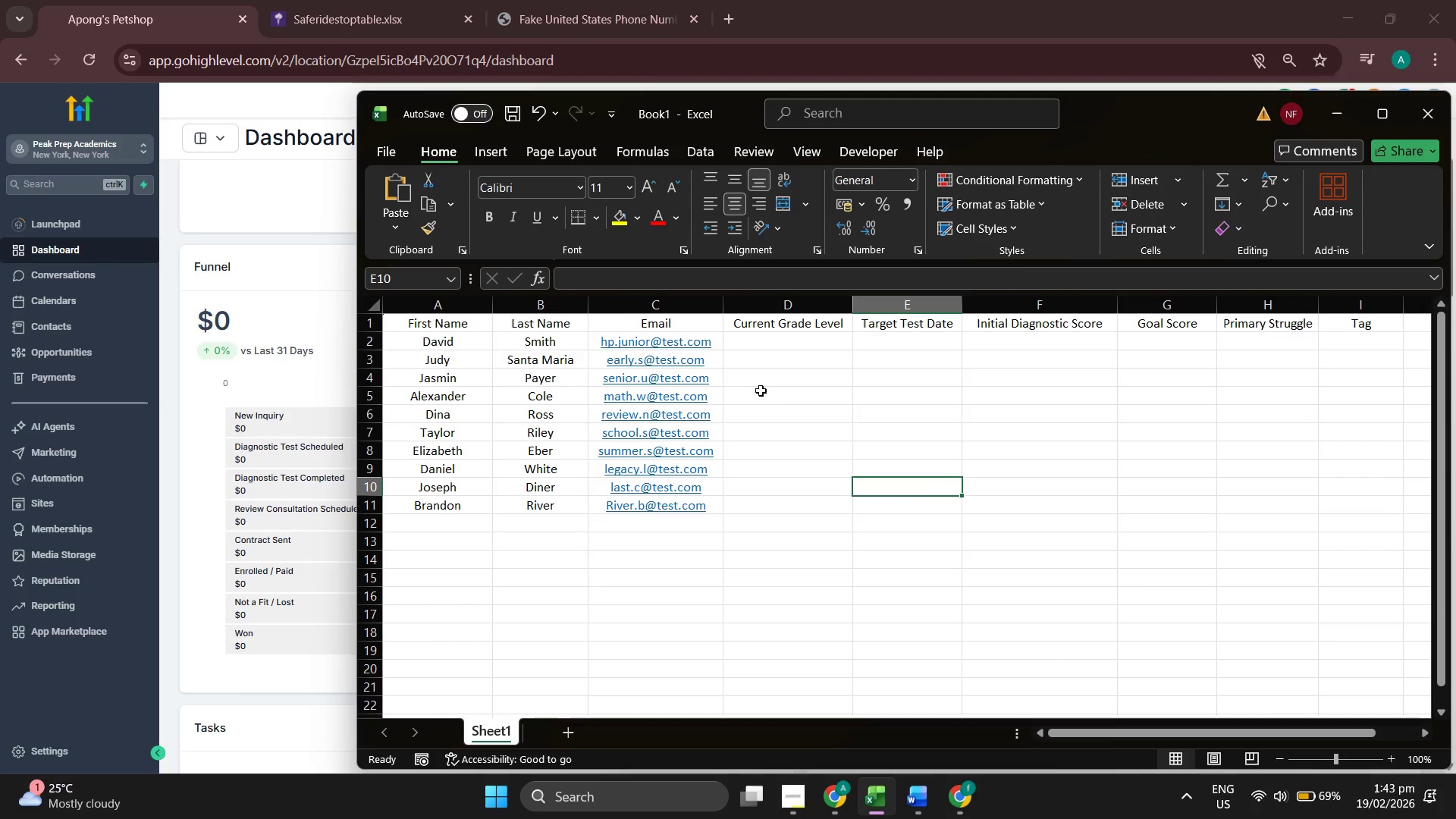 
left_click([790, 337])
 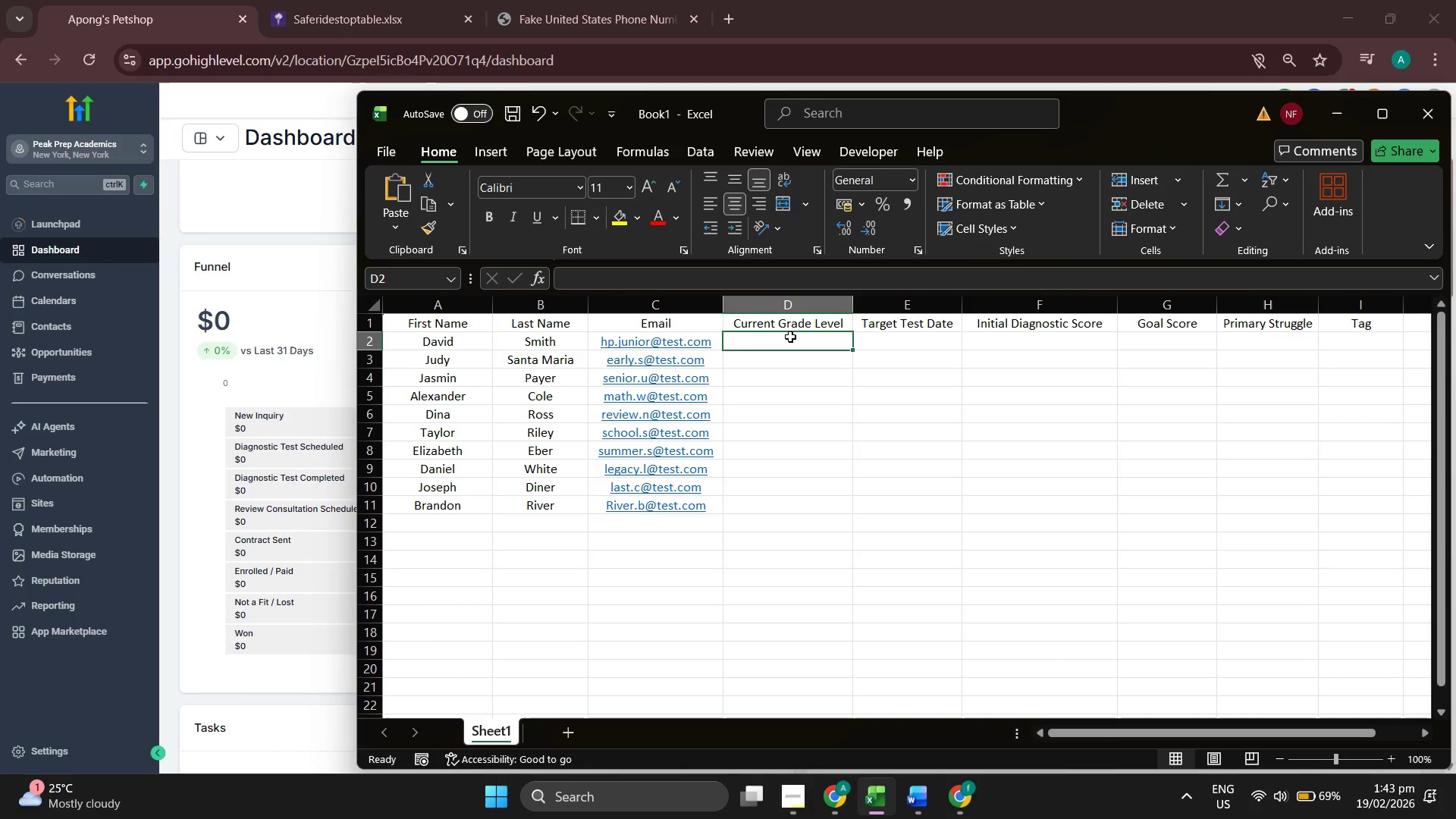 
type(11)
 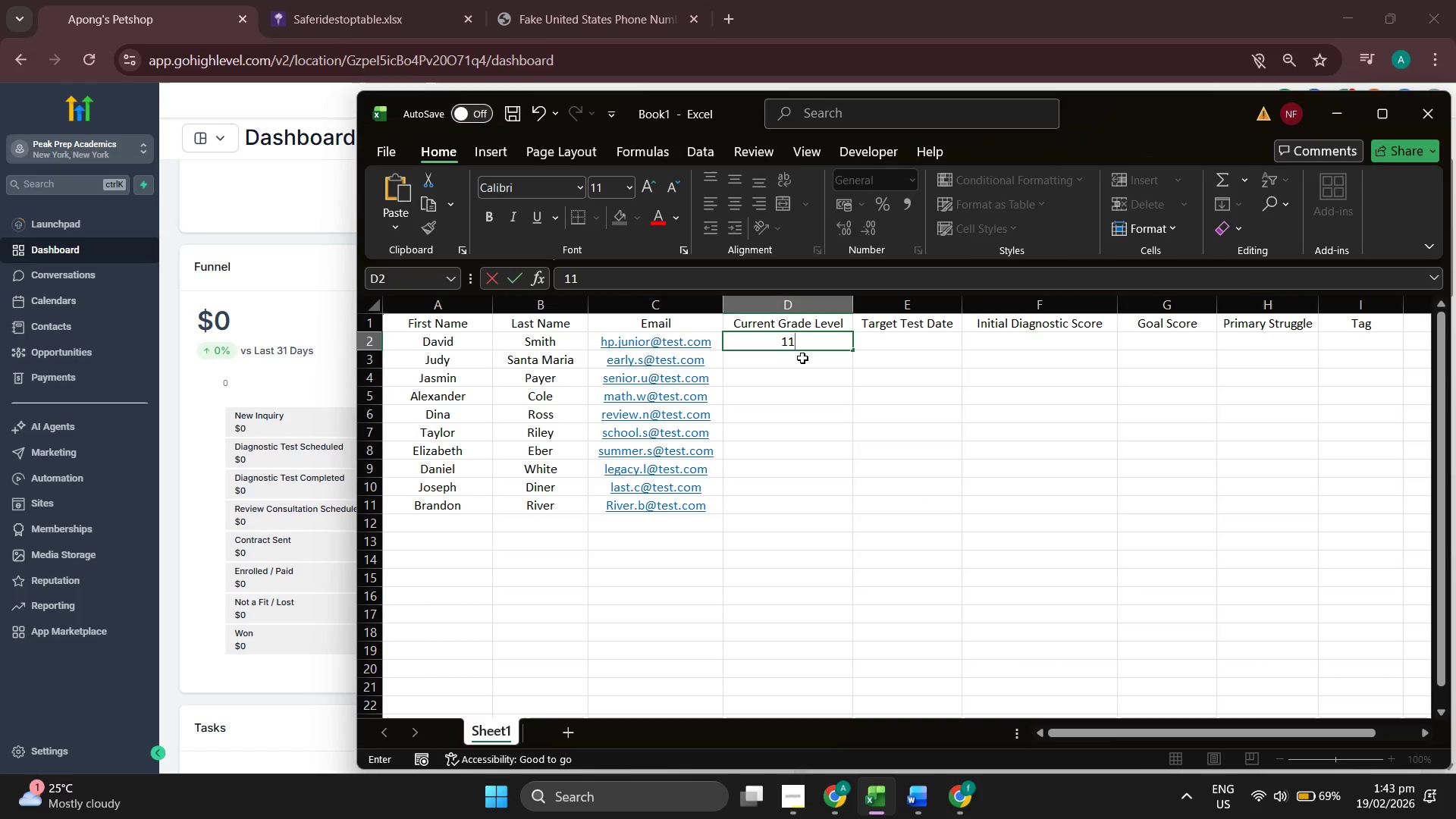 
left_click([802, 359])
 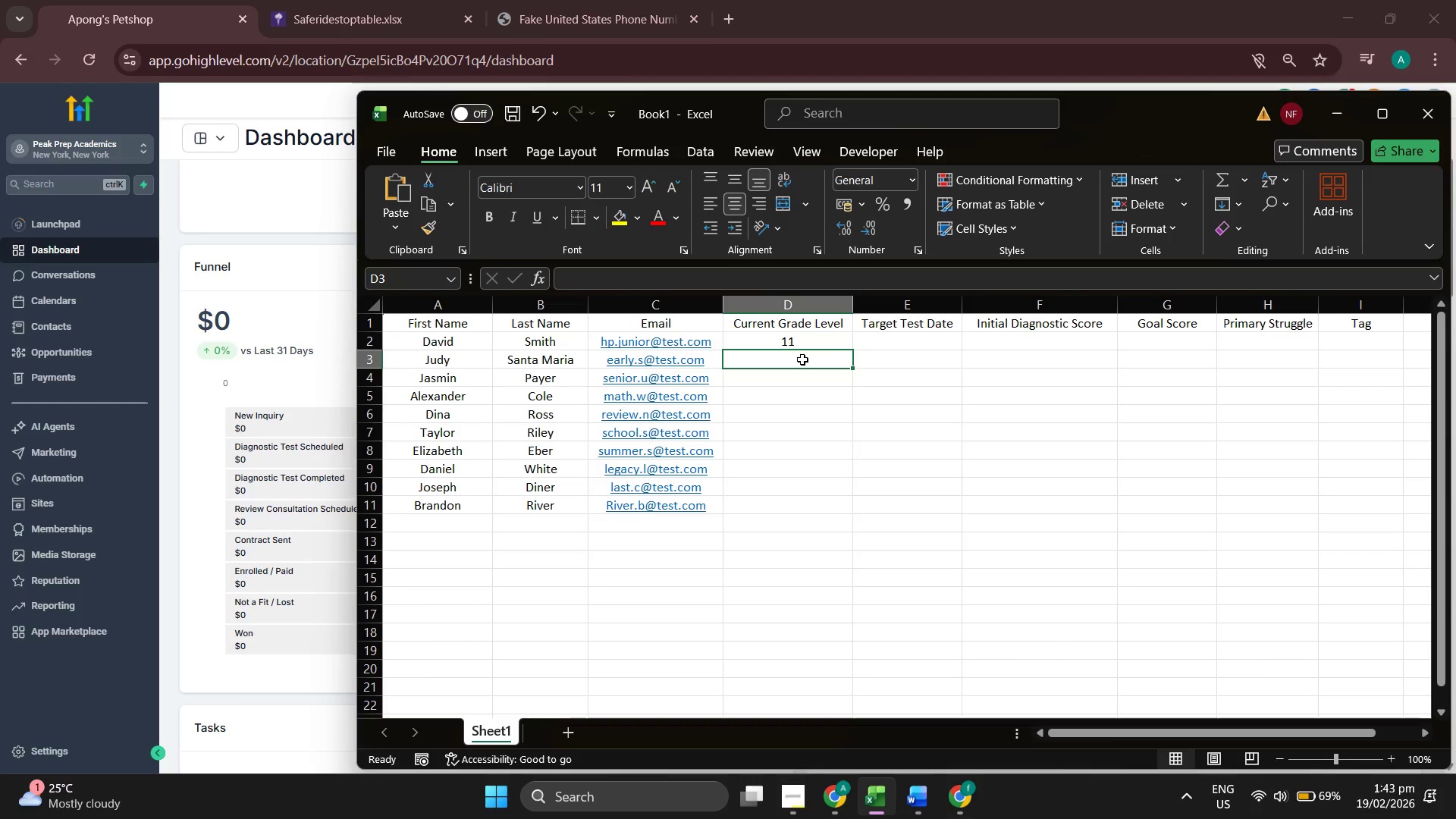 
key(9)
 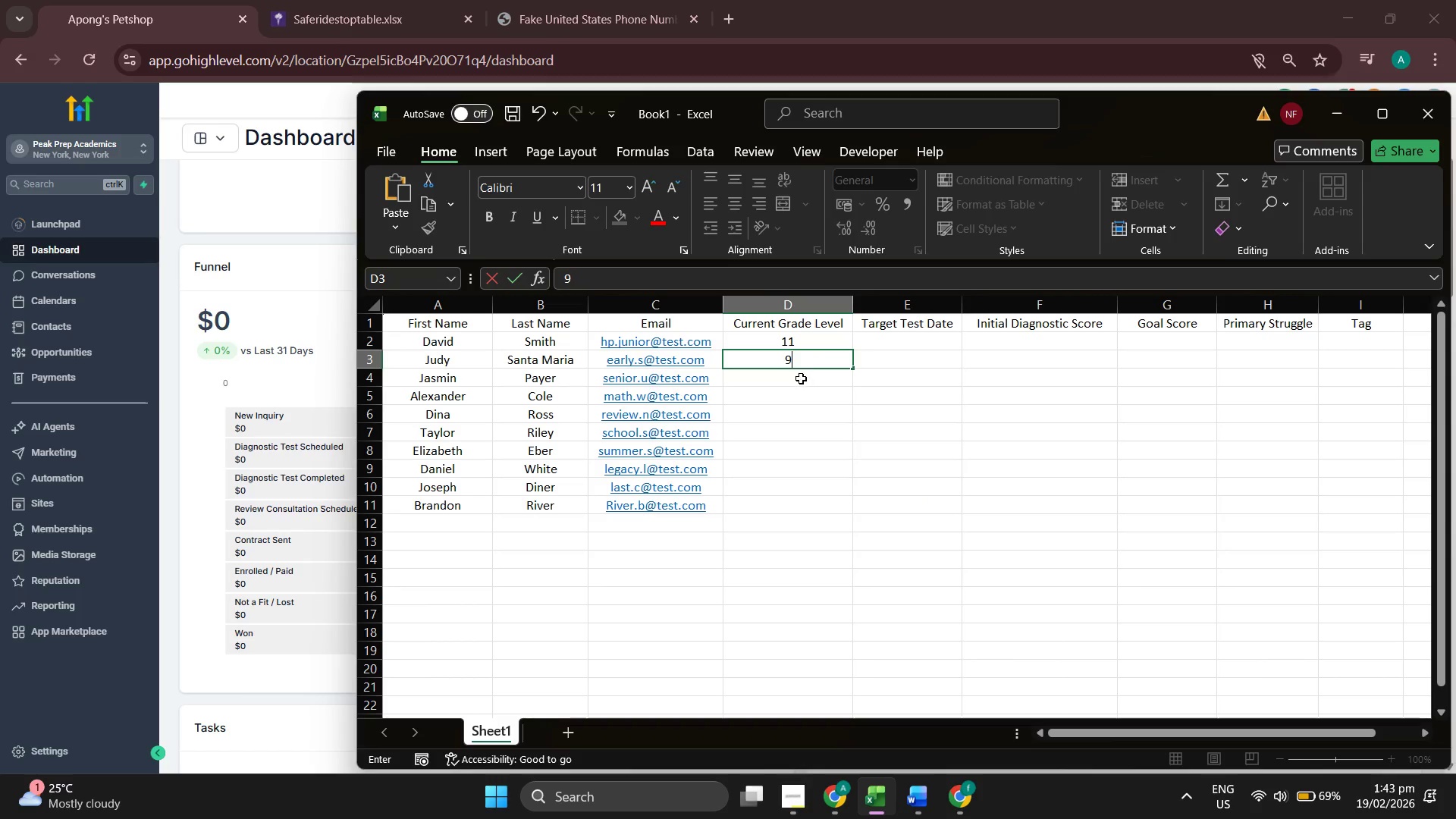 
left_click([800, 380])
 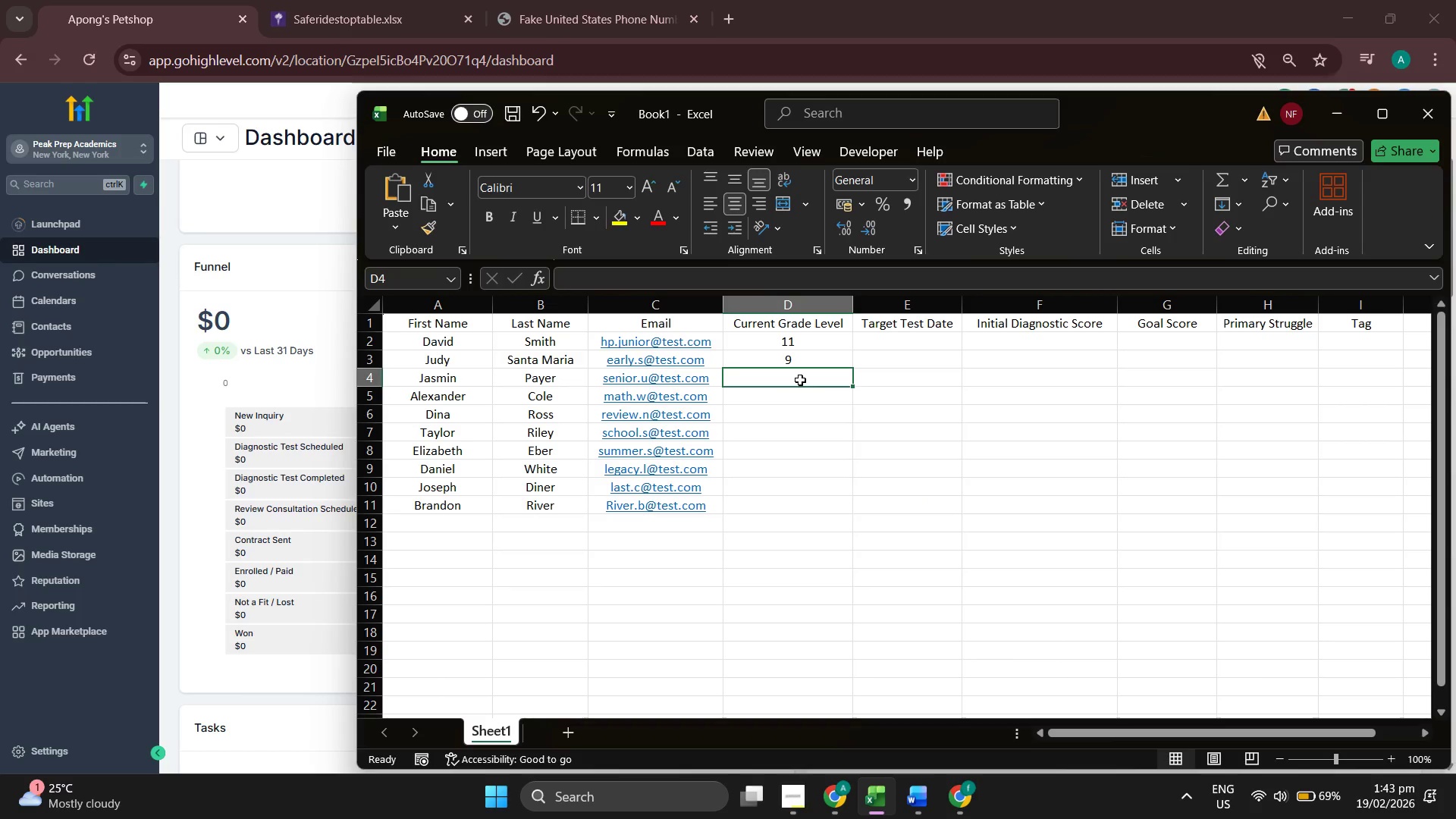 
type(12)
 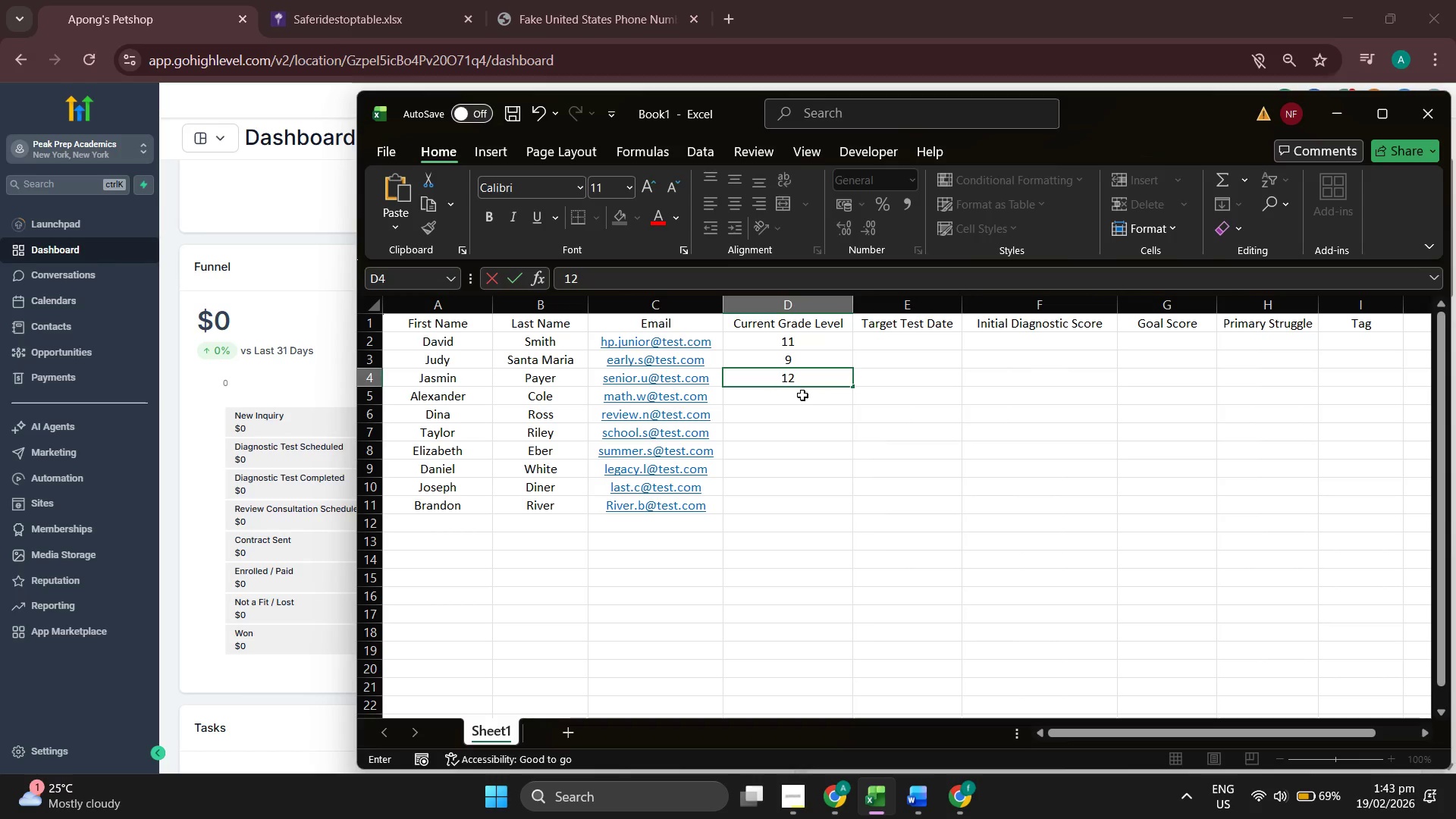 
left_click([802, 395])
 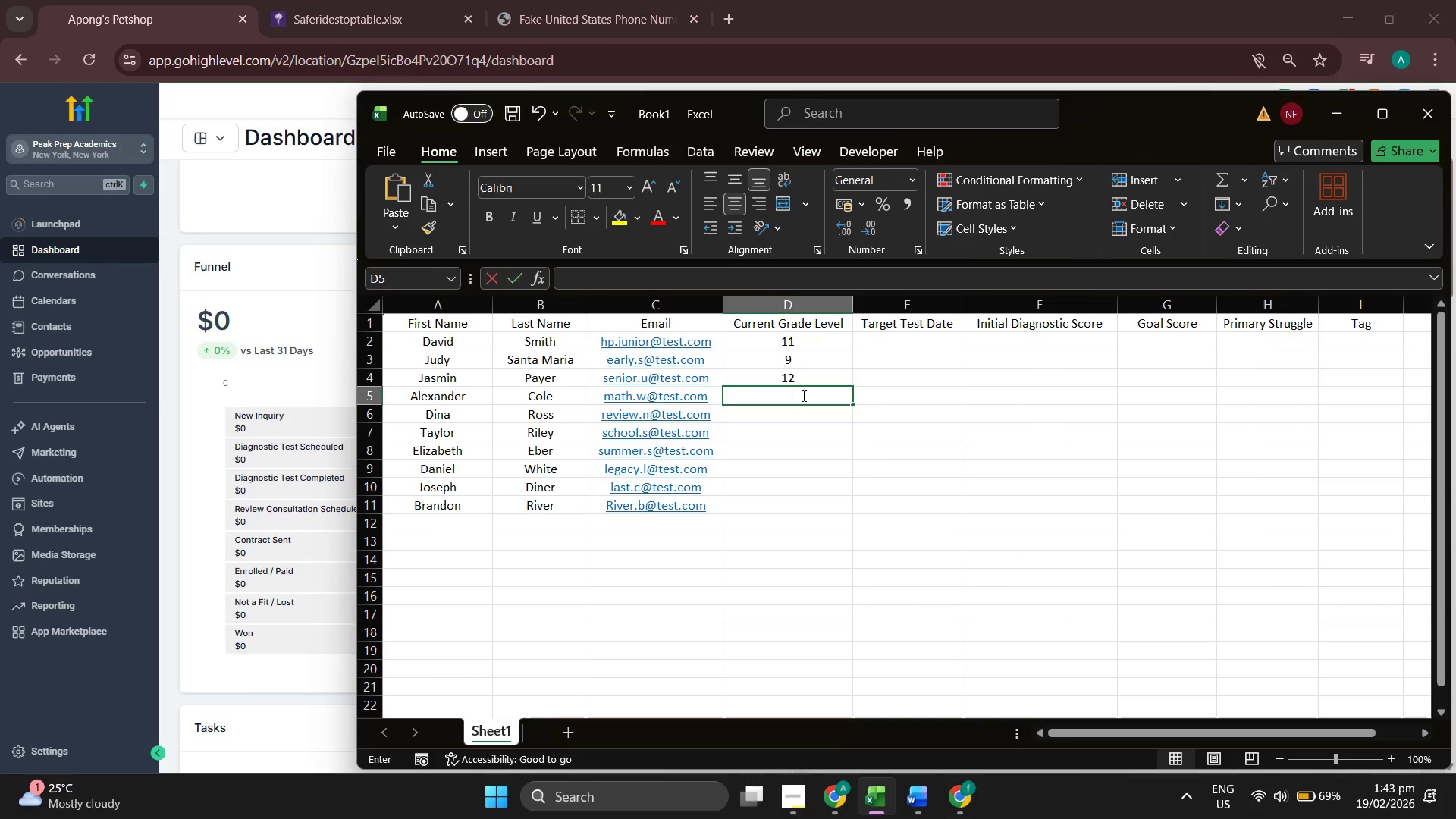 
type(11)
 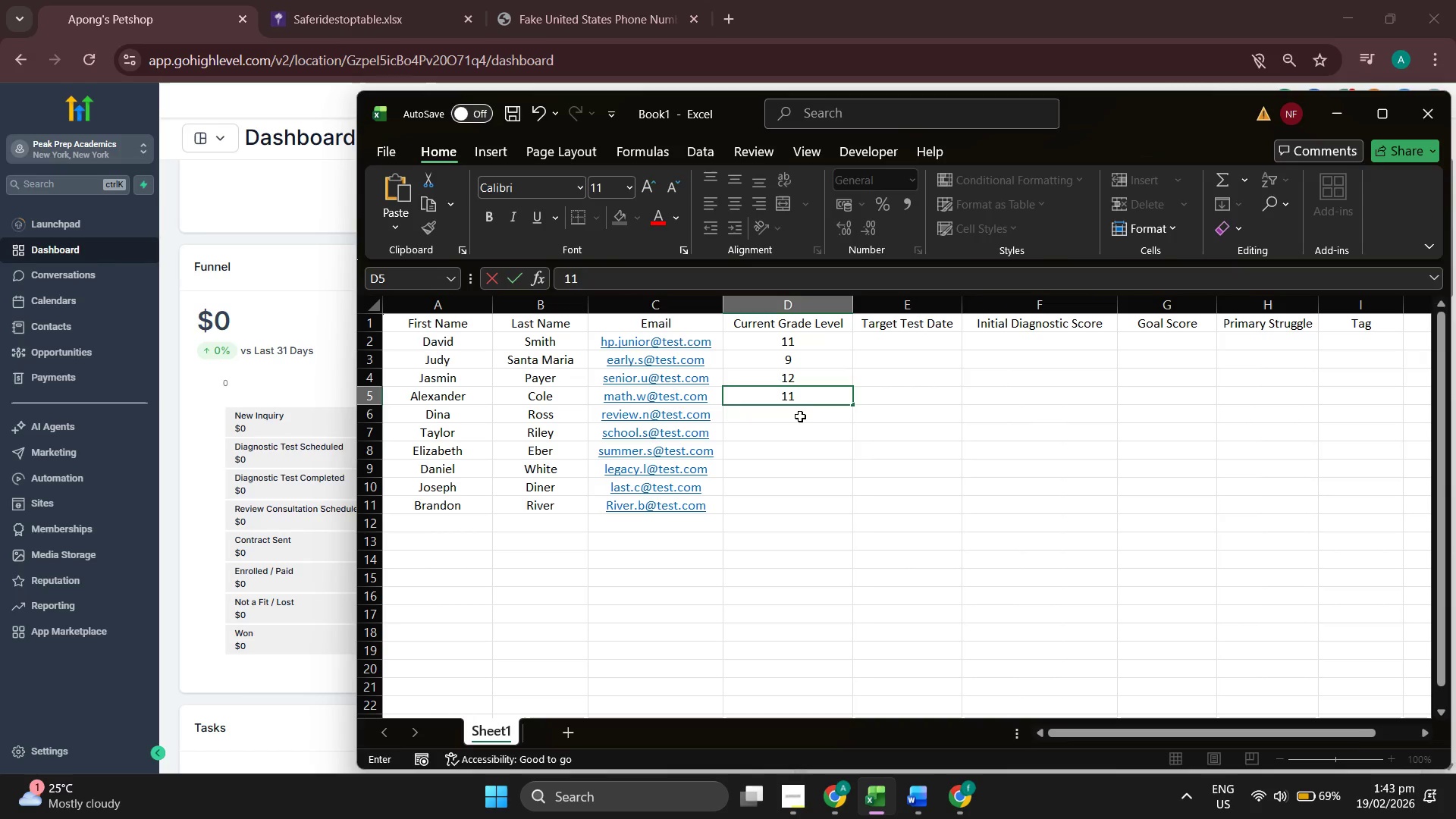 
left_click([800, 416])
 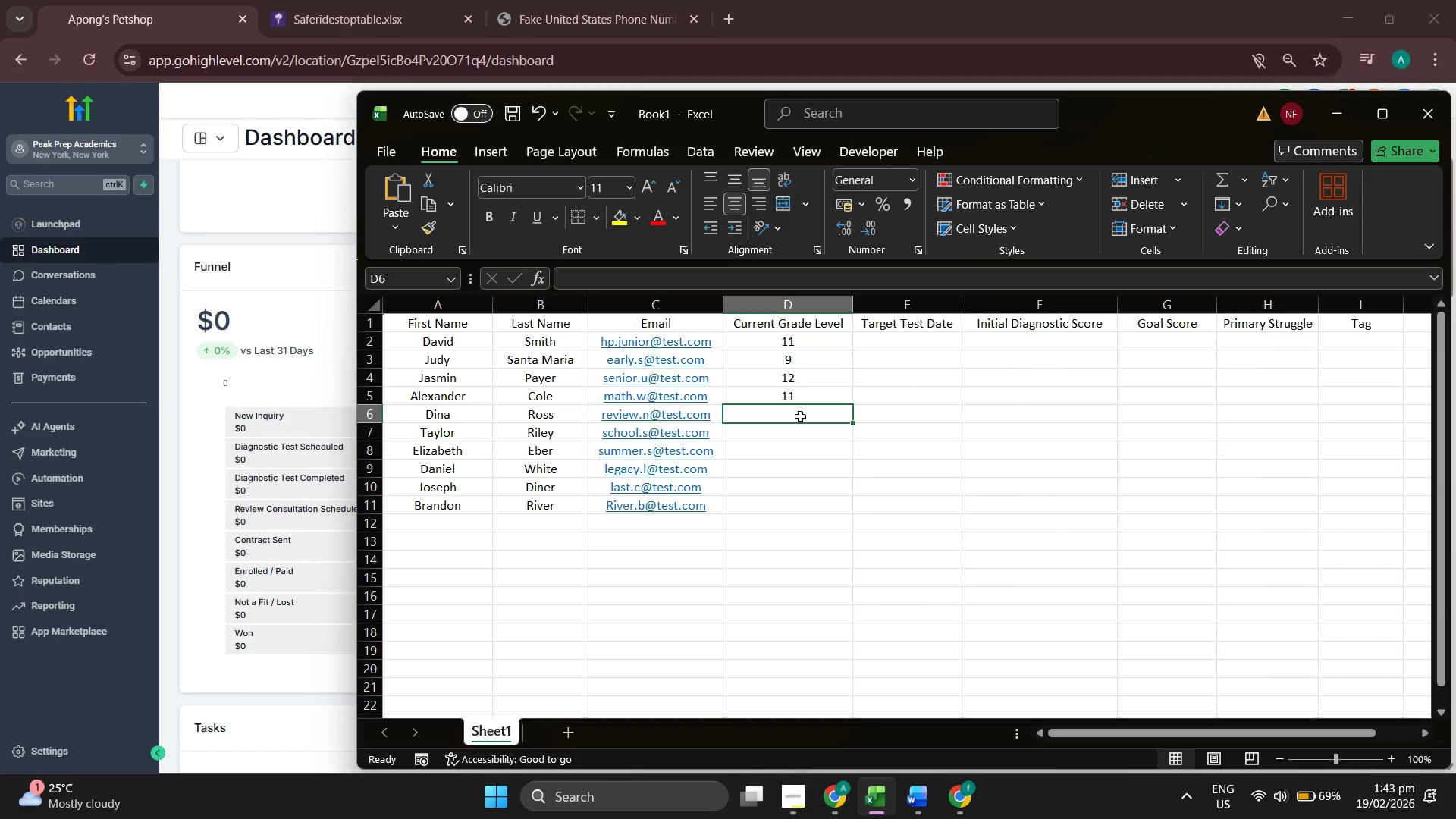 
wait(5.89)
 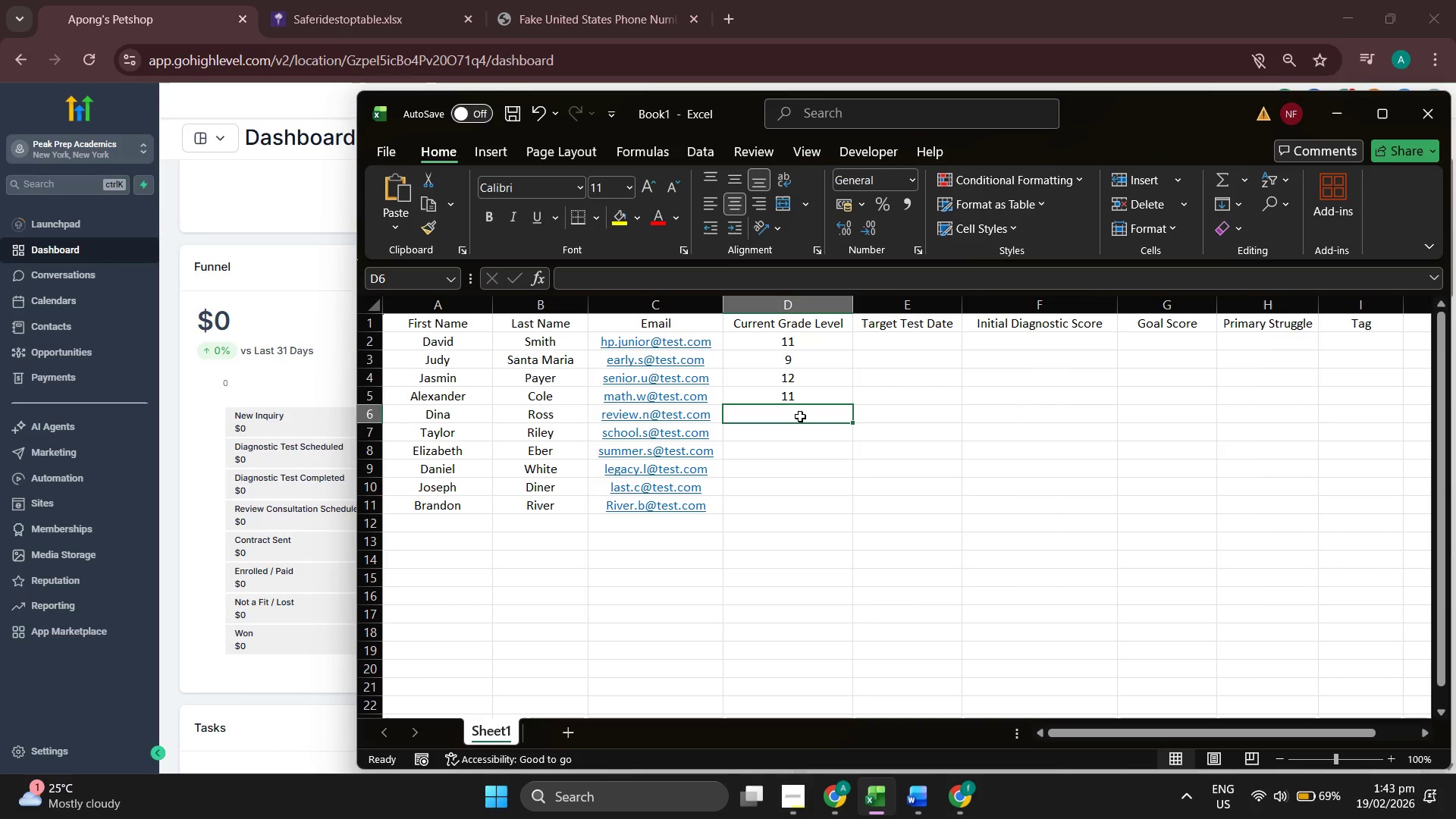 
type(10)
 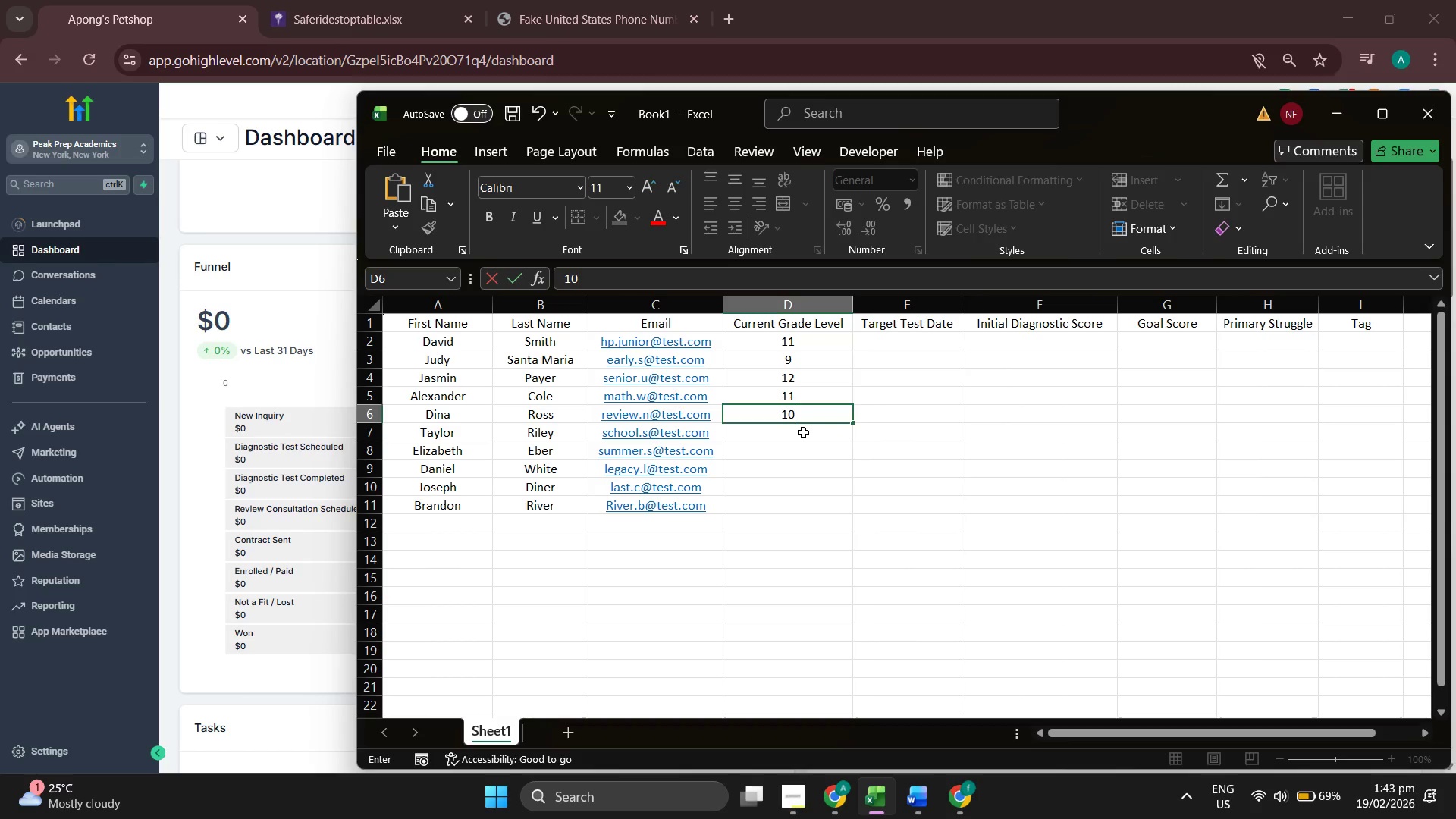 
left_click([803, 432])
 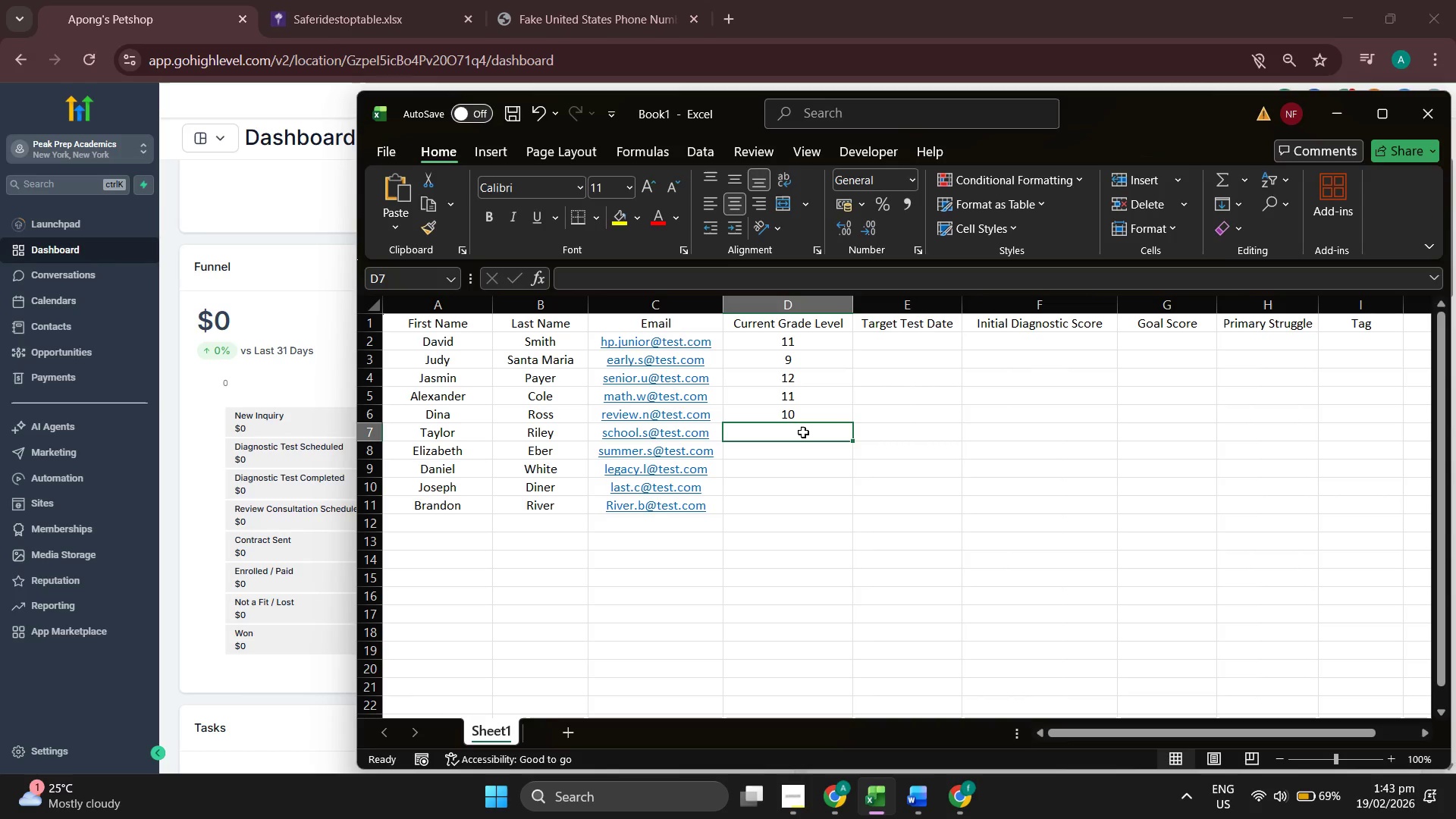 
type(11)
 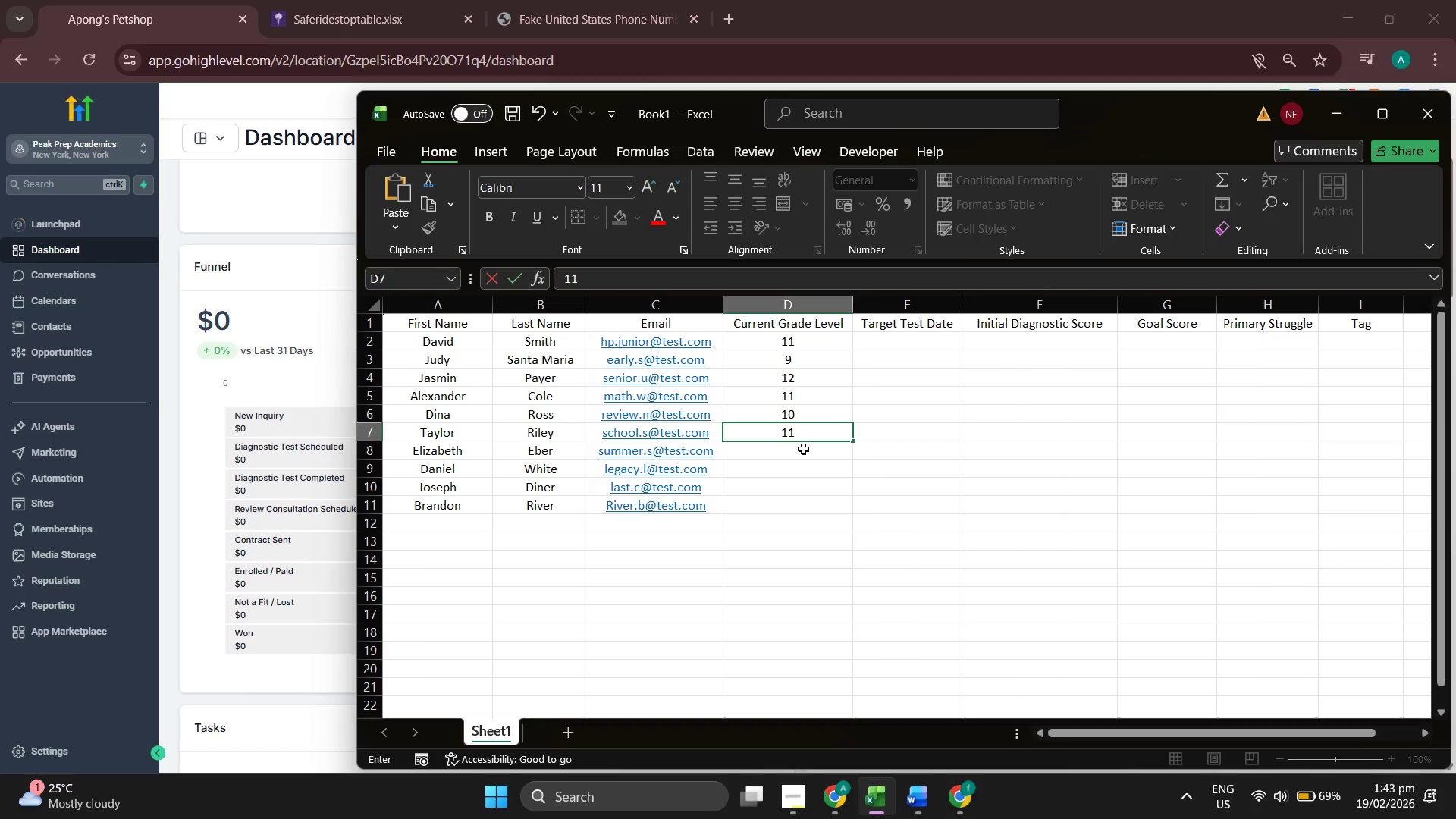 
left_click([803, 451])
 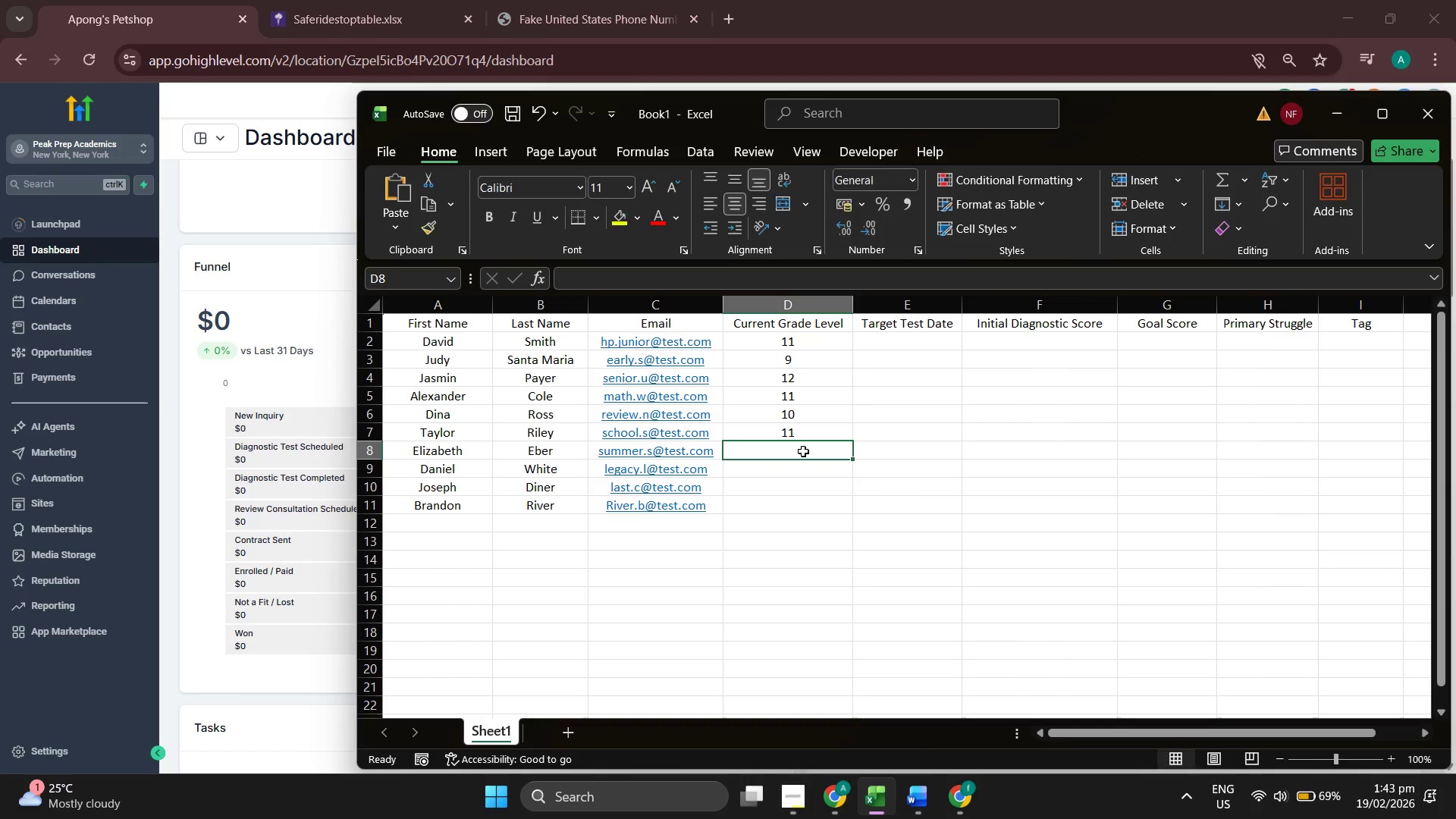 
type(10)
 